 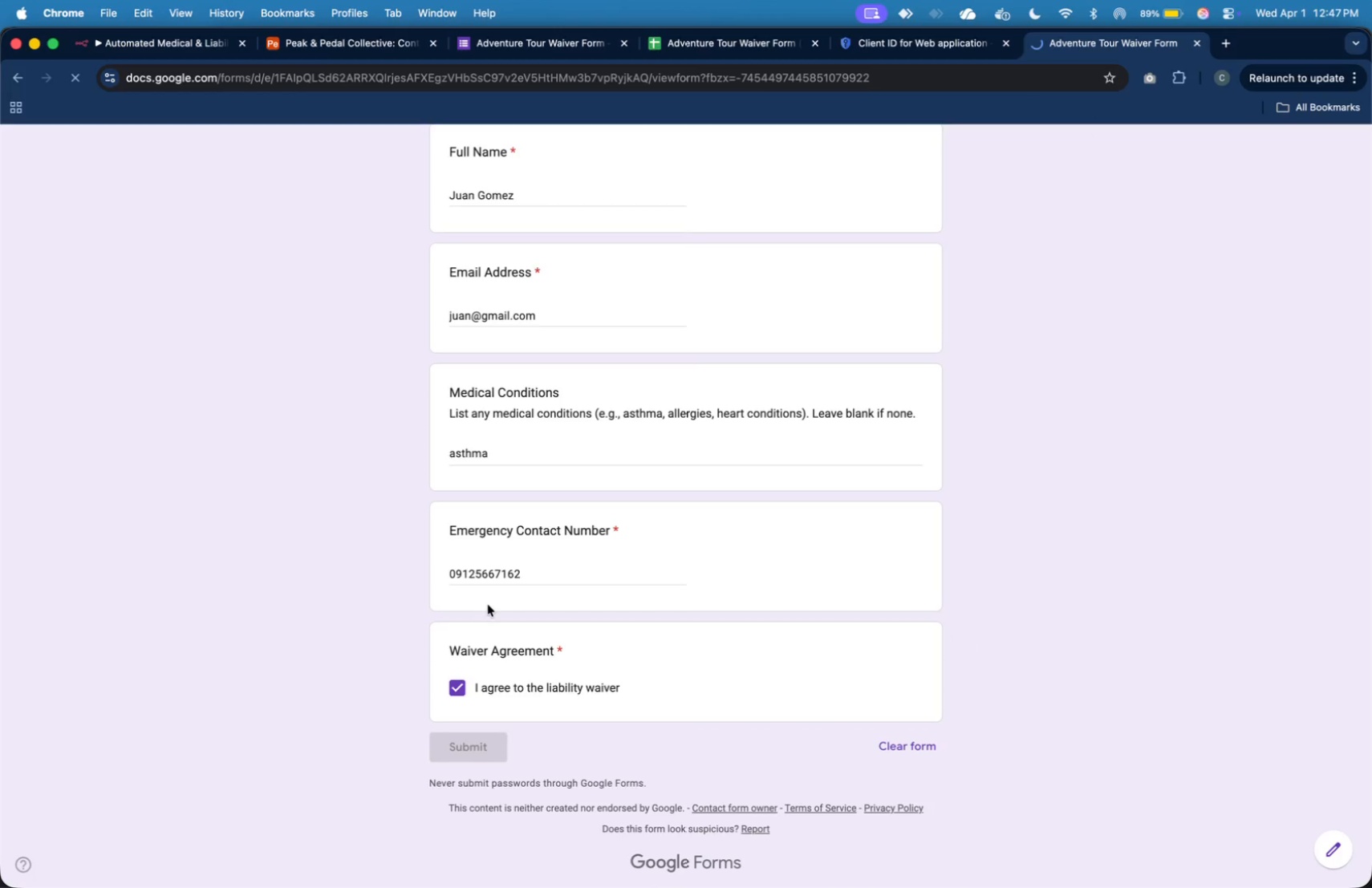 
left_click([187, 47])
 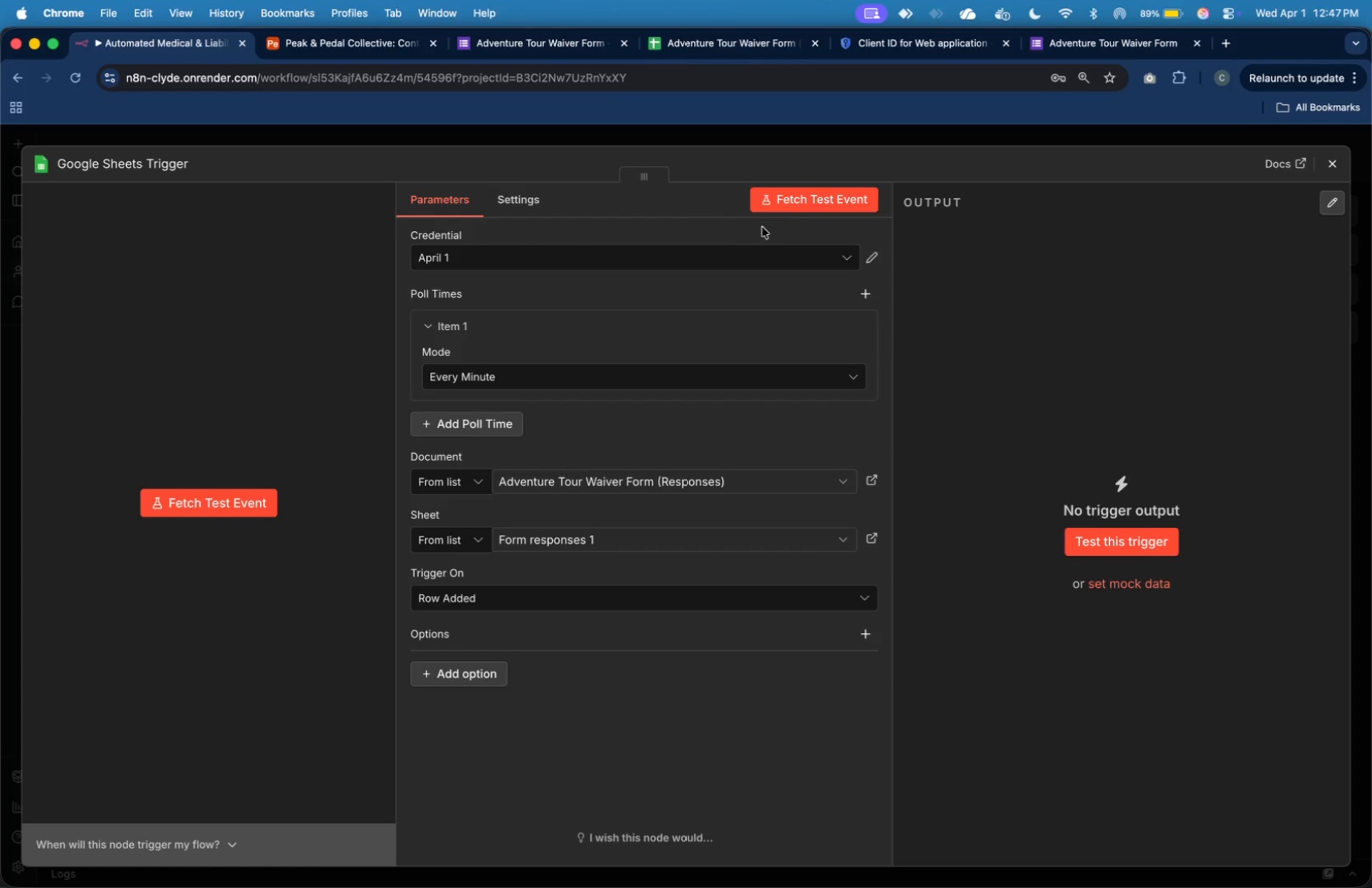 
left_click([794, 203])
 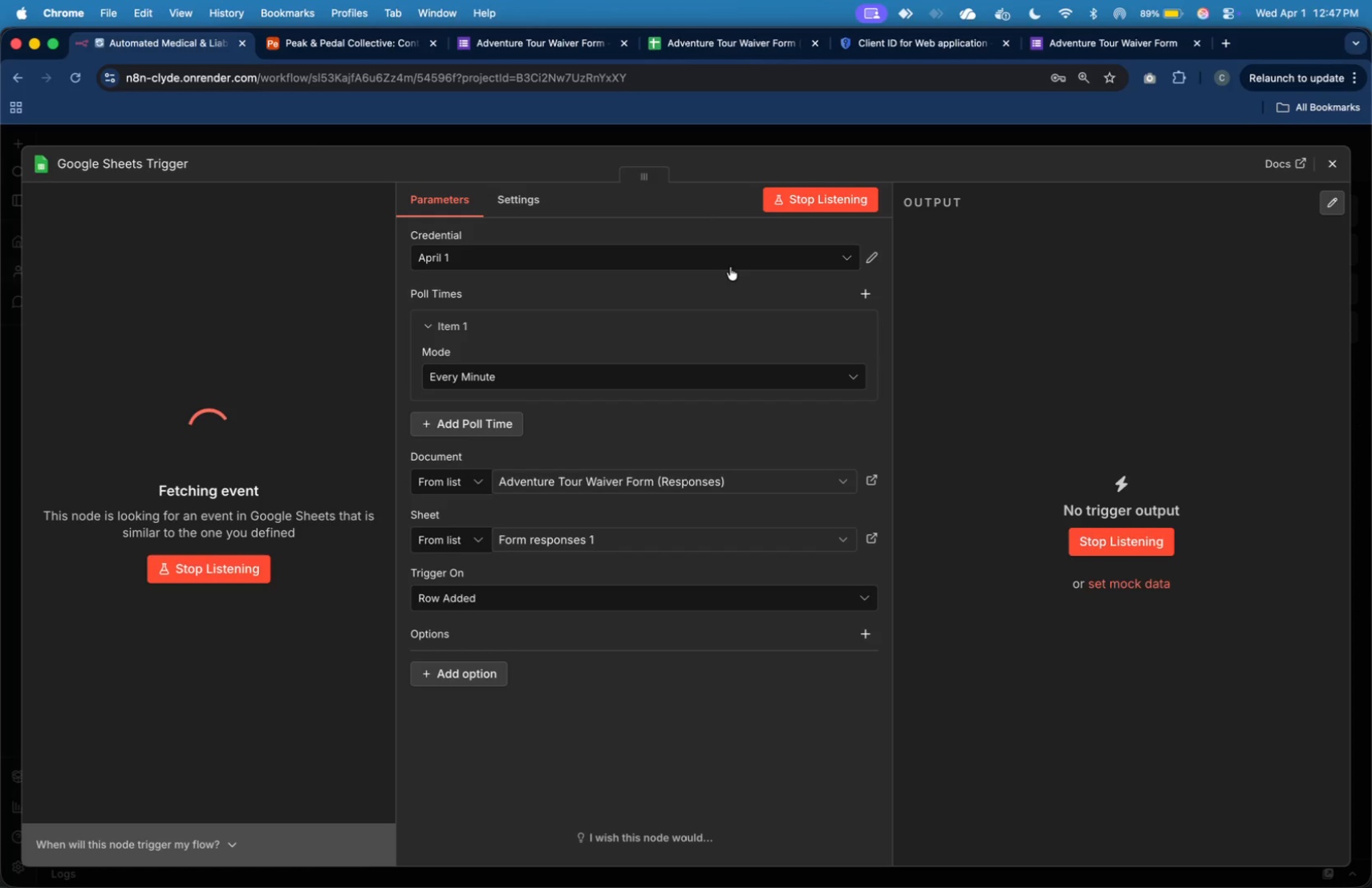 
wait(8.53)
 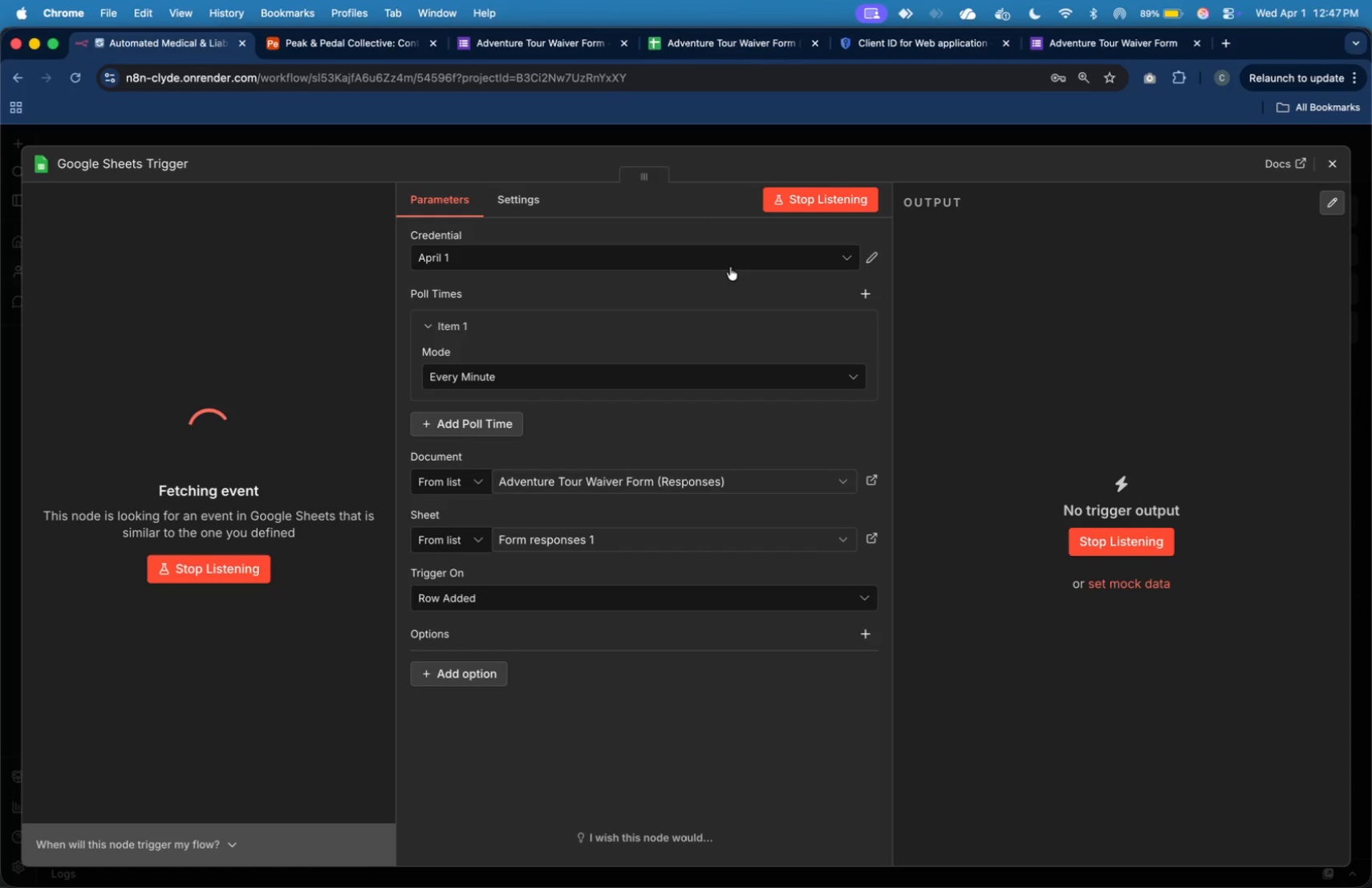 
left_click([1321, 167])
 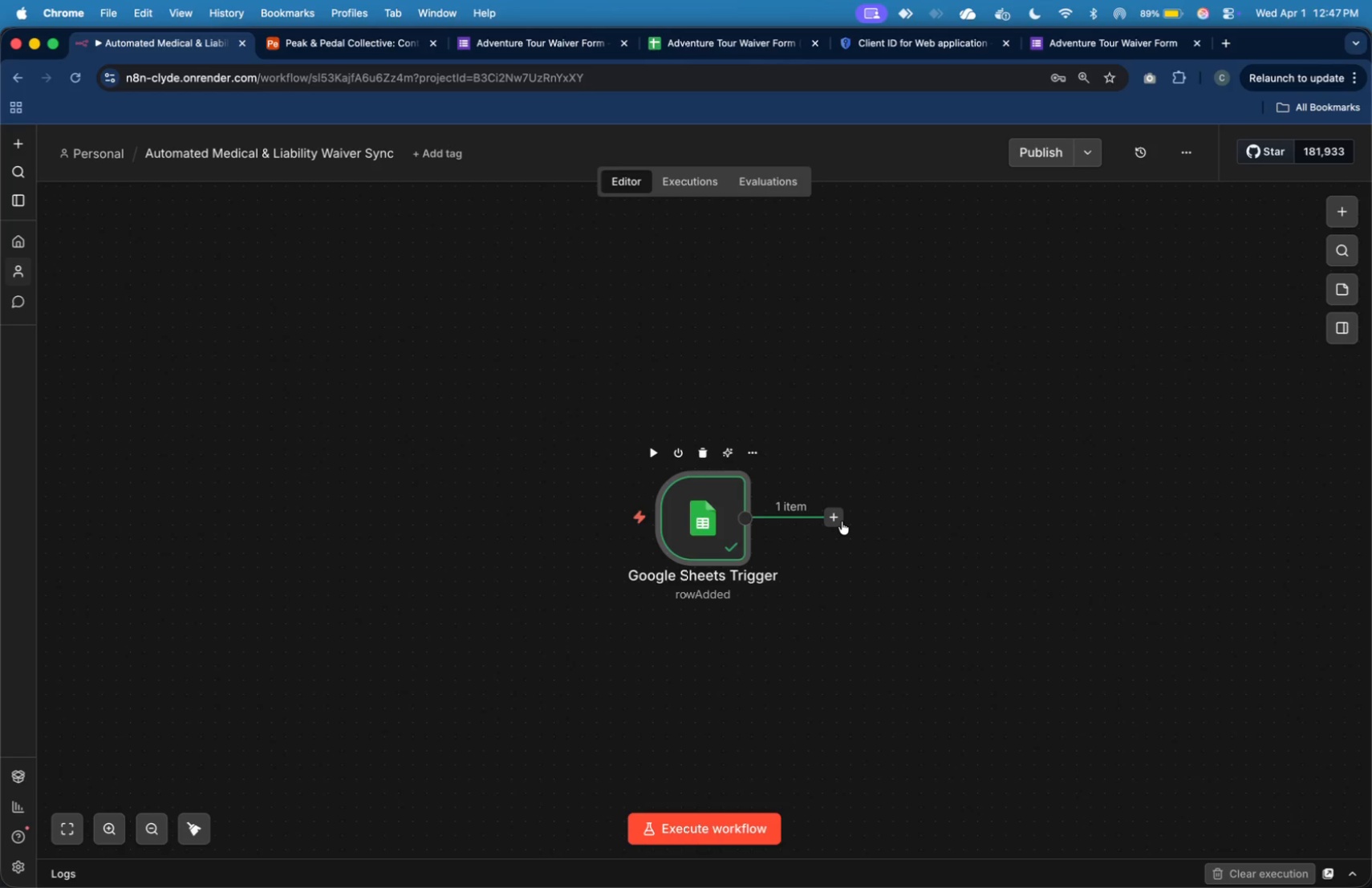 
wait(9.61)
 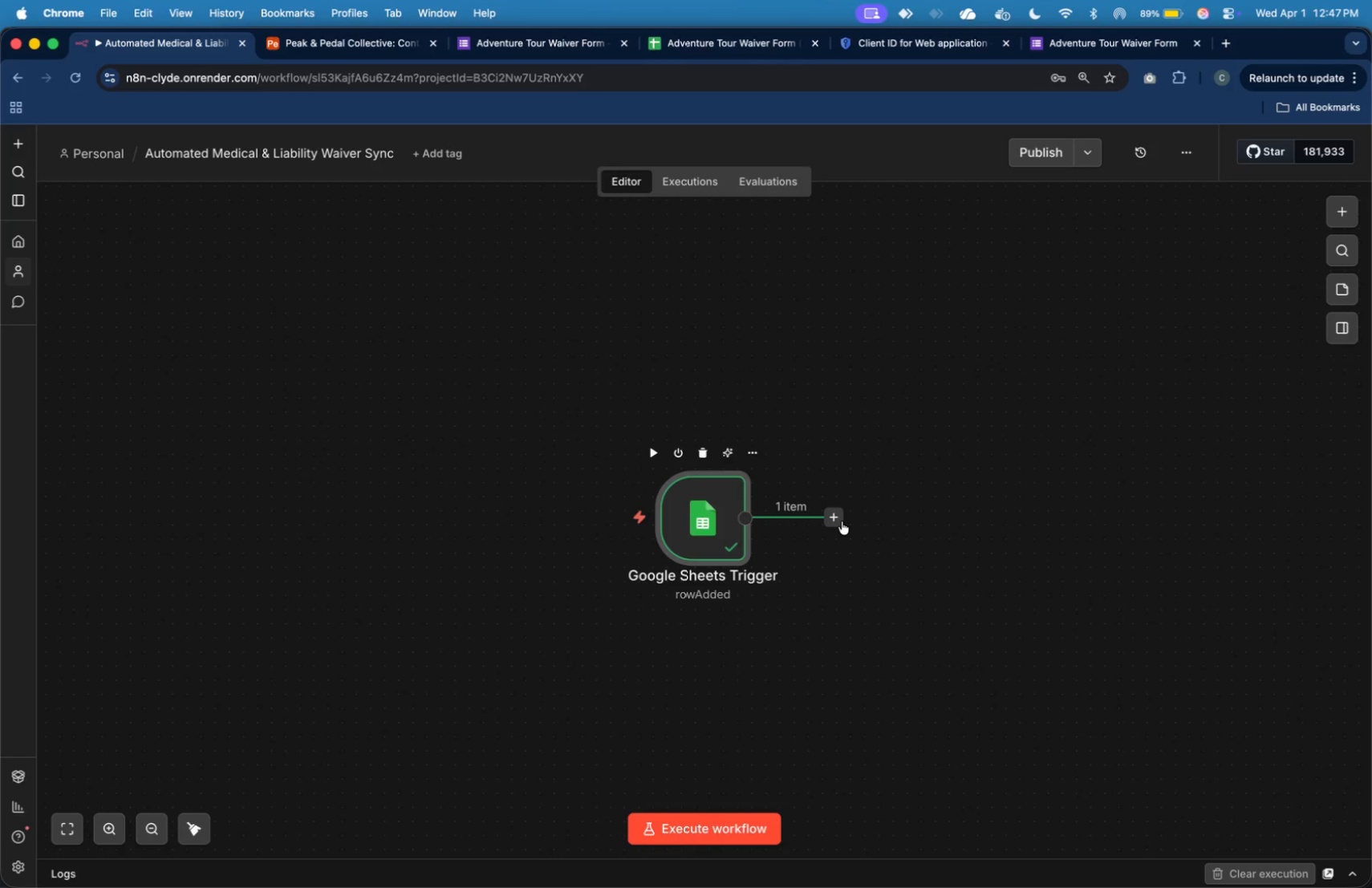 
left_click([836, 517])
 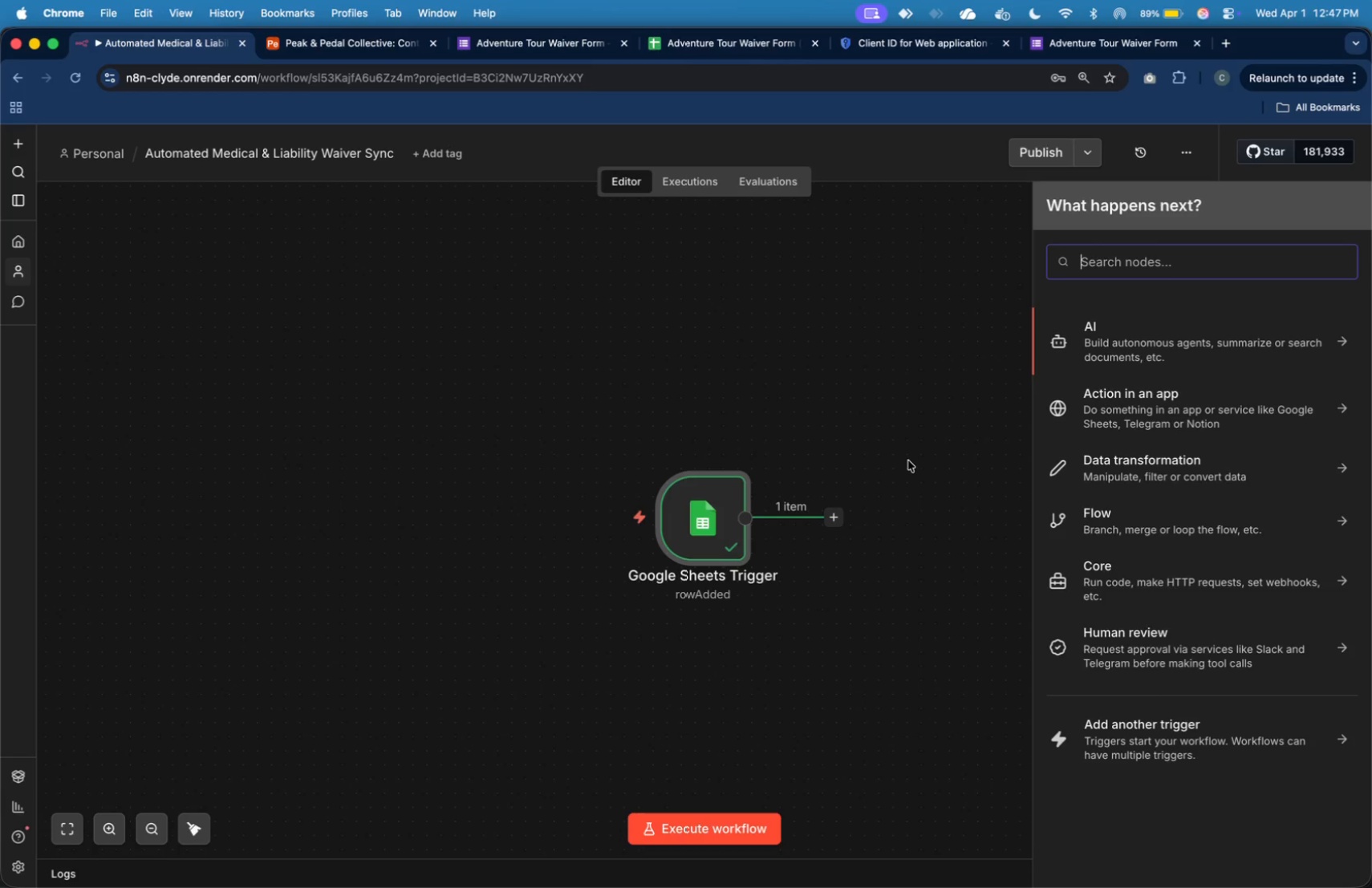 
type(se)
 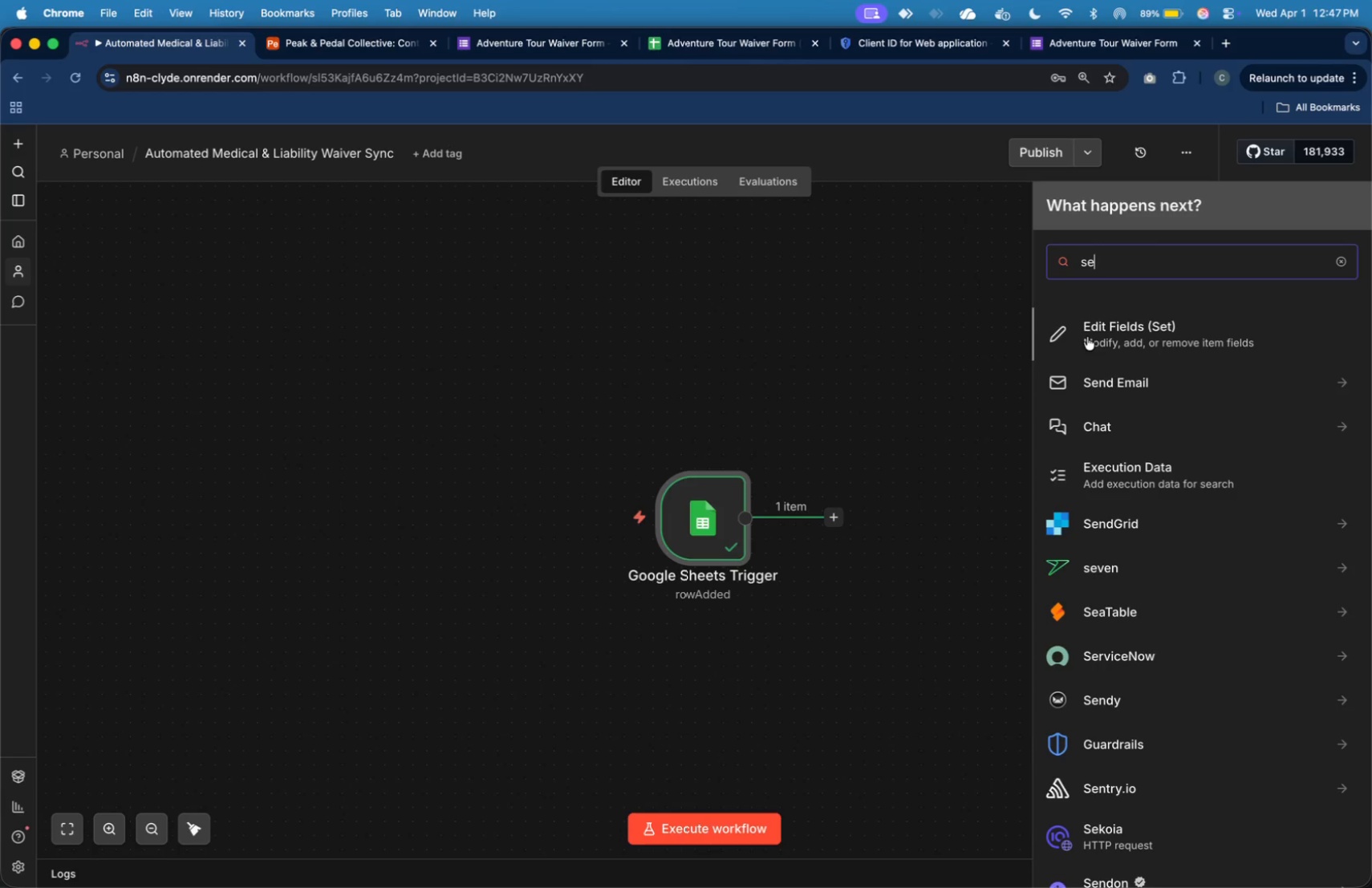 
left_click([1101, 335])
 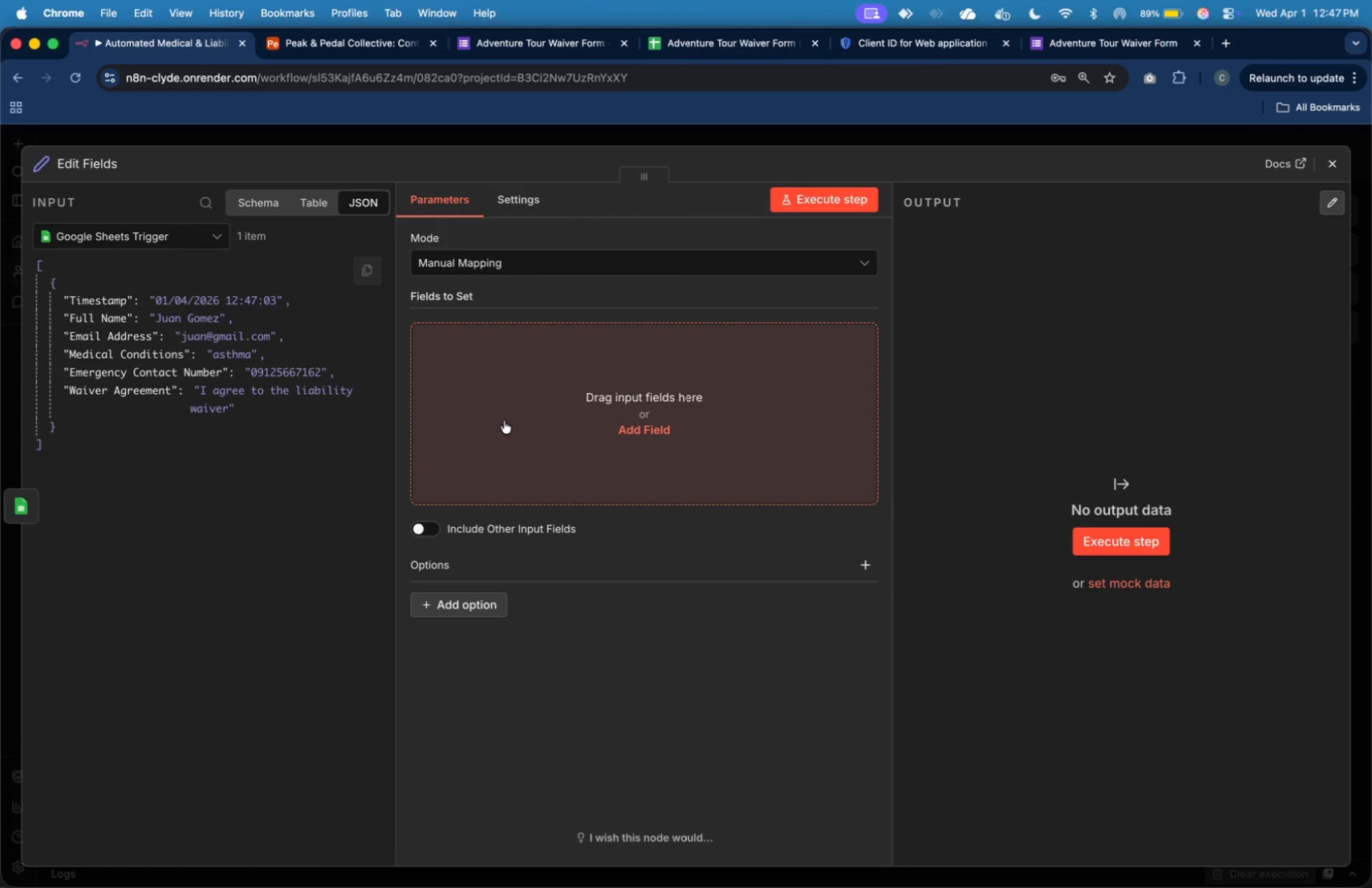 
wait(11.78)
 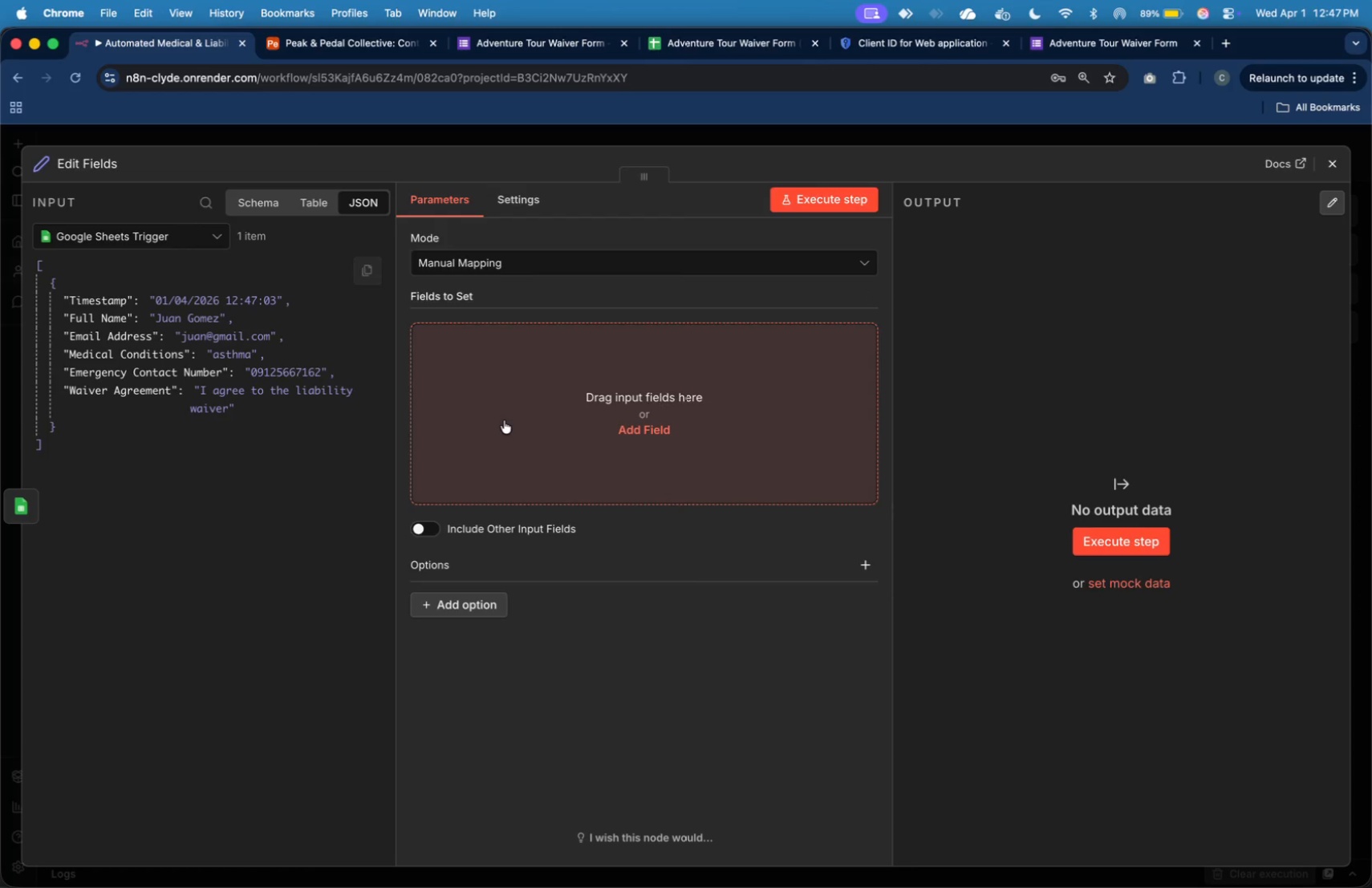 
mouse_move([407, 392])
 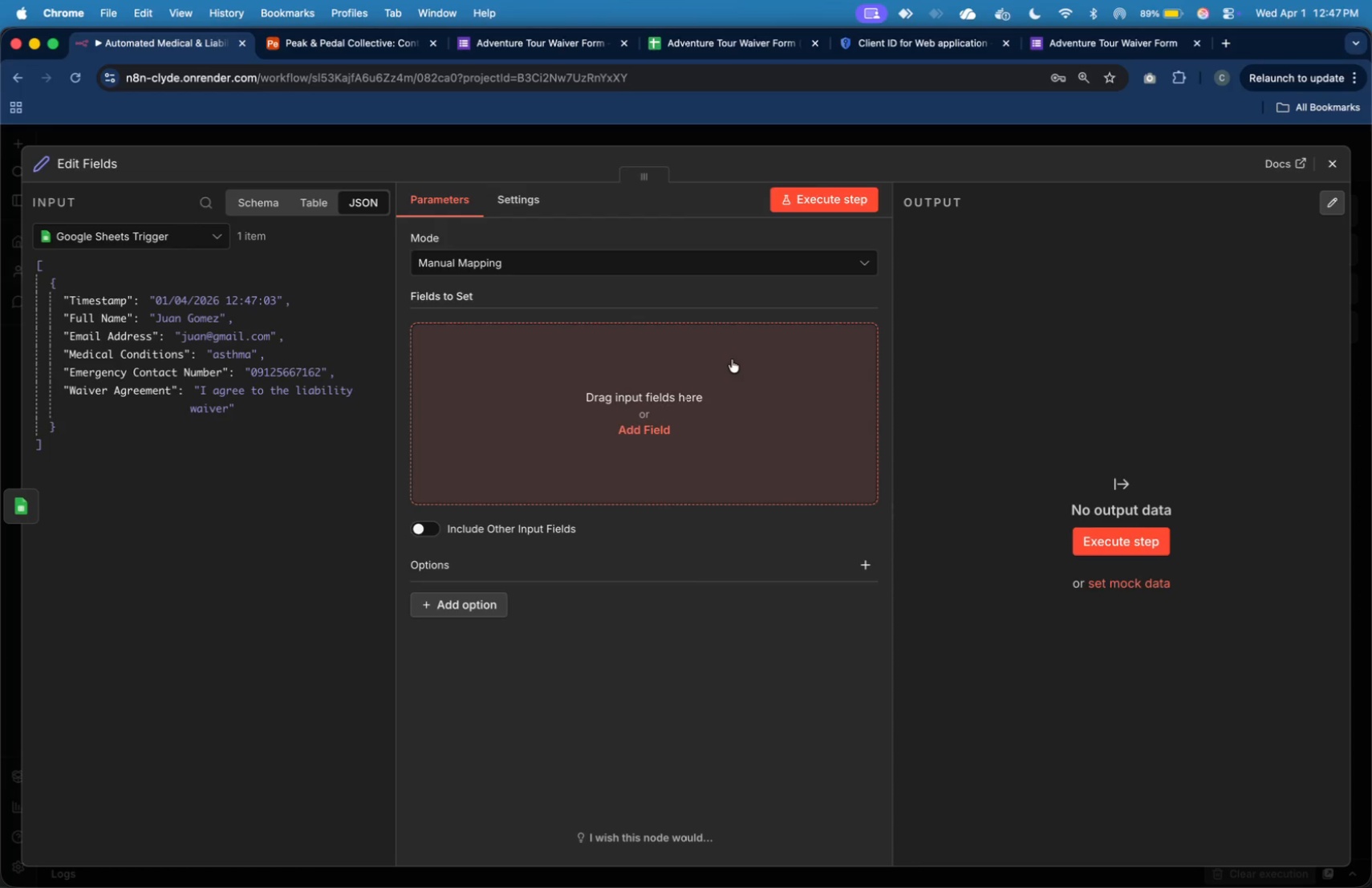 
wait(21.4)
 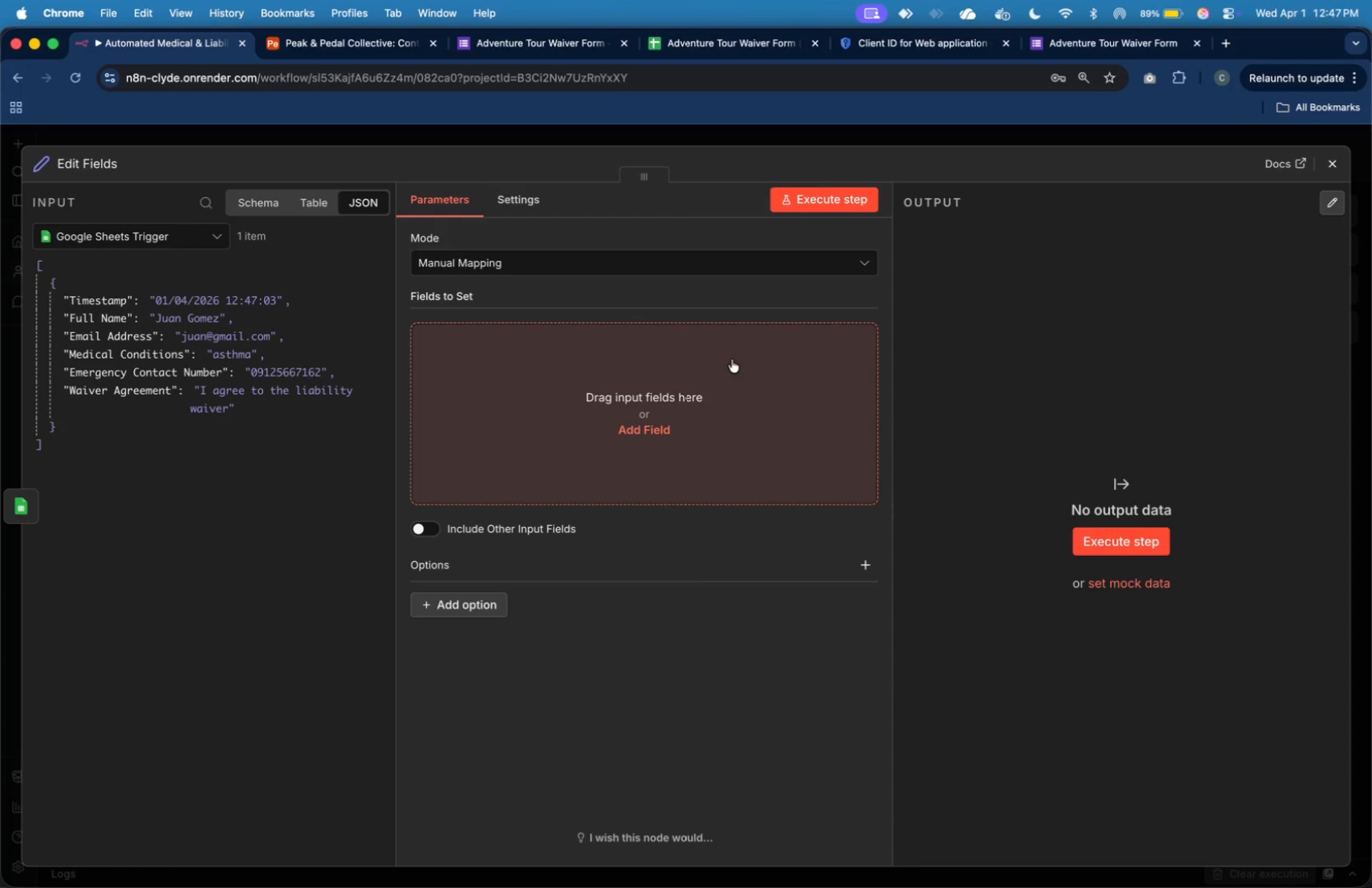 
left_click([99, 322])
 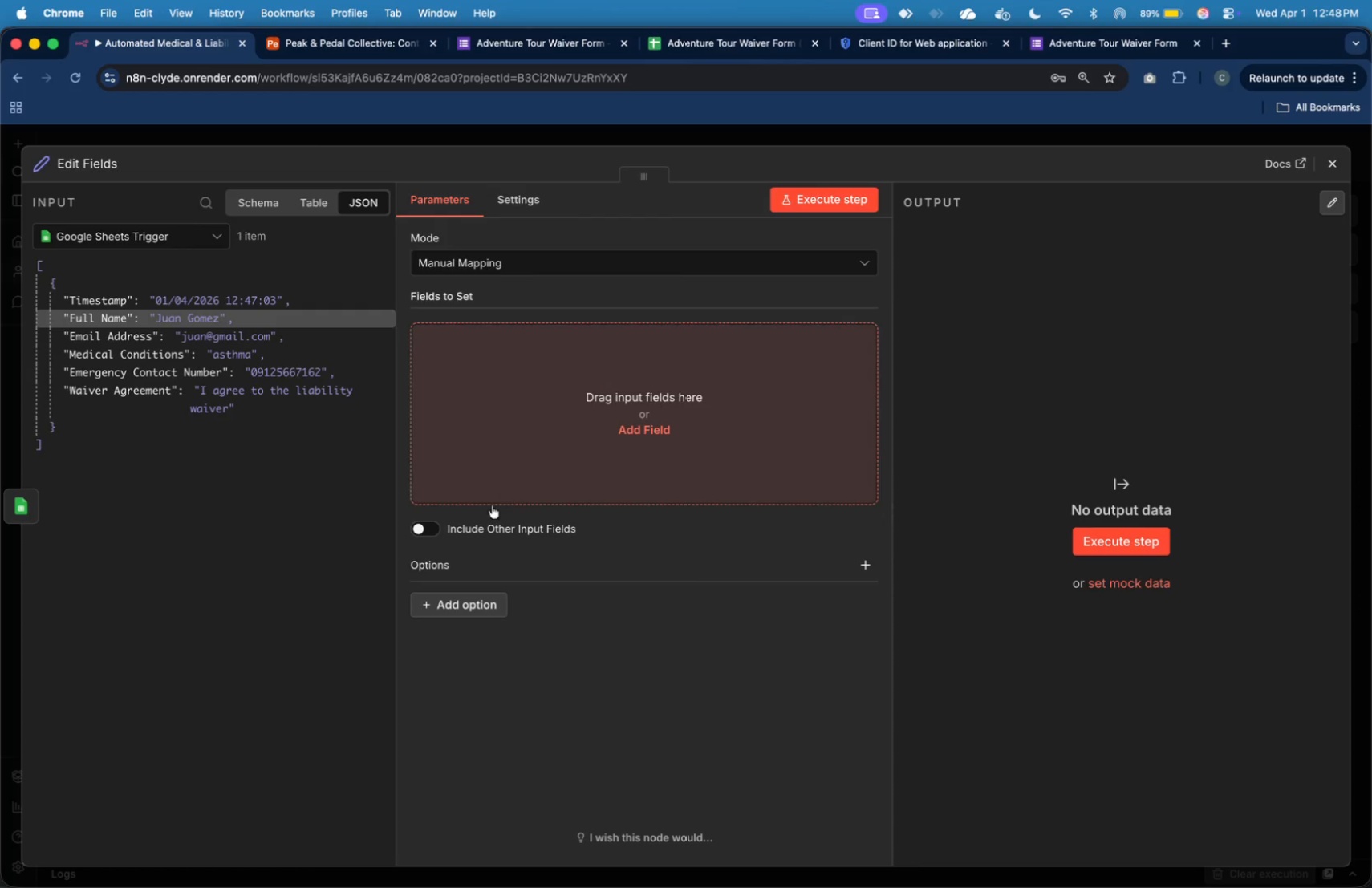 
wait(8.93)
 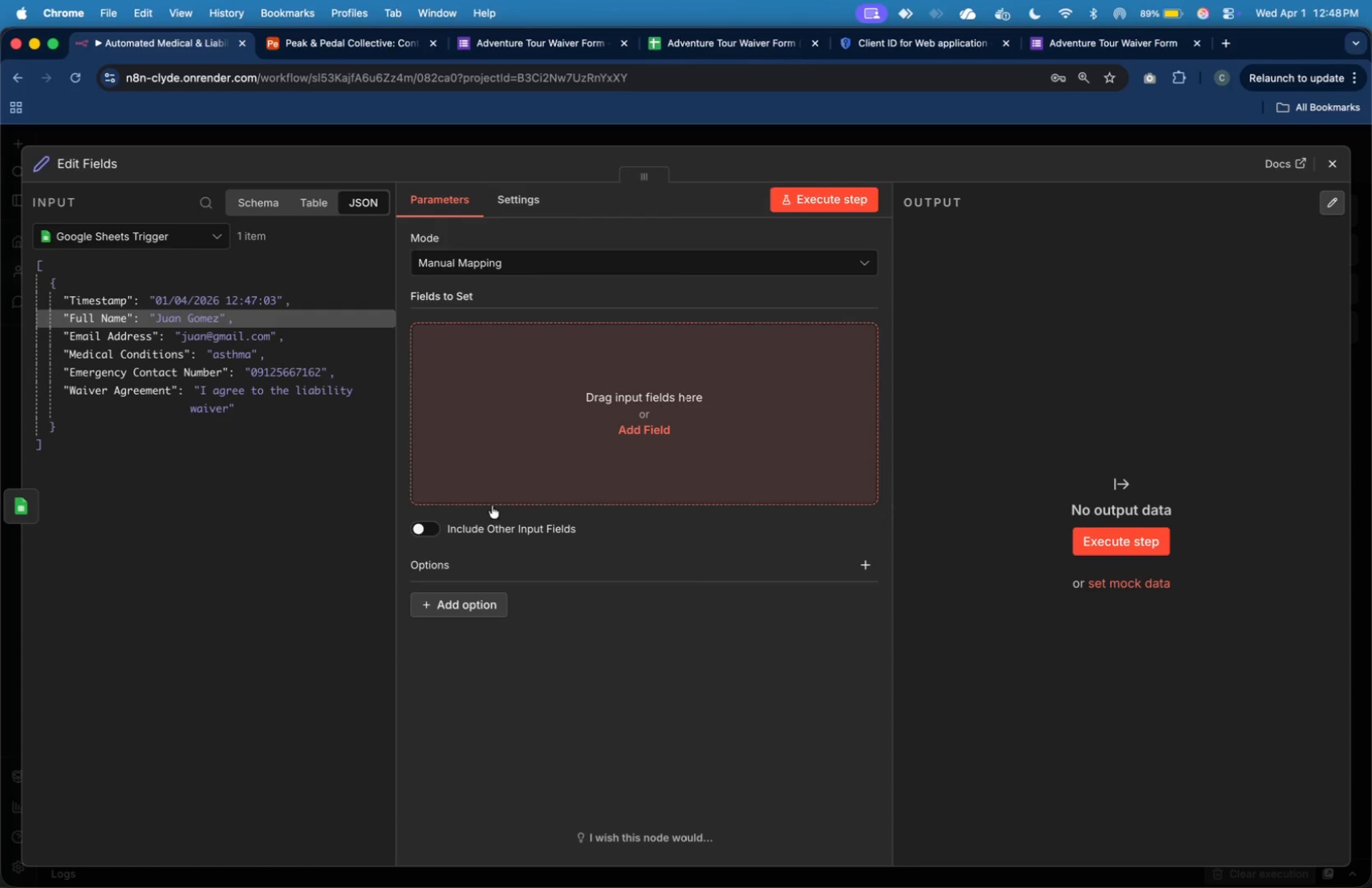 
left_click_drag(start_coordinate=[120, 318], to_coordinate=[501, 343])
 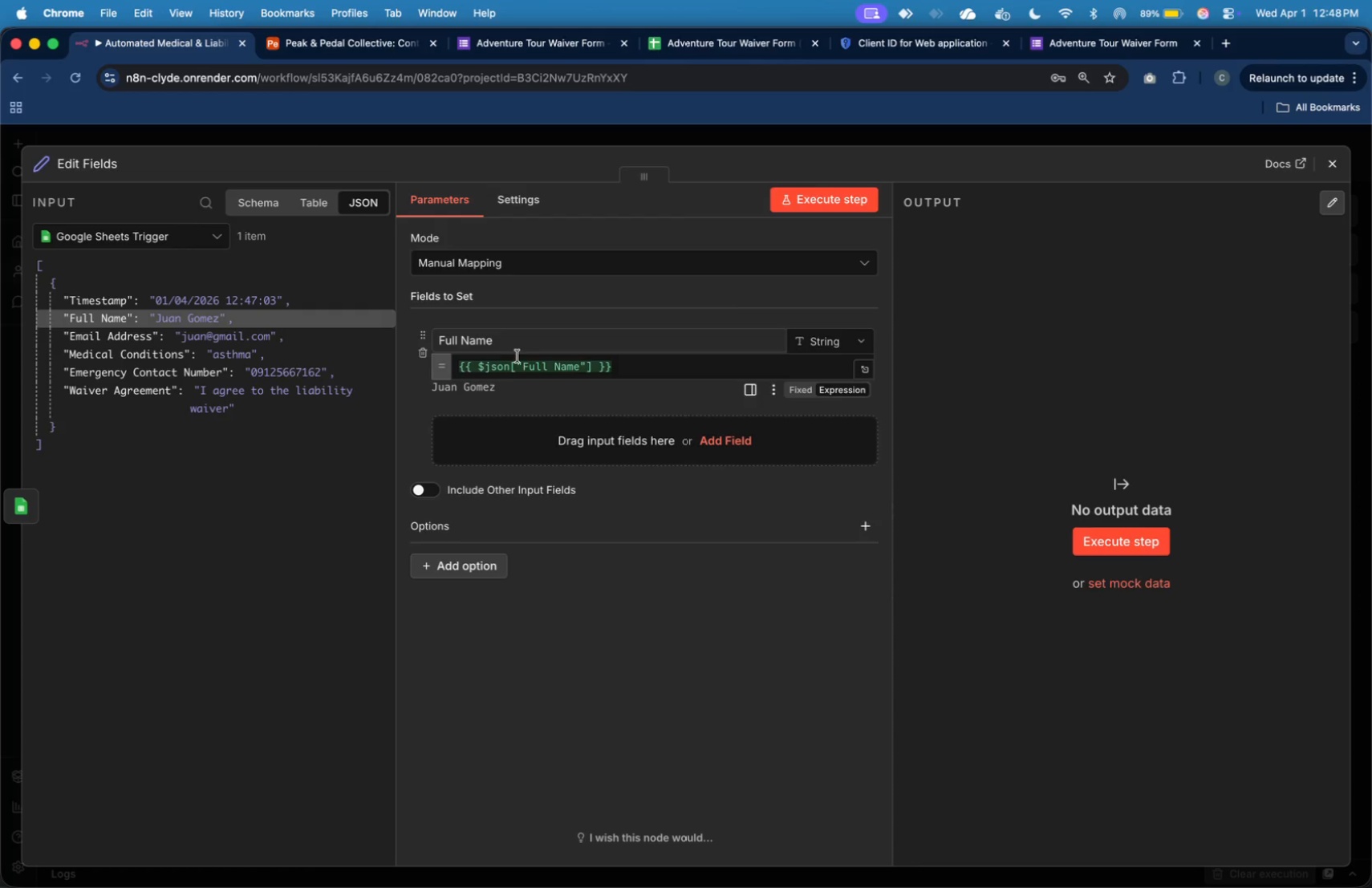 
left_click([519, 344])
 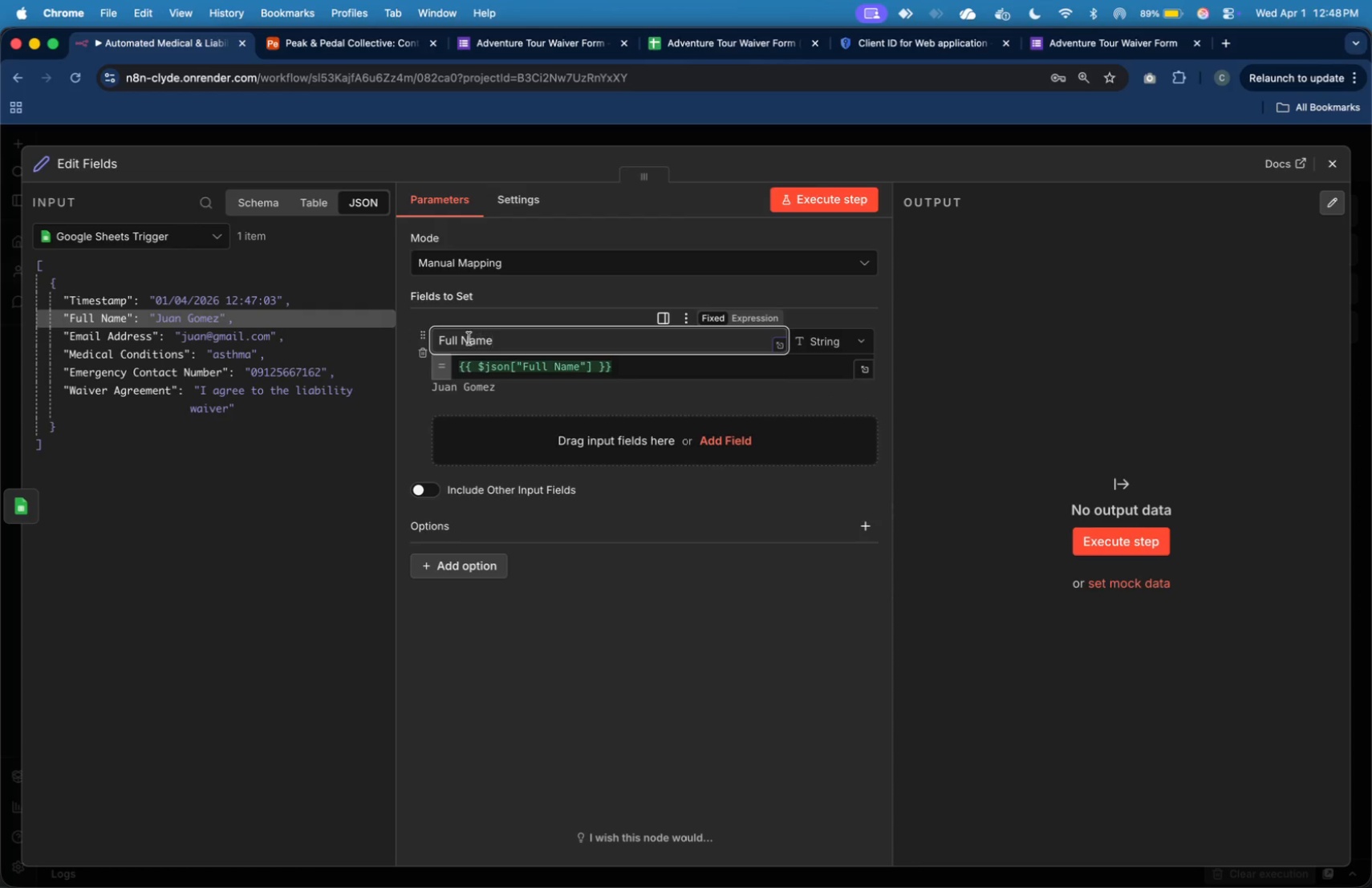 
left_click([469, 339])
 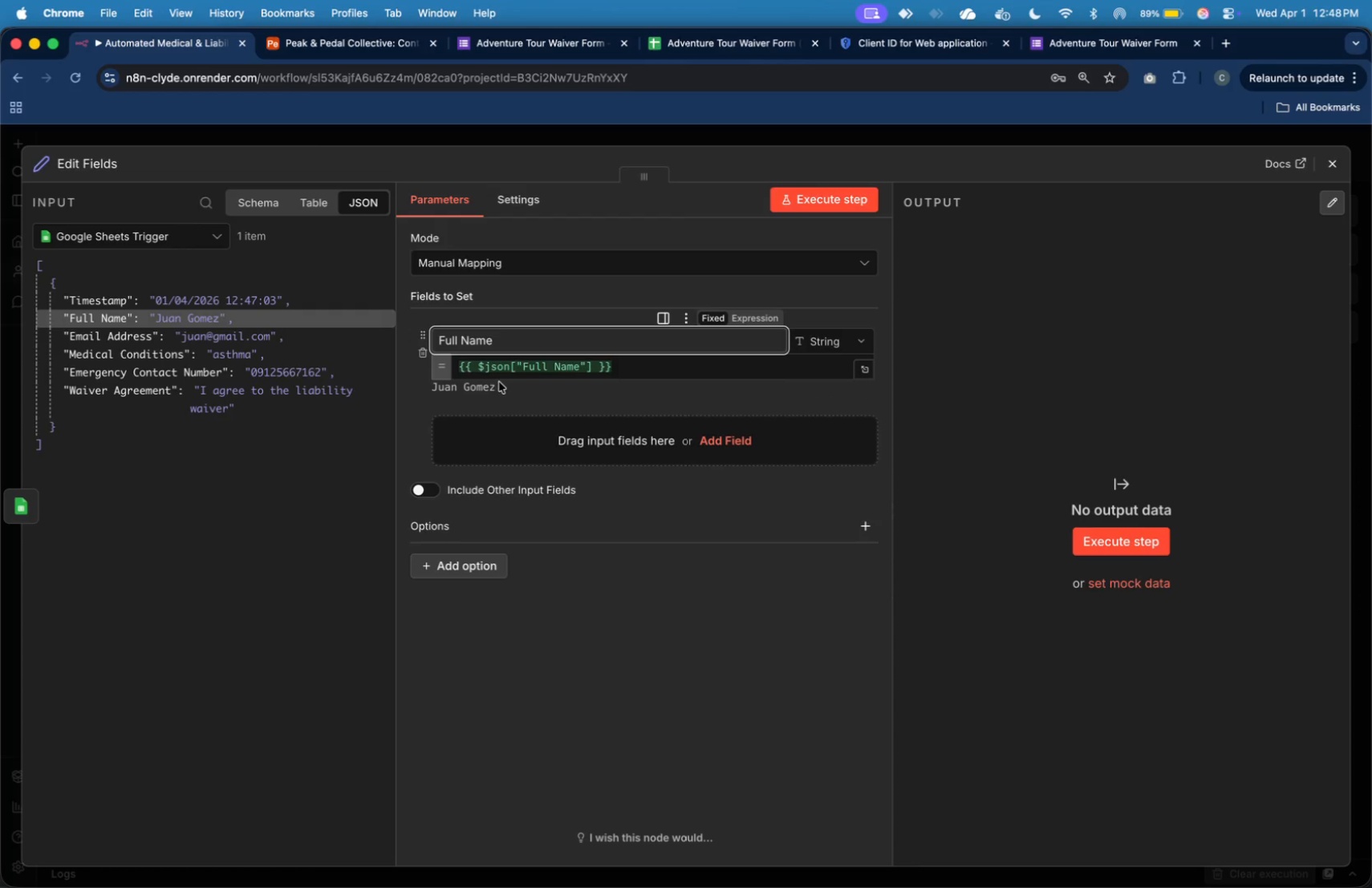 
hold_key(key=Backspace, duration=1.47)
 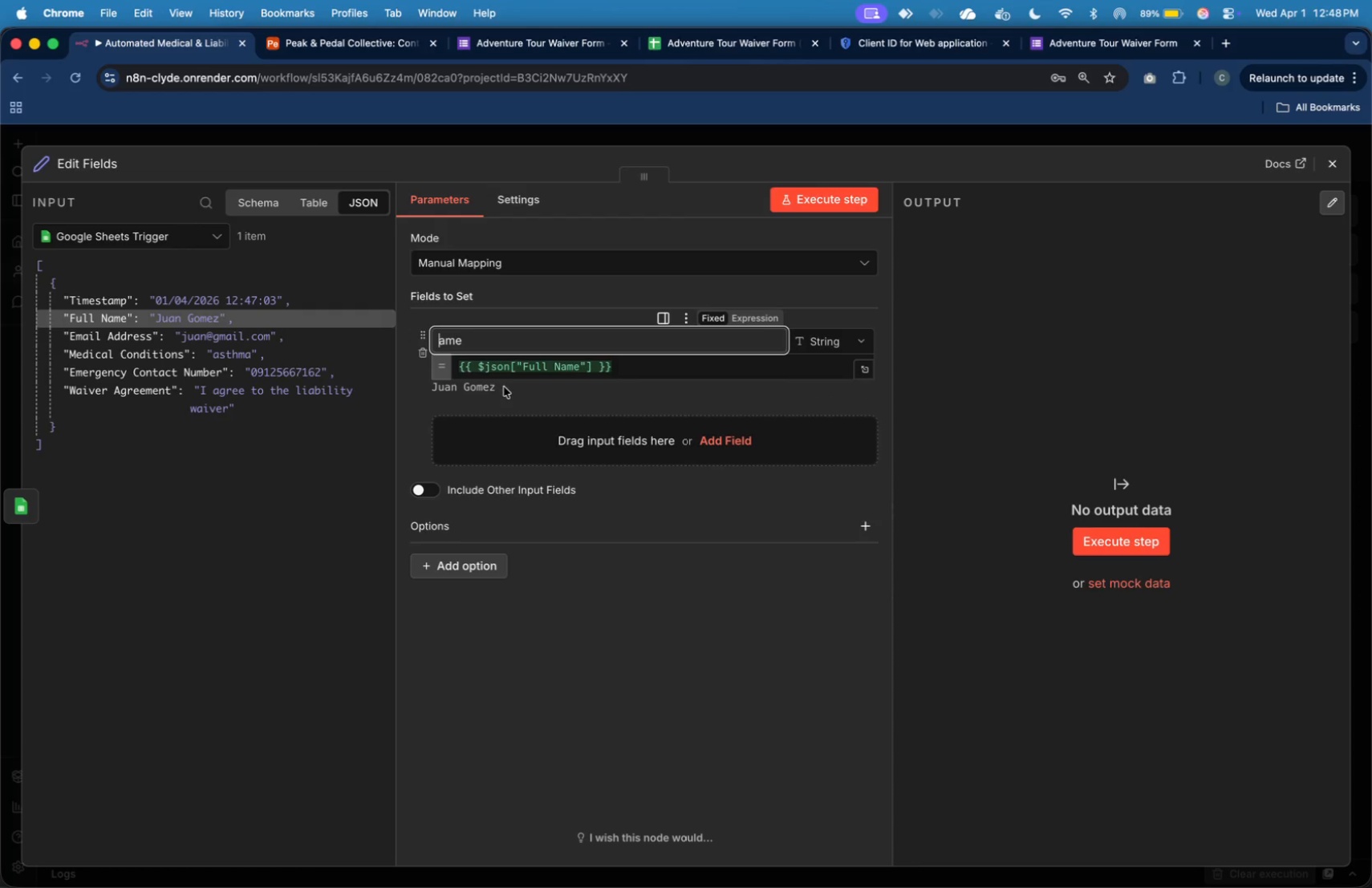 
key(N)
 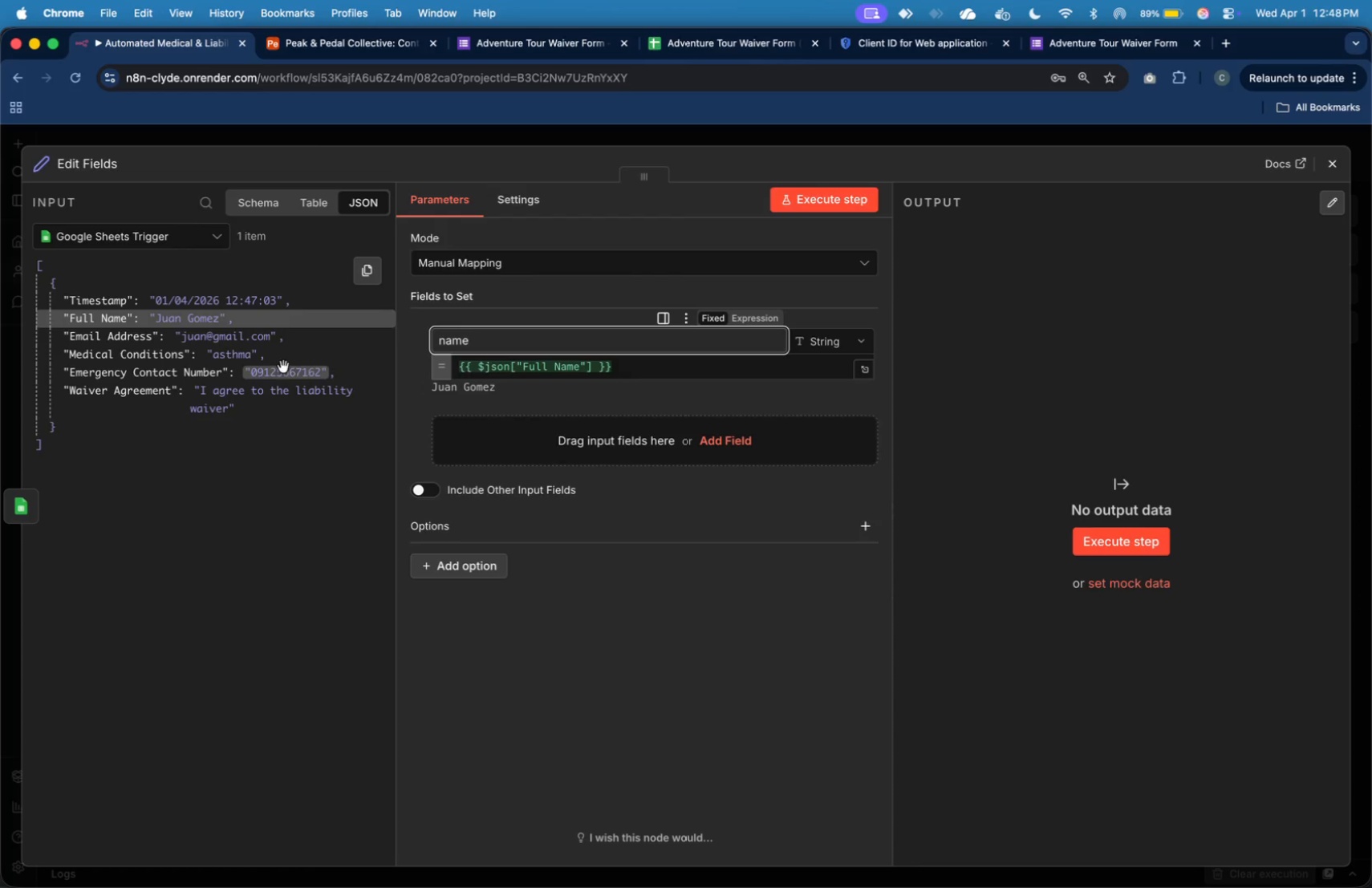 
left_click_drag(start_coordinate=[132, 339], to_coordinate=[515, 442])
 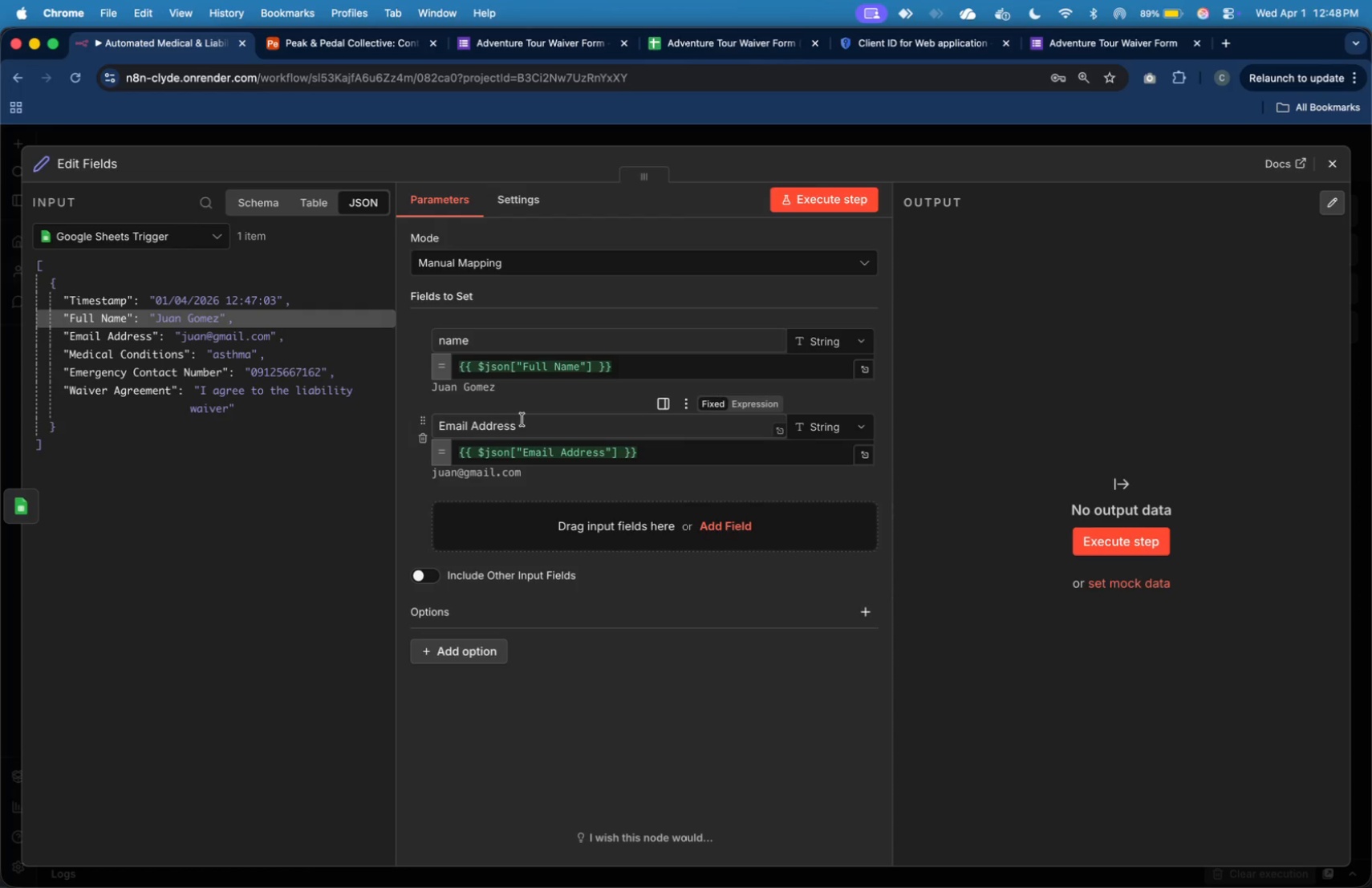 
left_click_drag(start_coordinate=[522, 420], to_coordinate=[393, 416])
 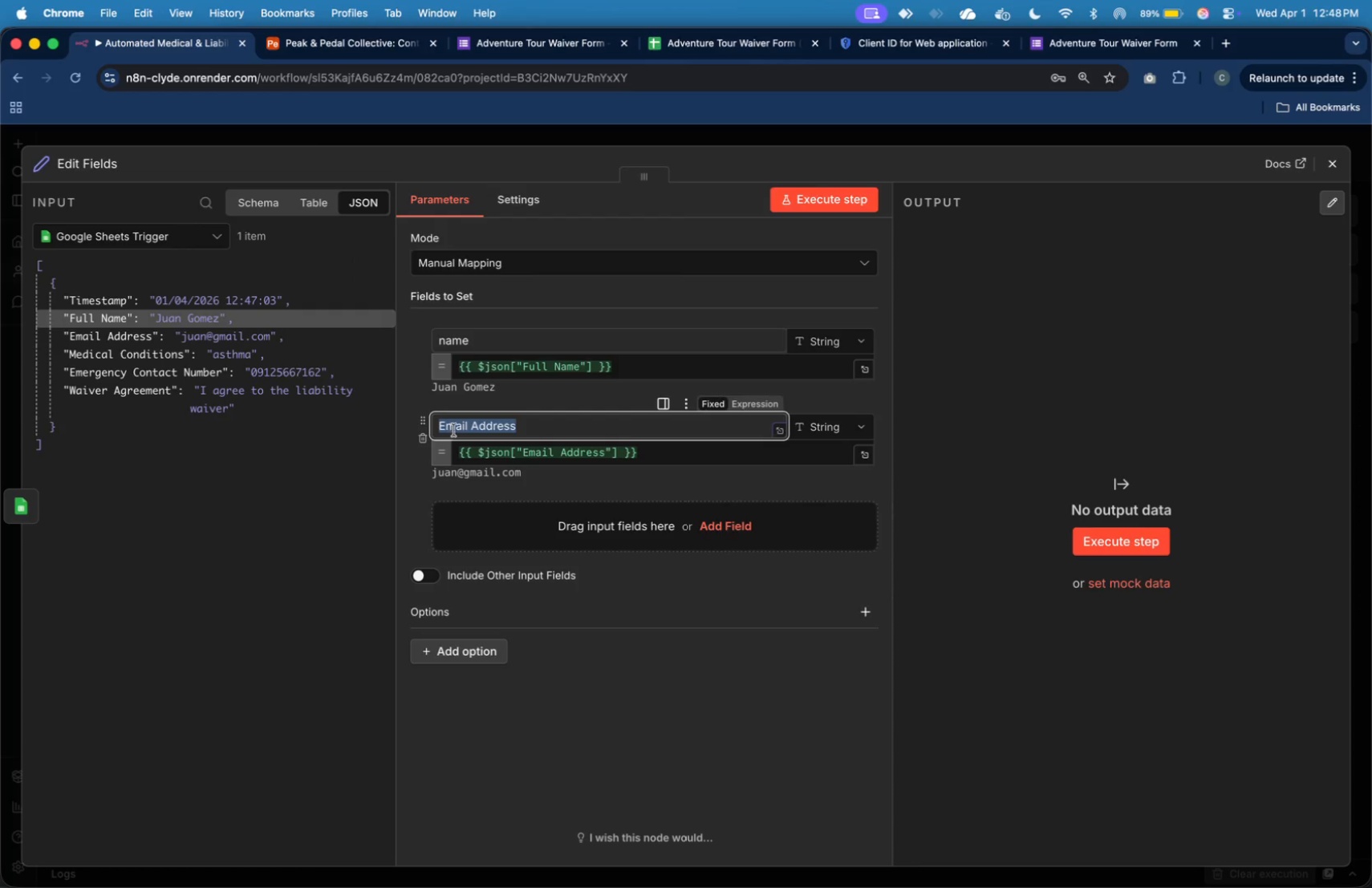 
type(ema)
 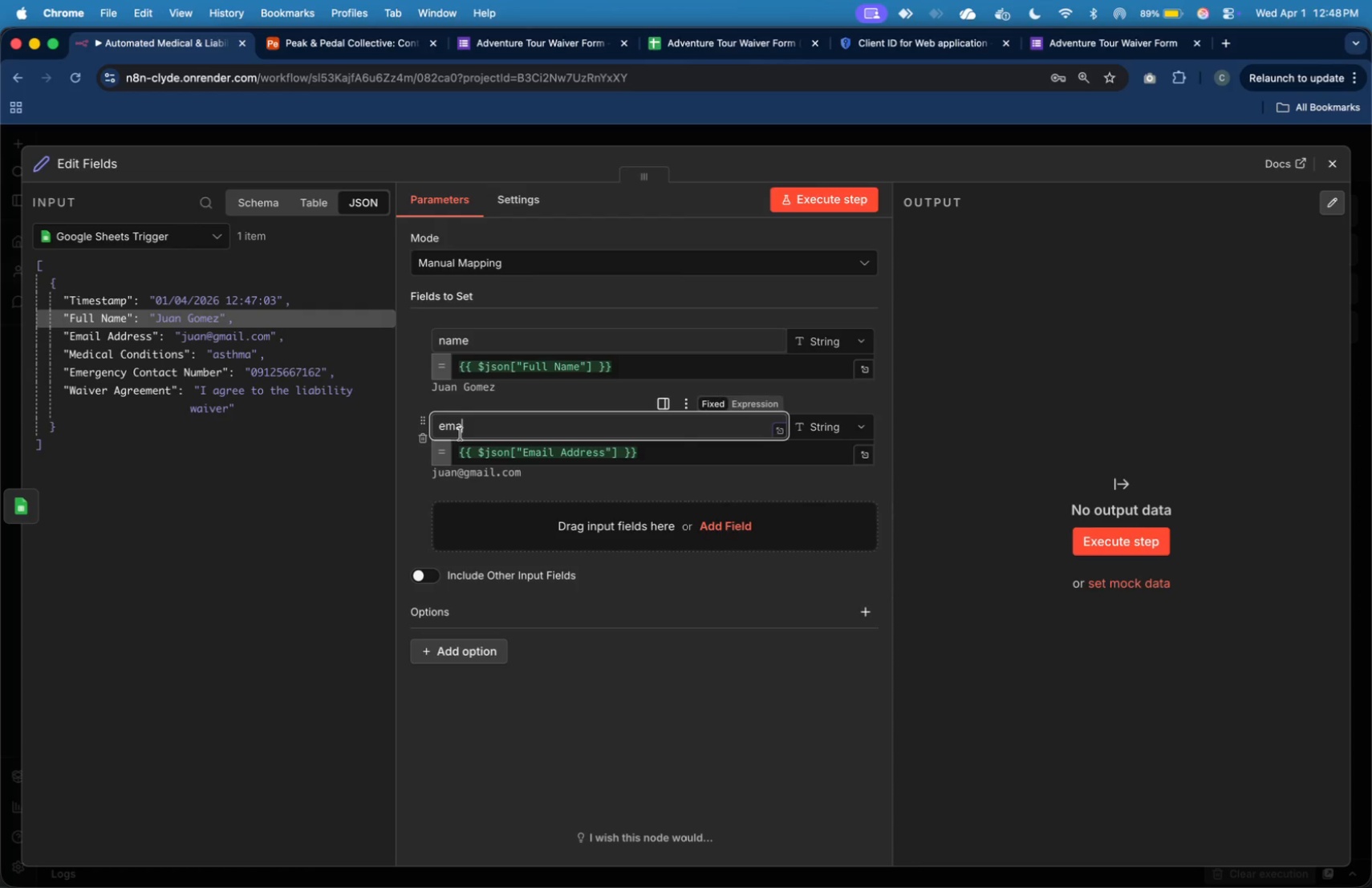 
type(il)
 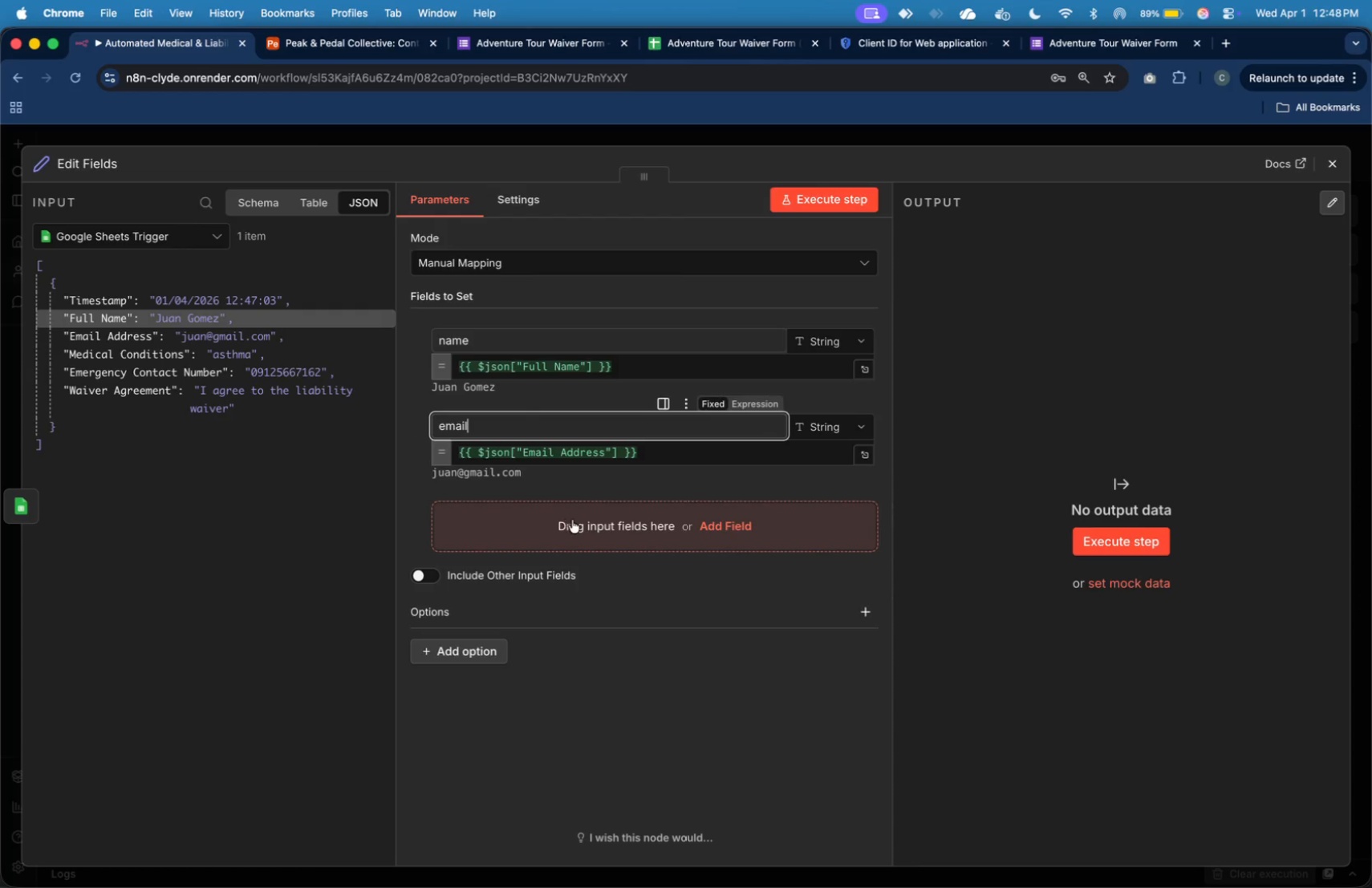 
left_click([572, 520])
 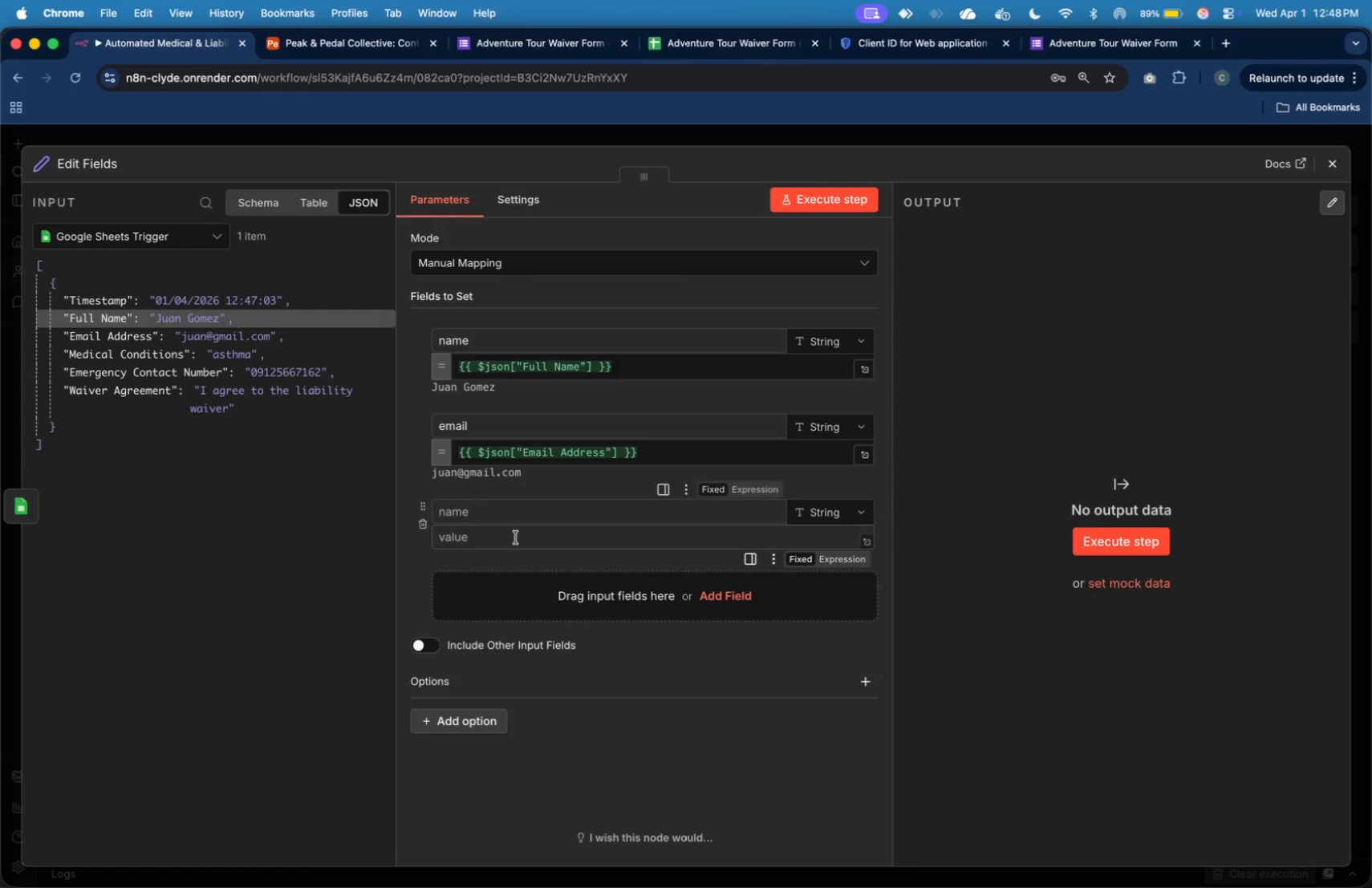 
wait(5.8)
 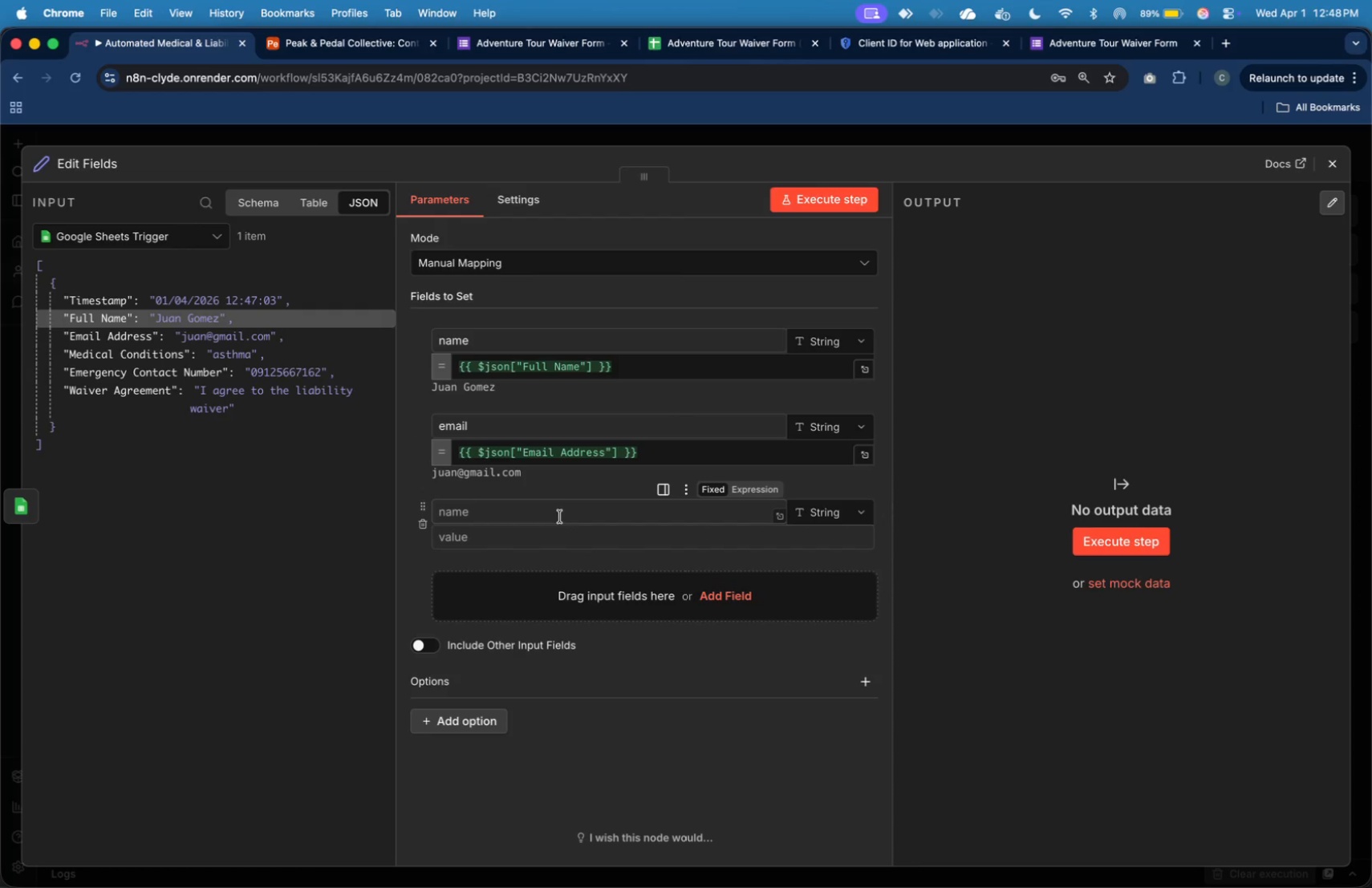 
left_click([426, 525])
 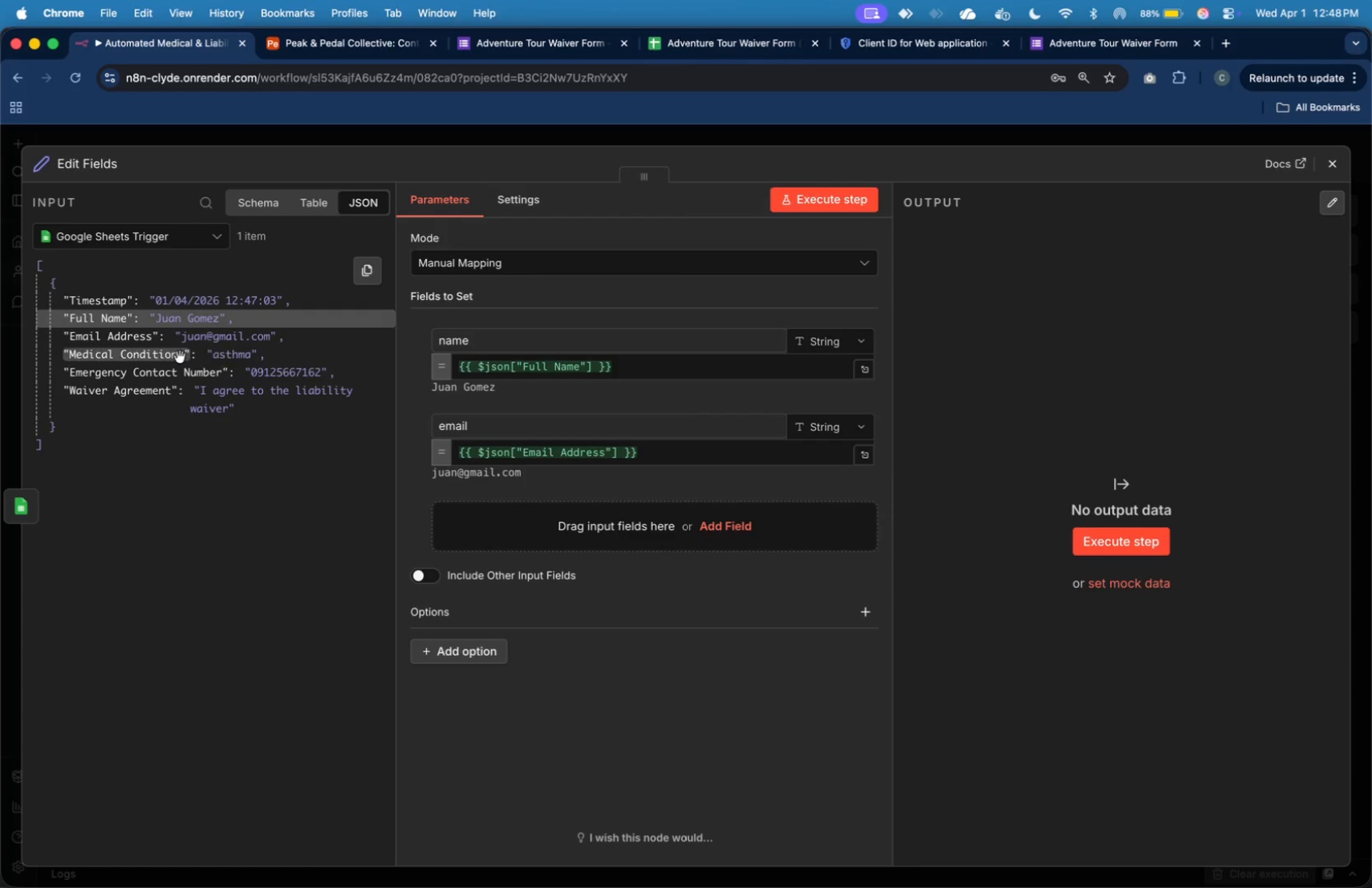 
left_click_drag(start_coordinate=[160, 357], to_coordinate=[492, 525])
 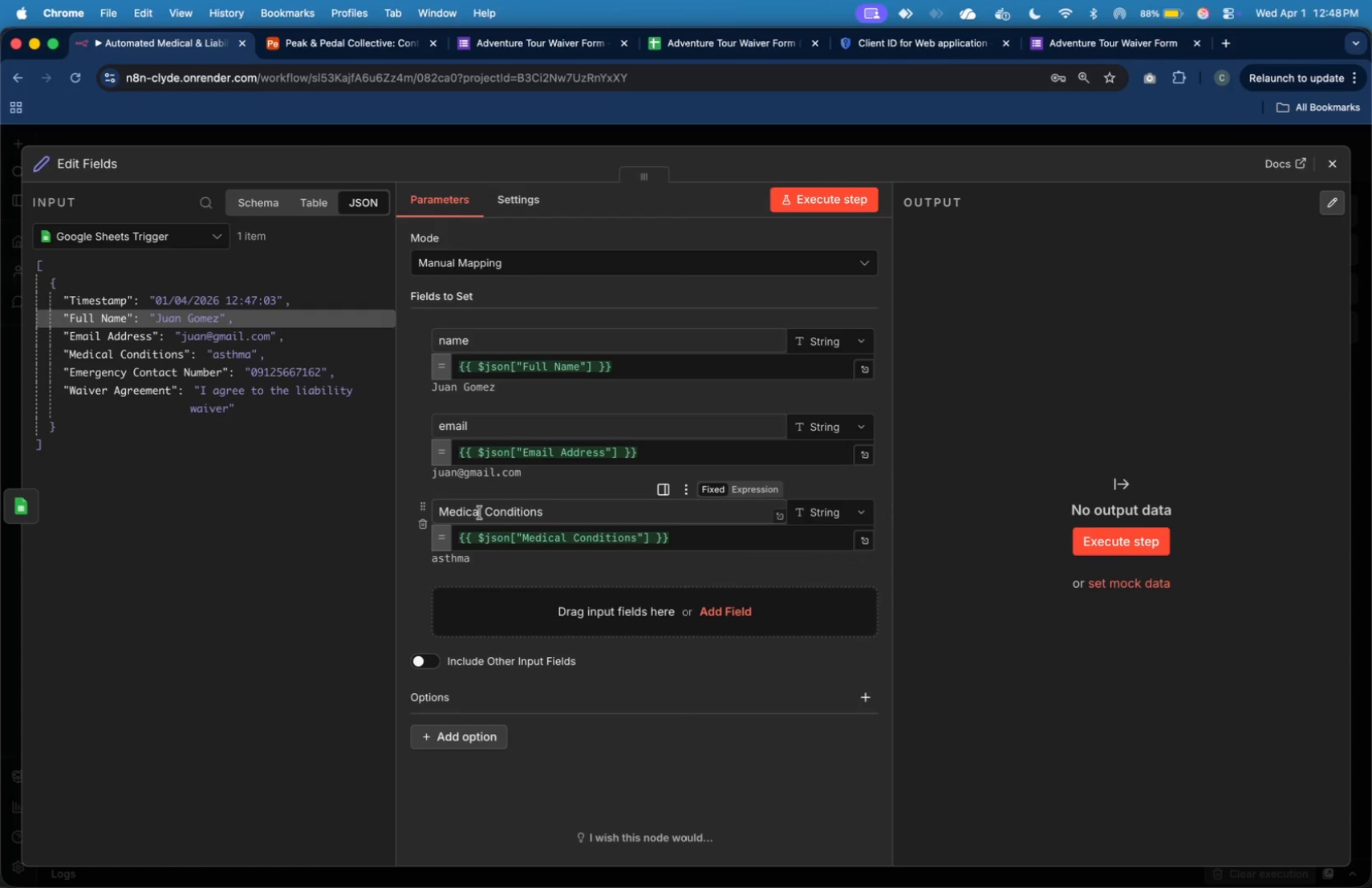 
left_click([480, 513])
 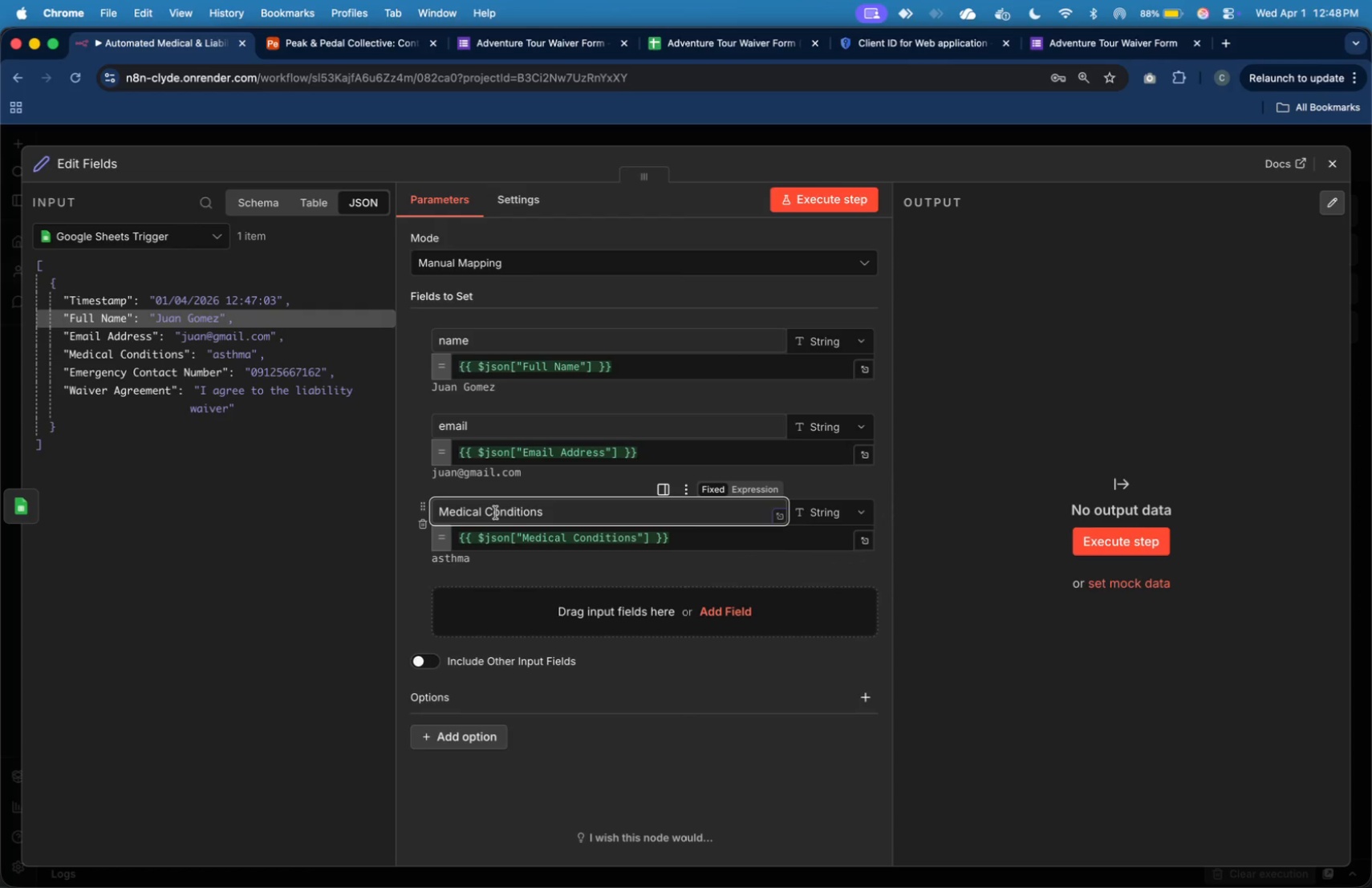 
left_click([494, 511])
 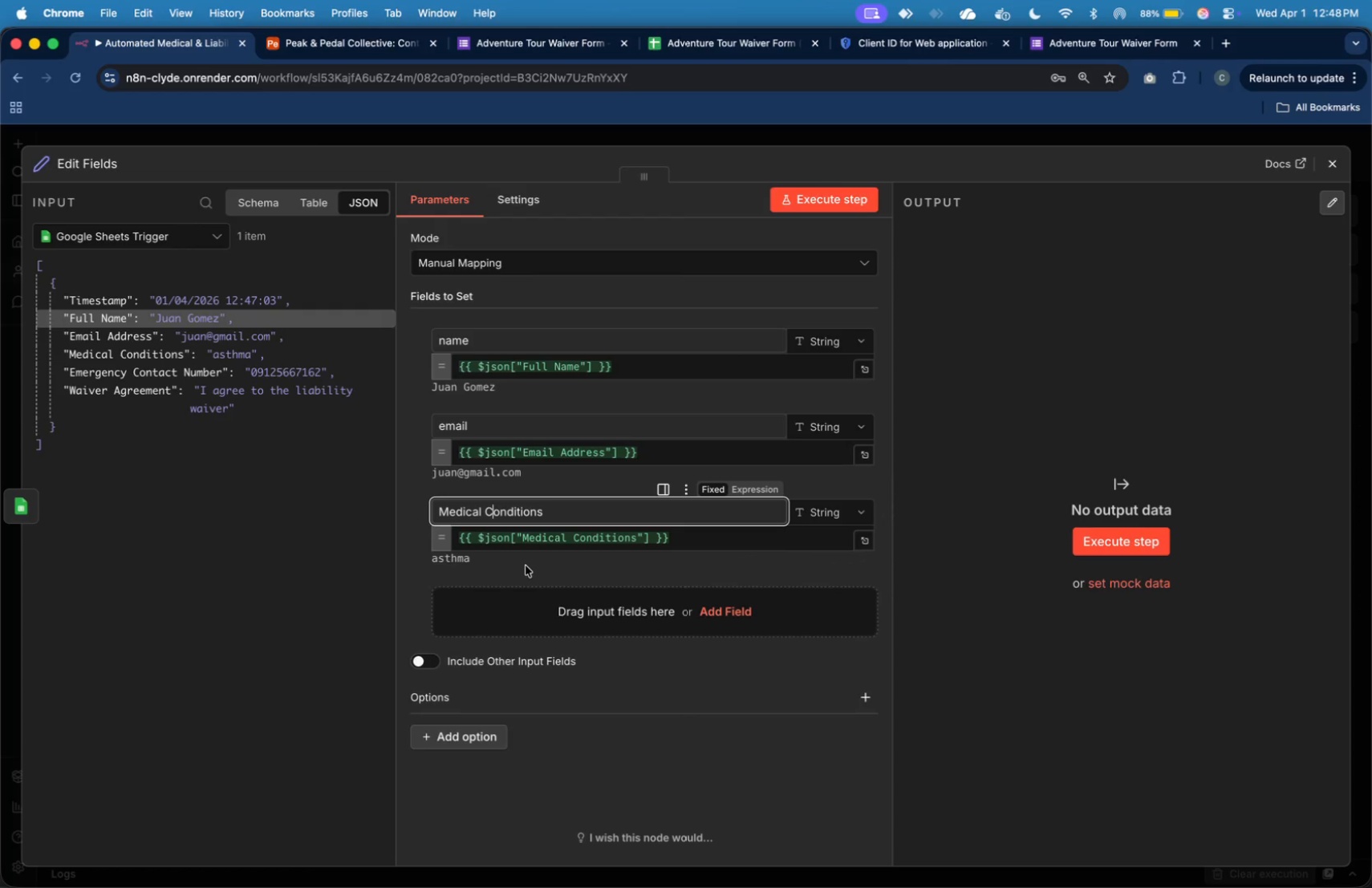 
key(Backspace)
 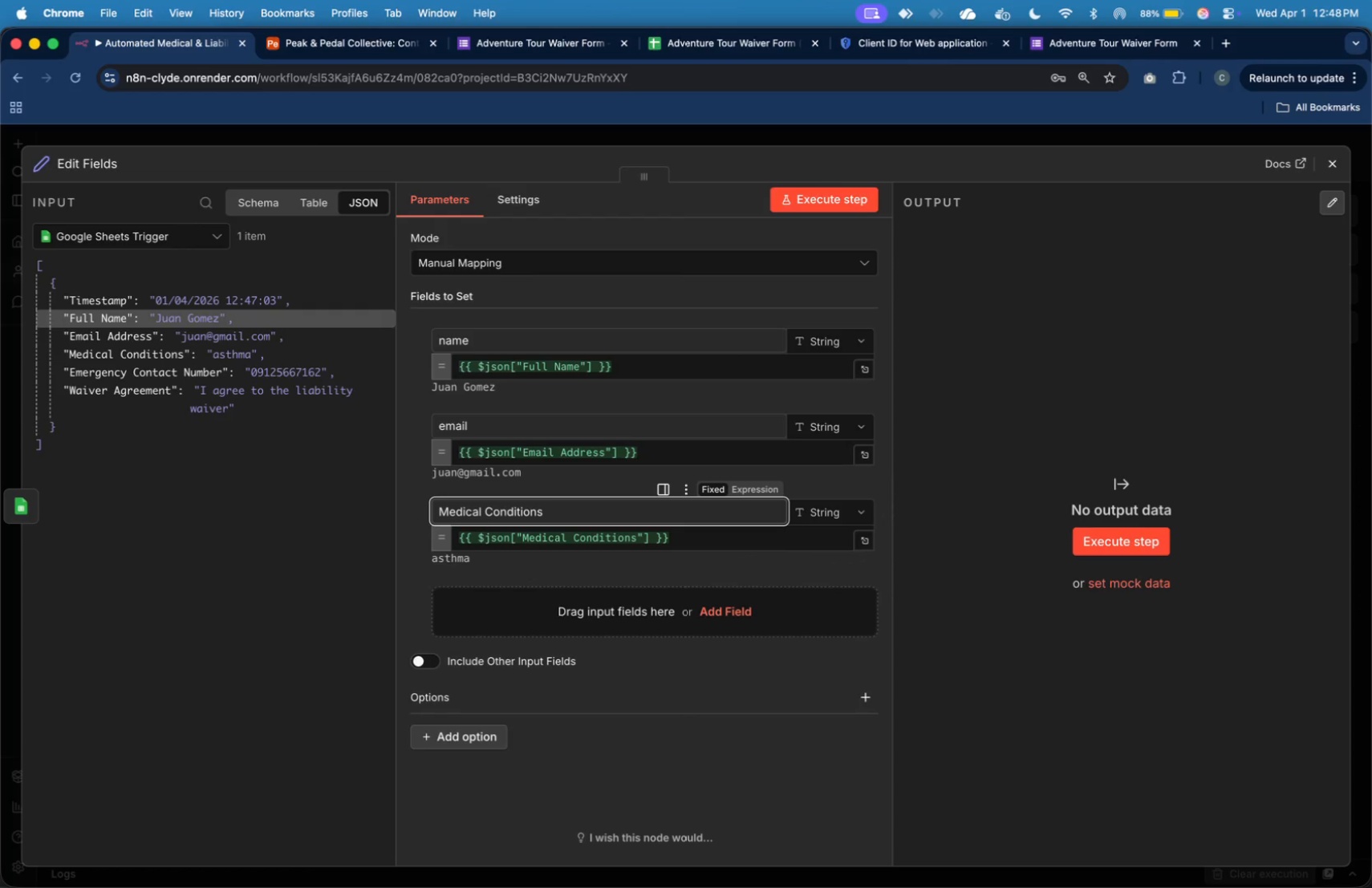 
key(Backspace)
 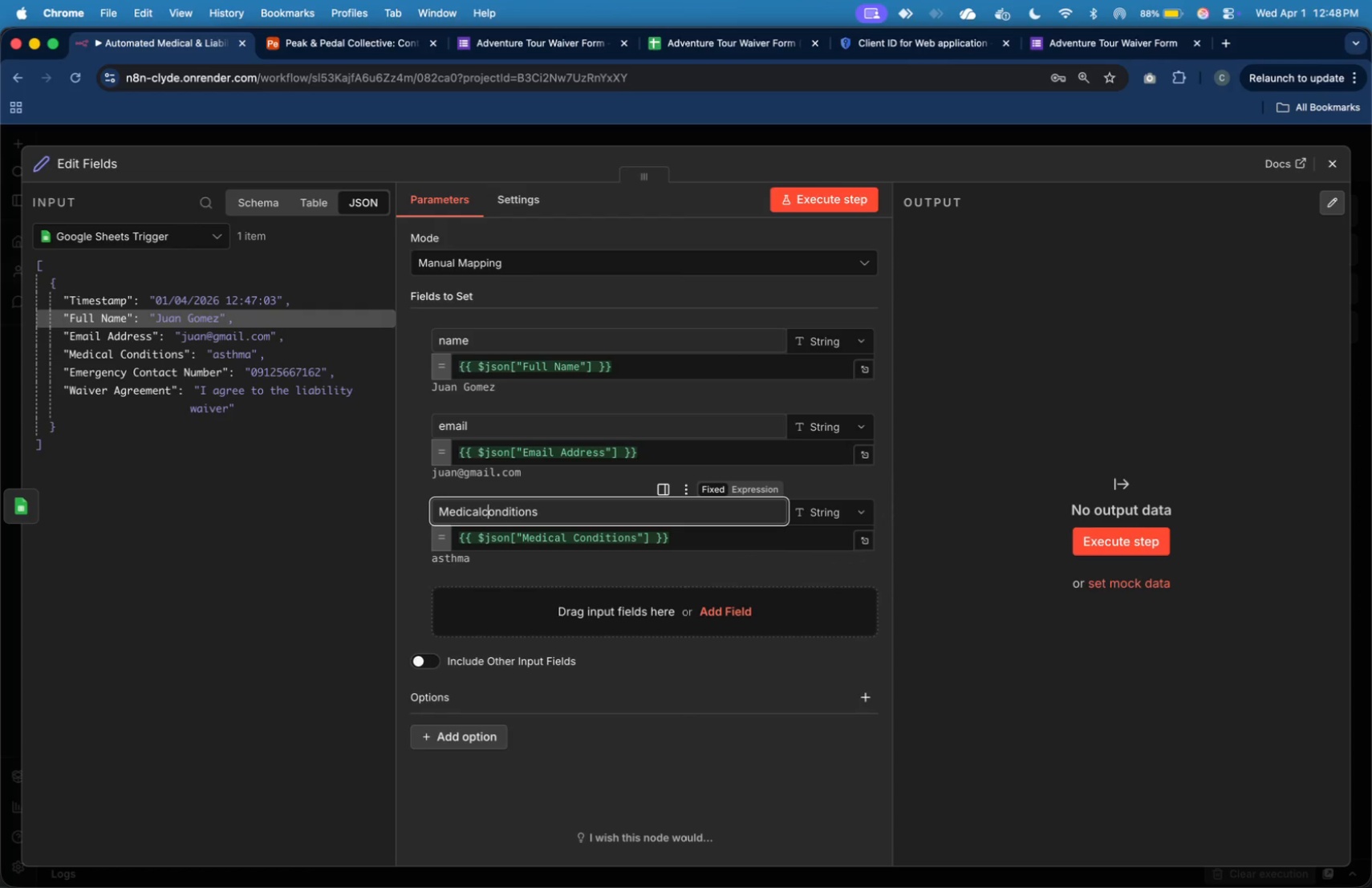 
key(C)
 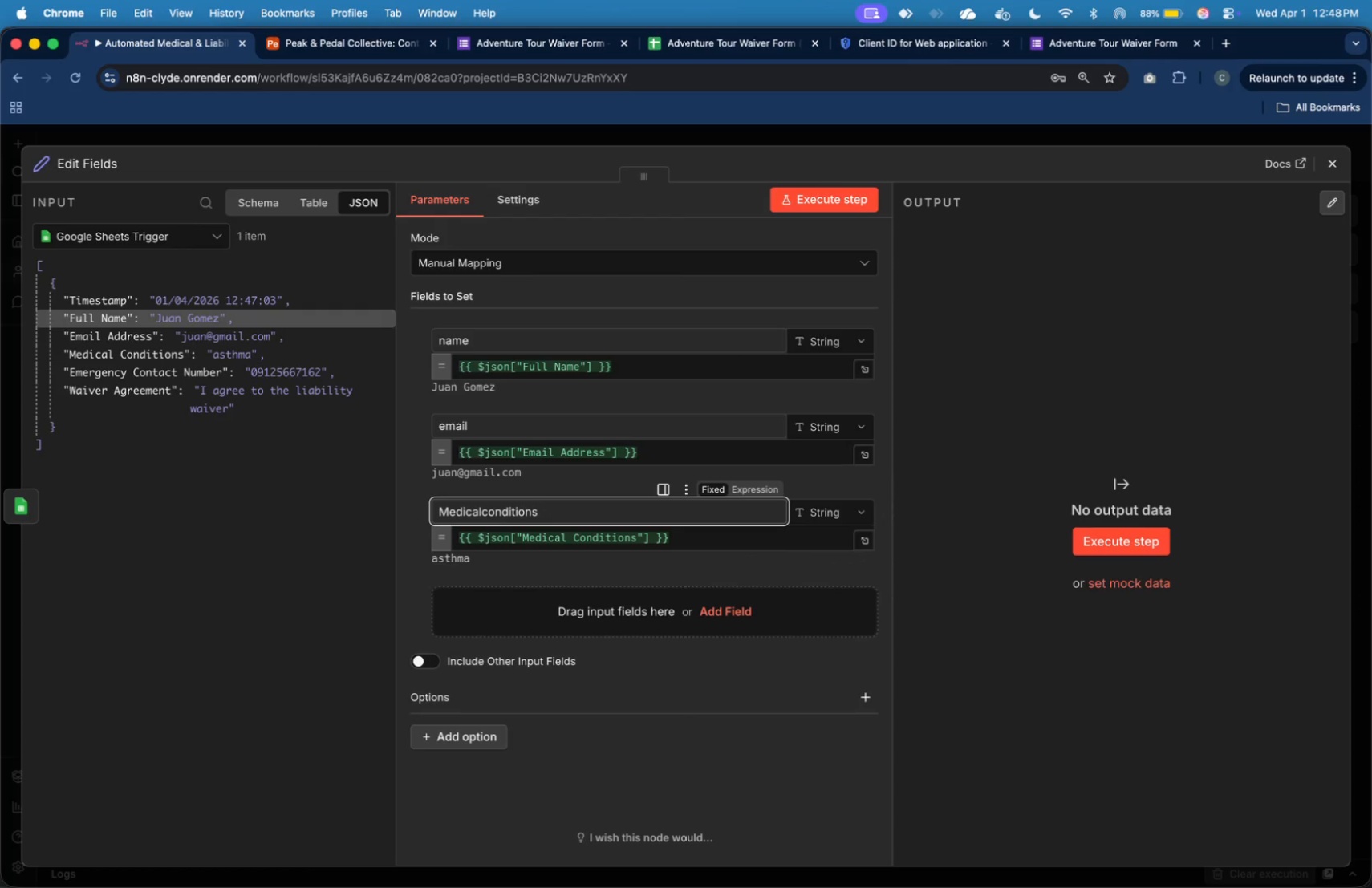 
key(ArrowLeft)
 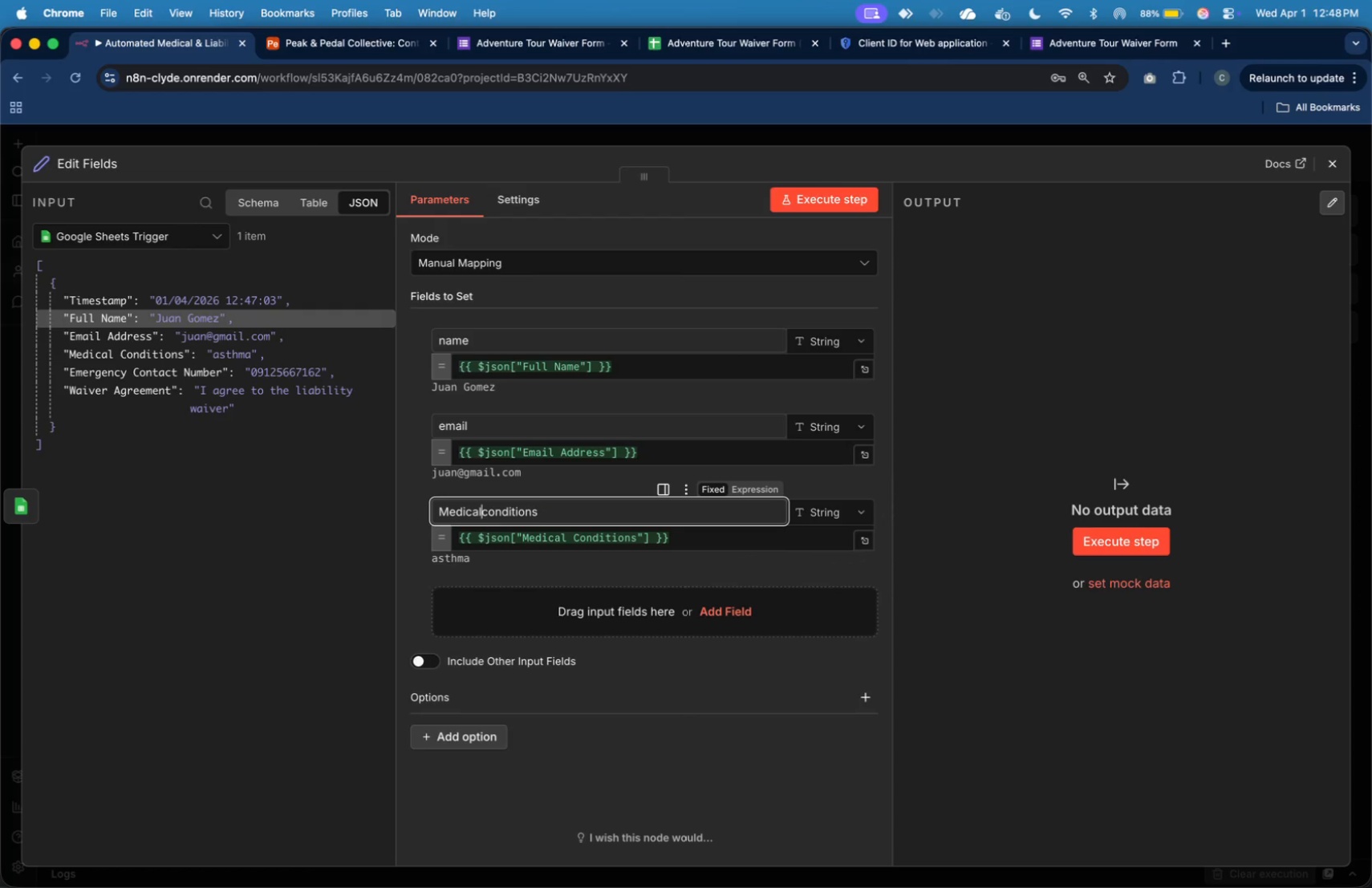 
key(Shift+Minus)
 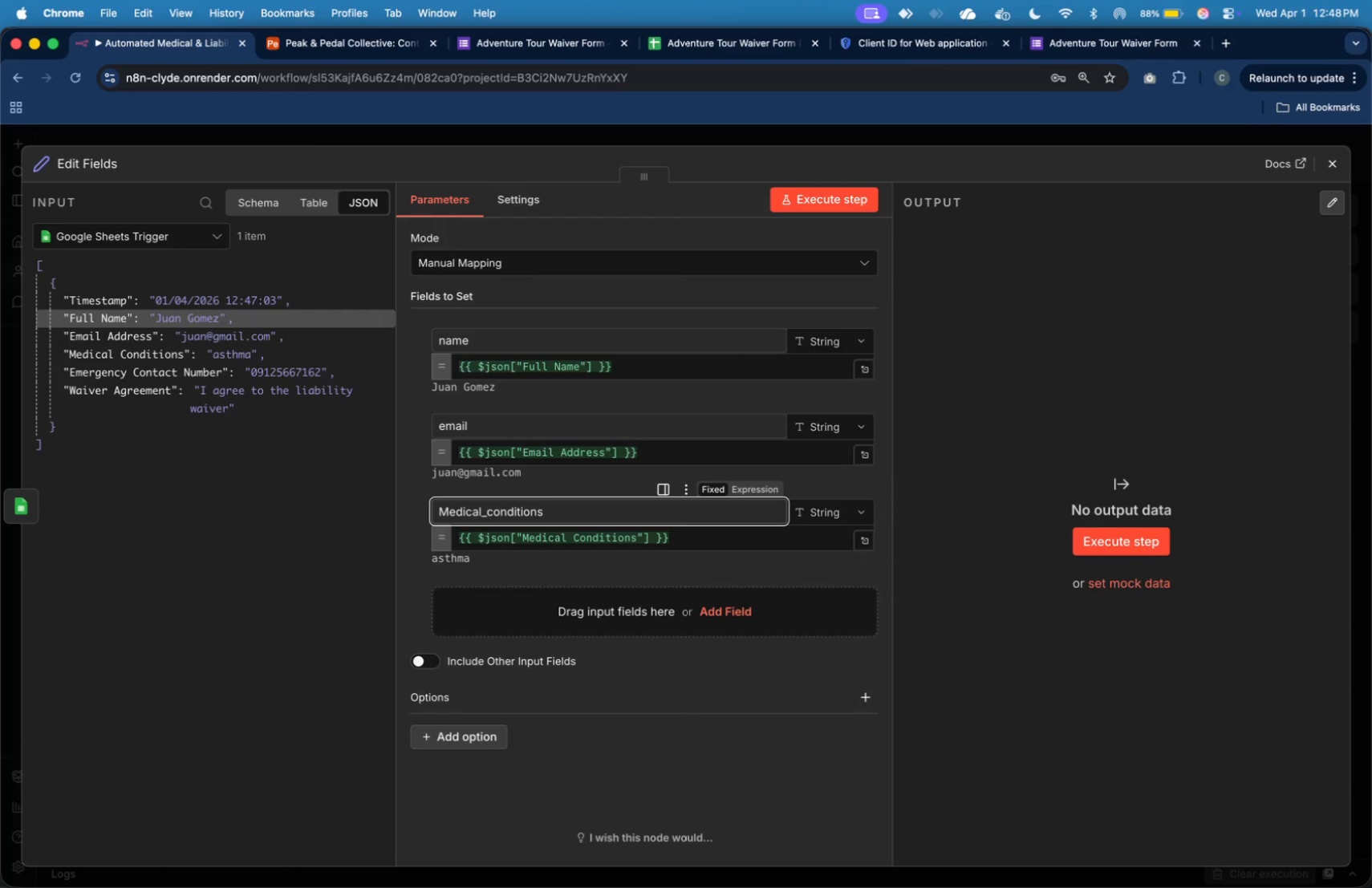 
key(ArrowUp)
 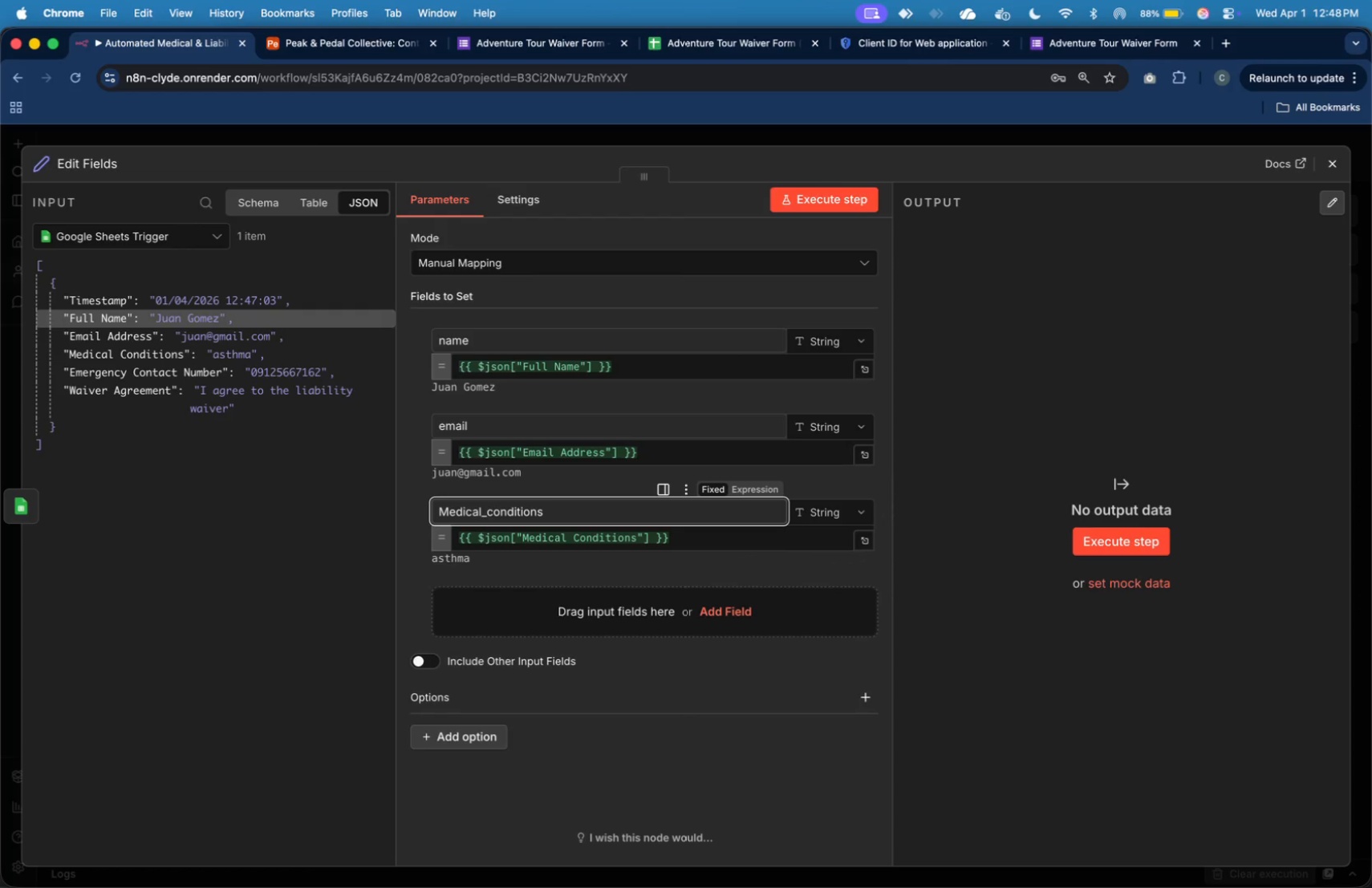 
key(ArrowRight)
 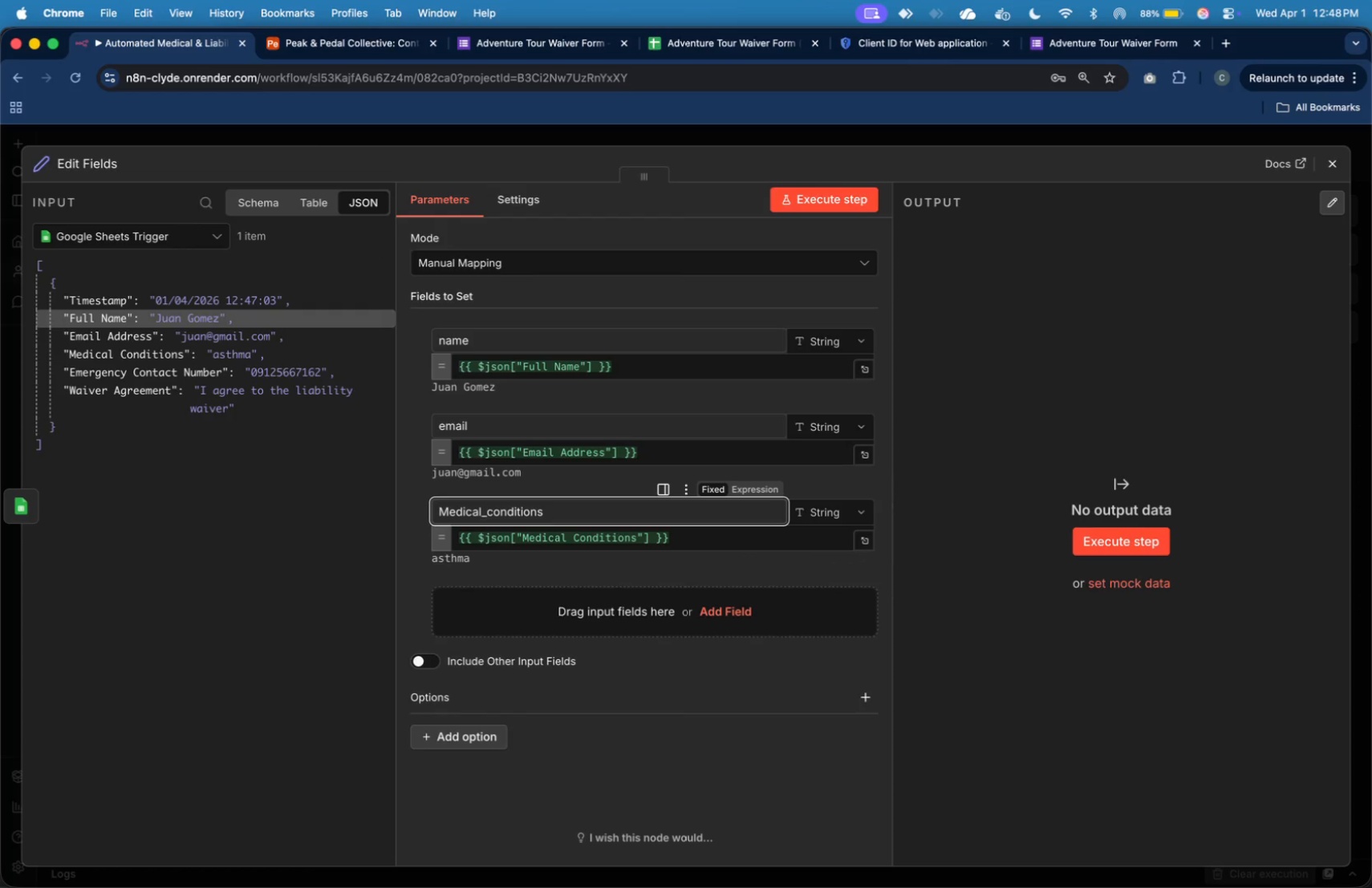 
key(Backspace)
 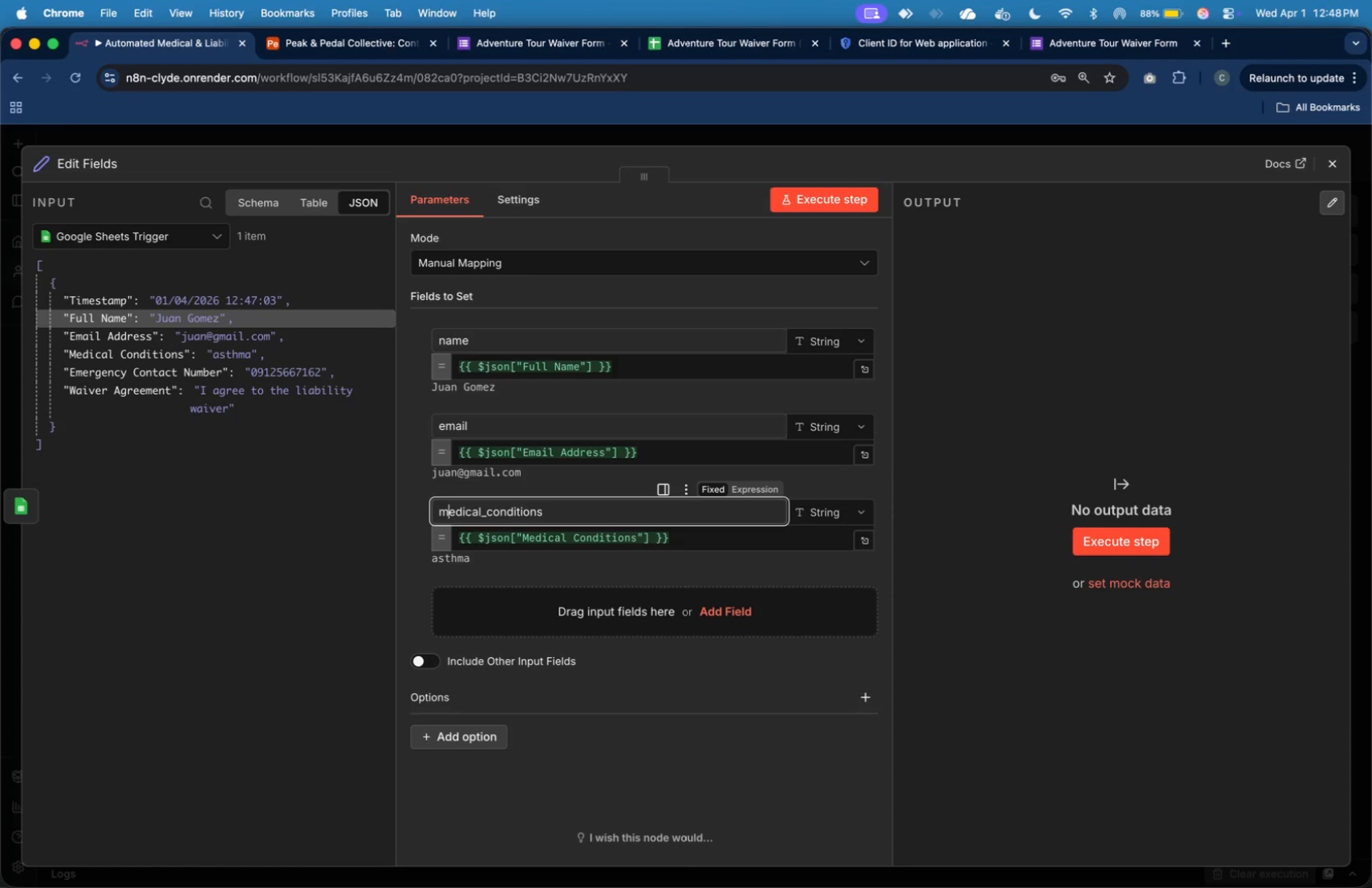 
key(M)
 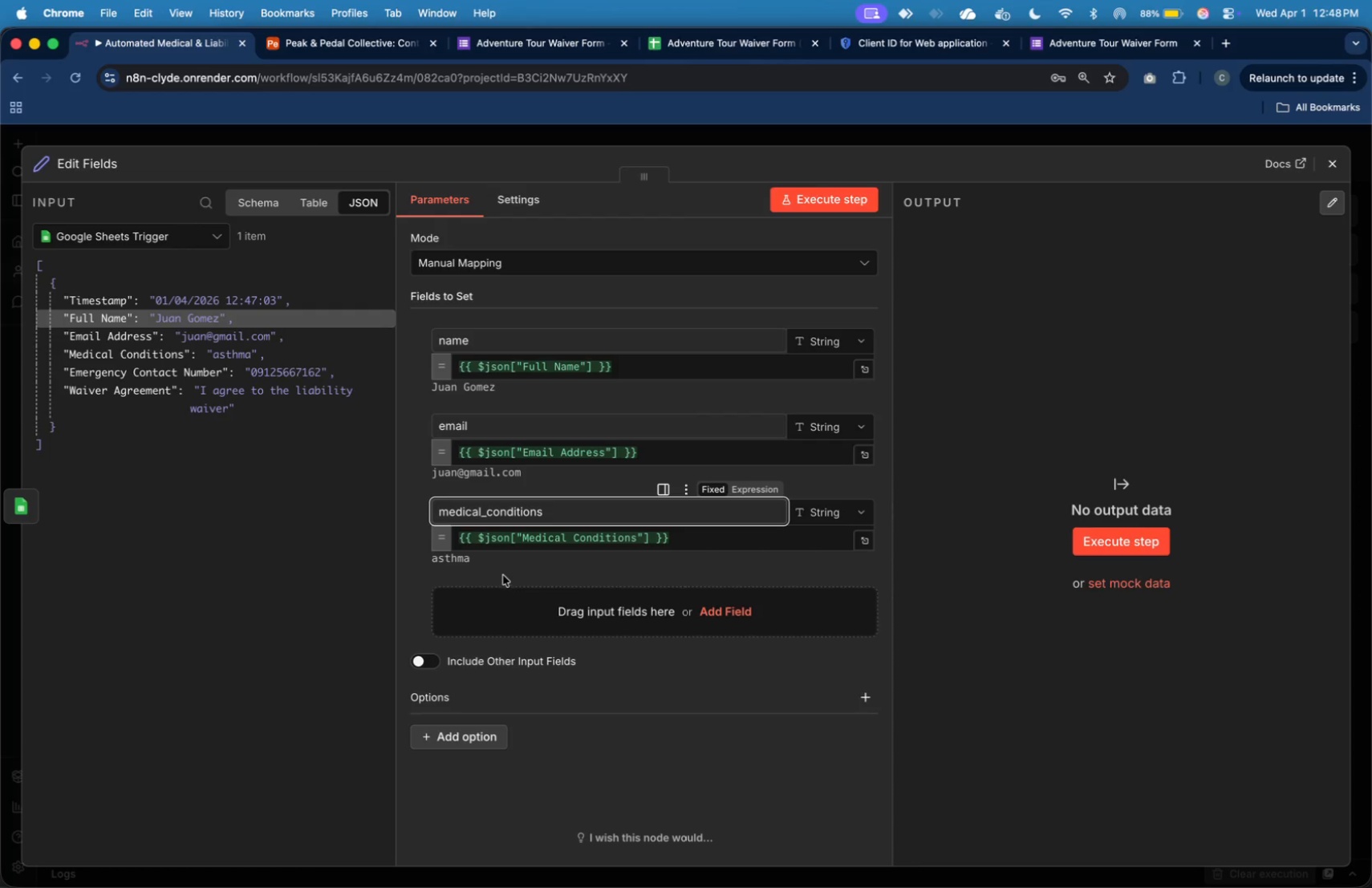 
left_click_drag(start_coordinate=[168, 372], to_coordinate=[493, 604])
 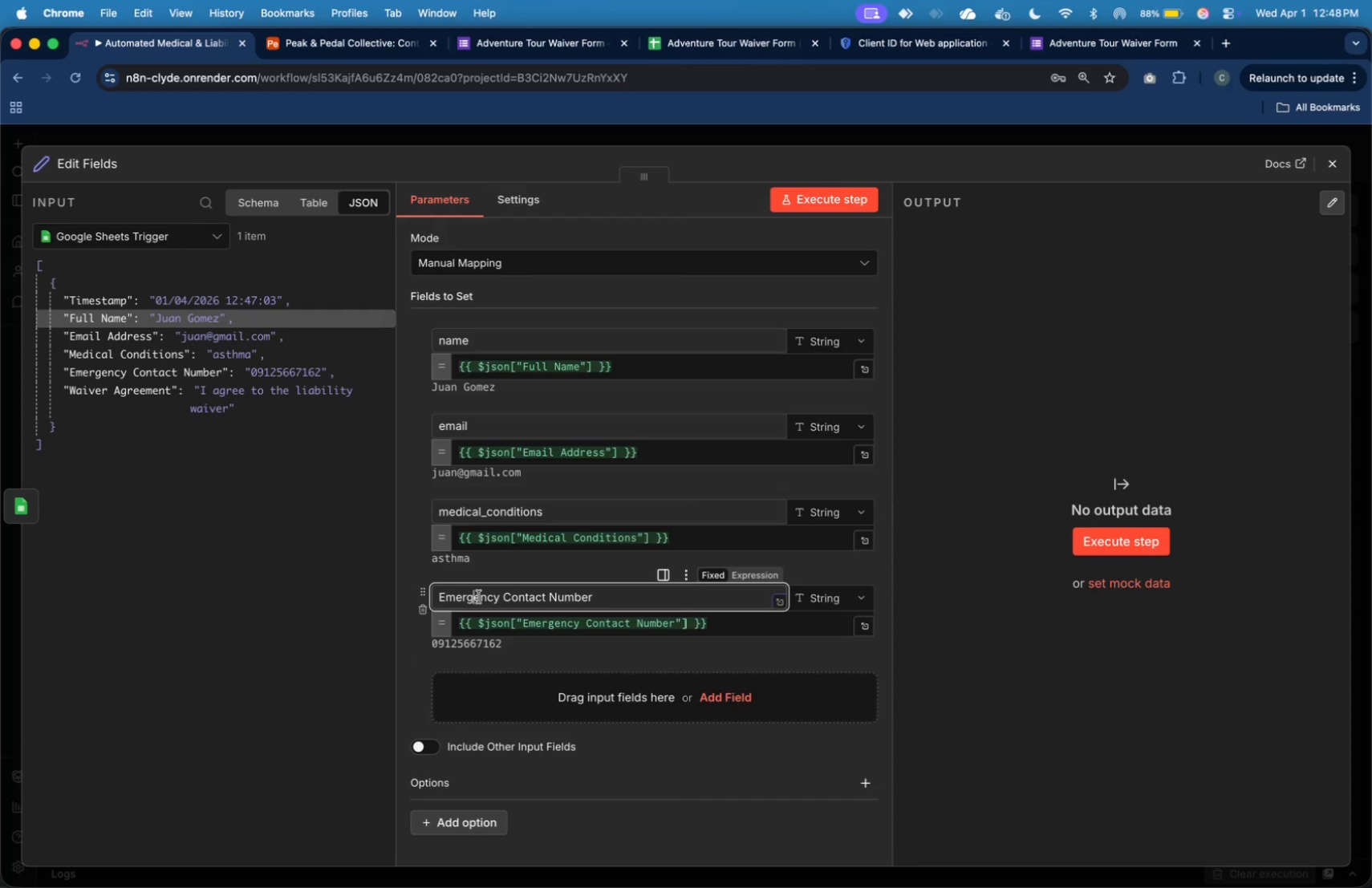 
left_click([446, 598])
 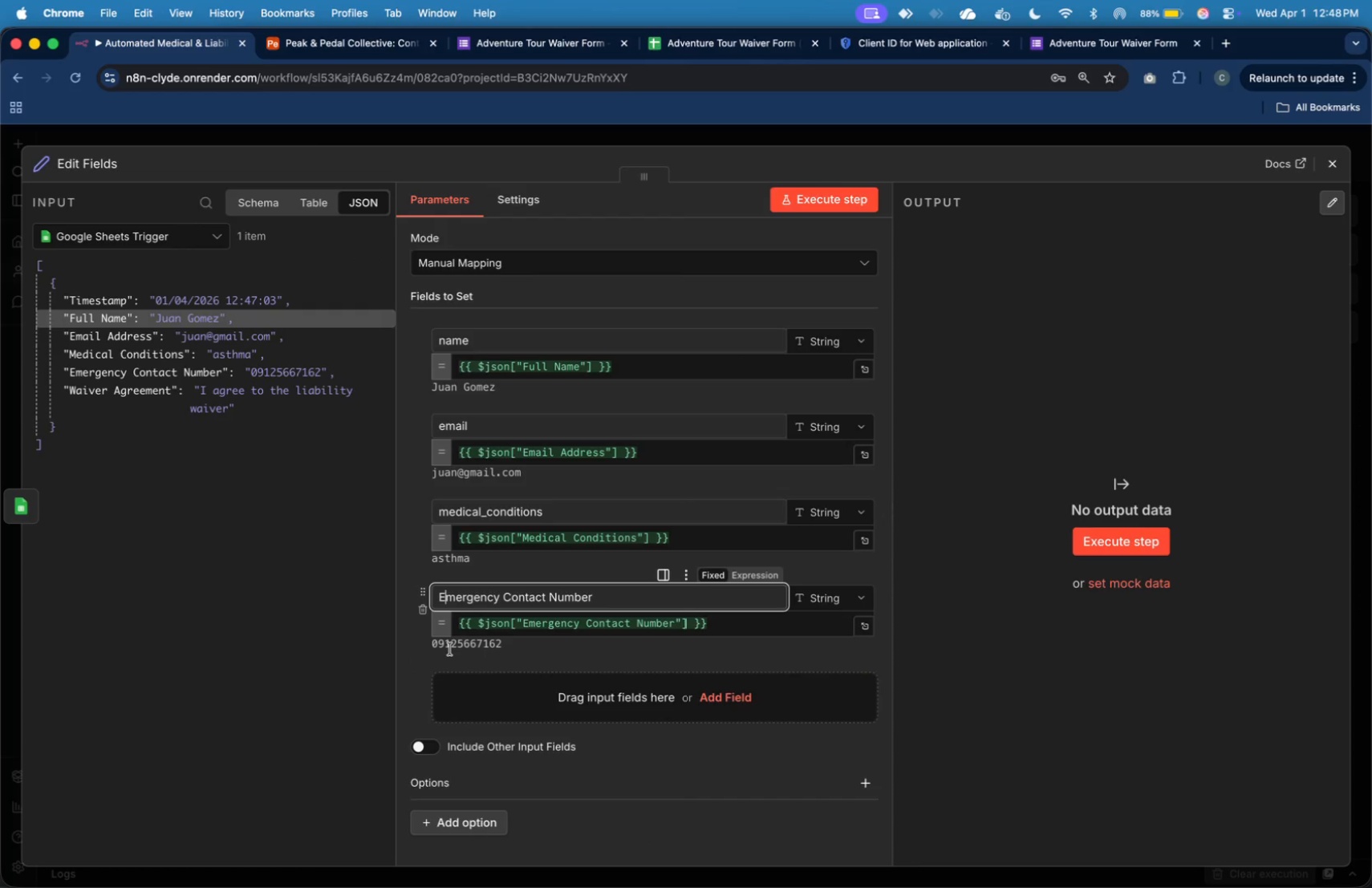 
key(Backspace)
 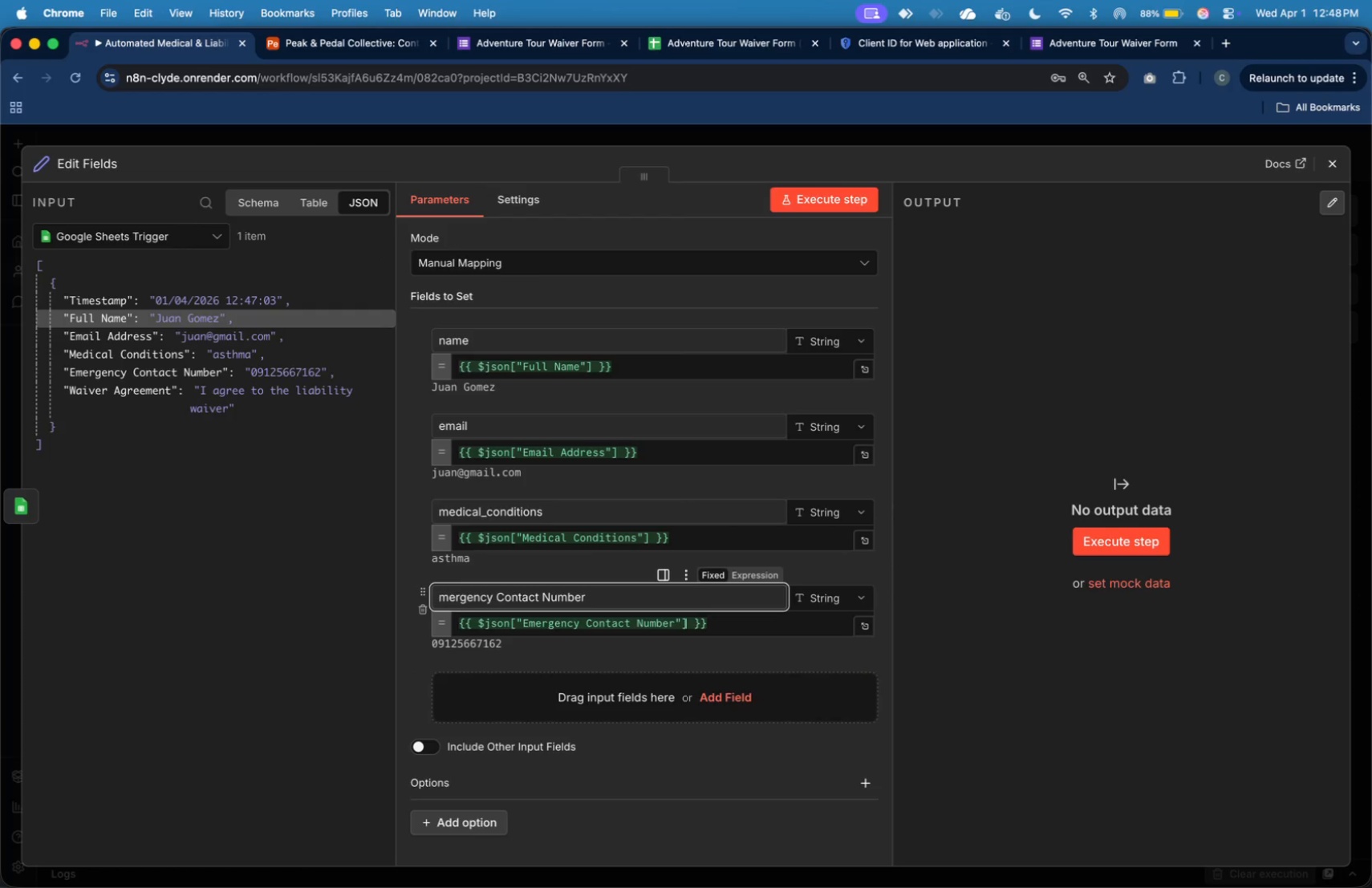 
key(E)
 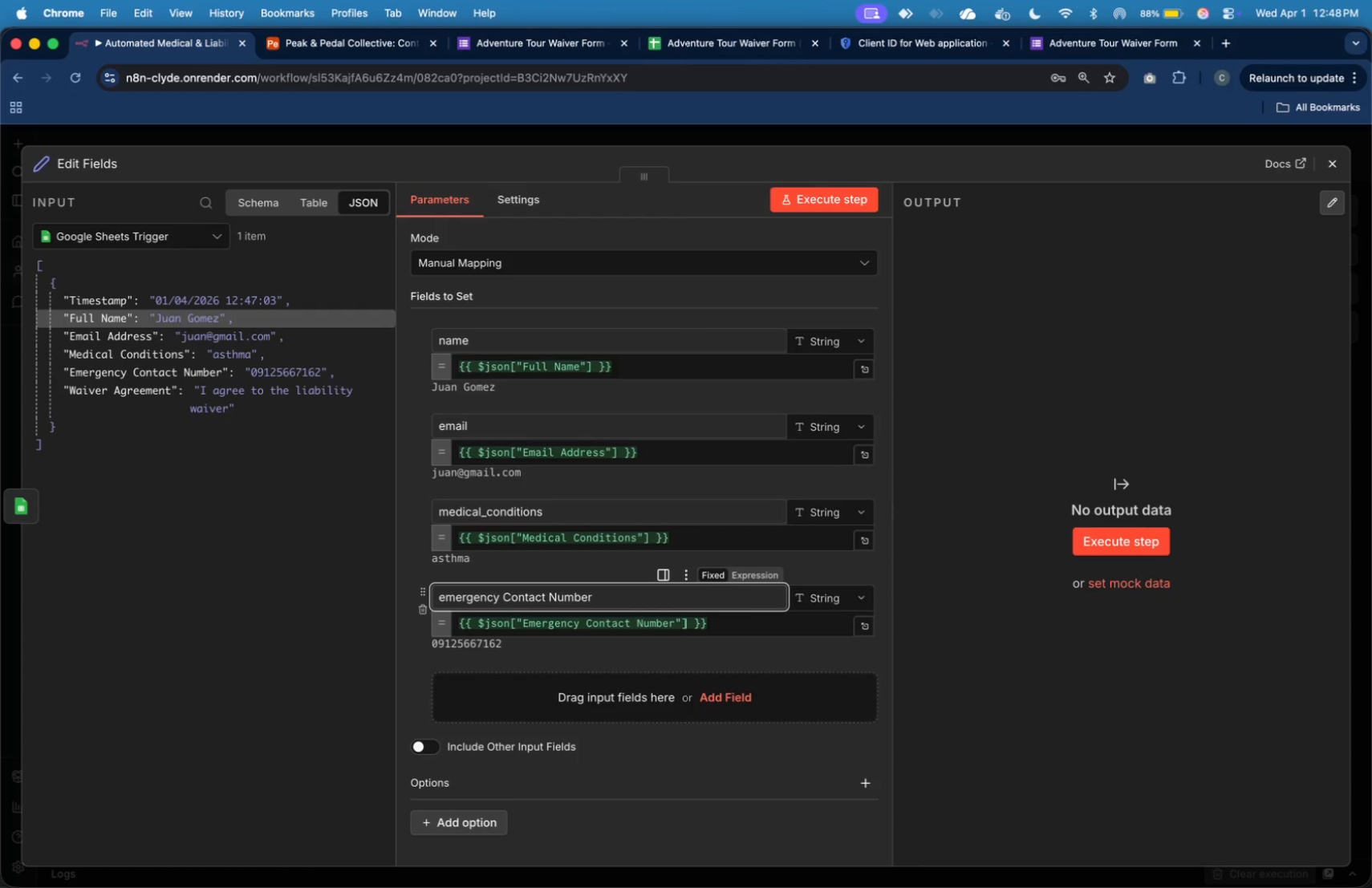 
hold_key(key=ArrowRight, duration=0.95)
 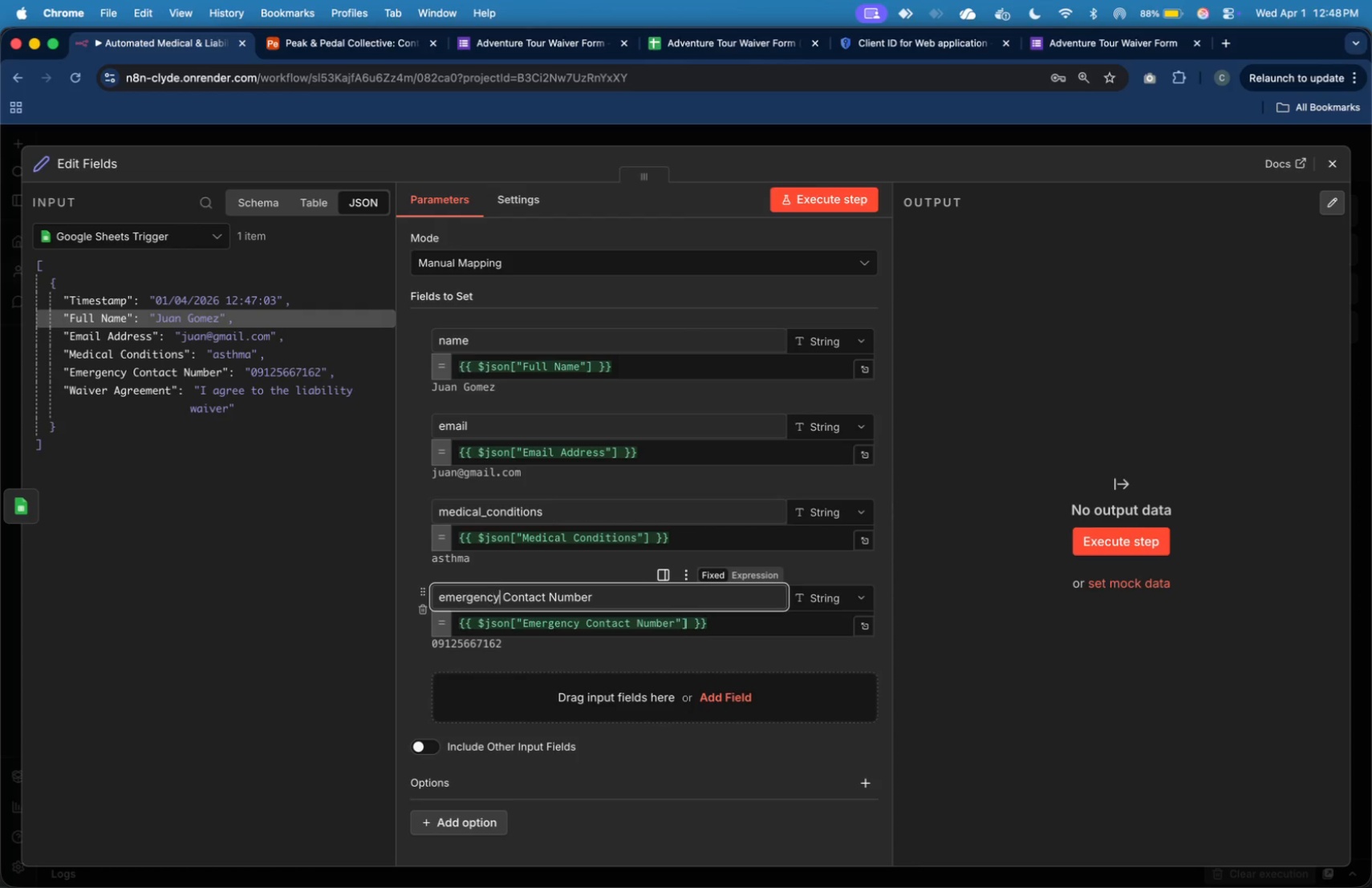 
key(ArrowRight)
 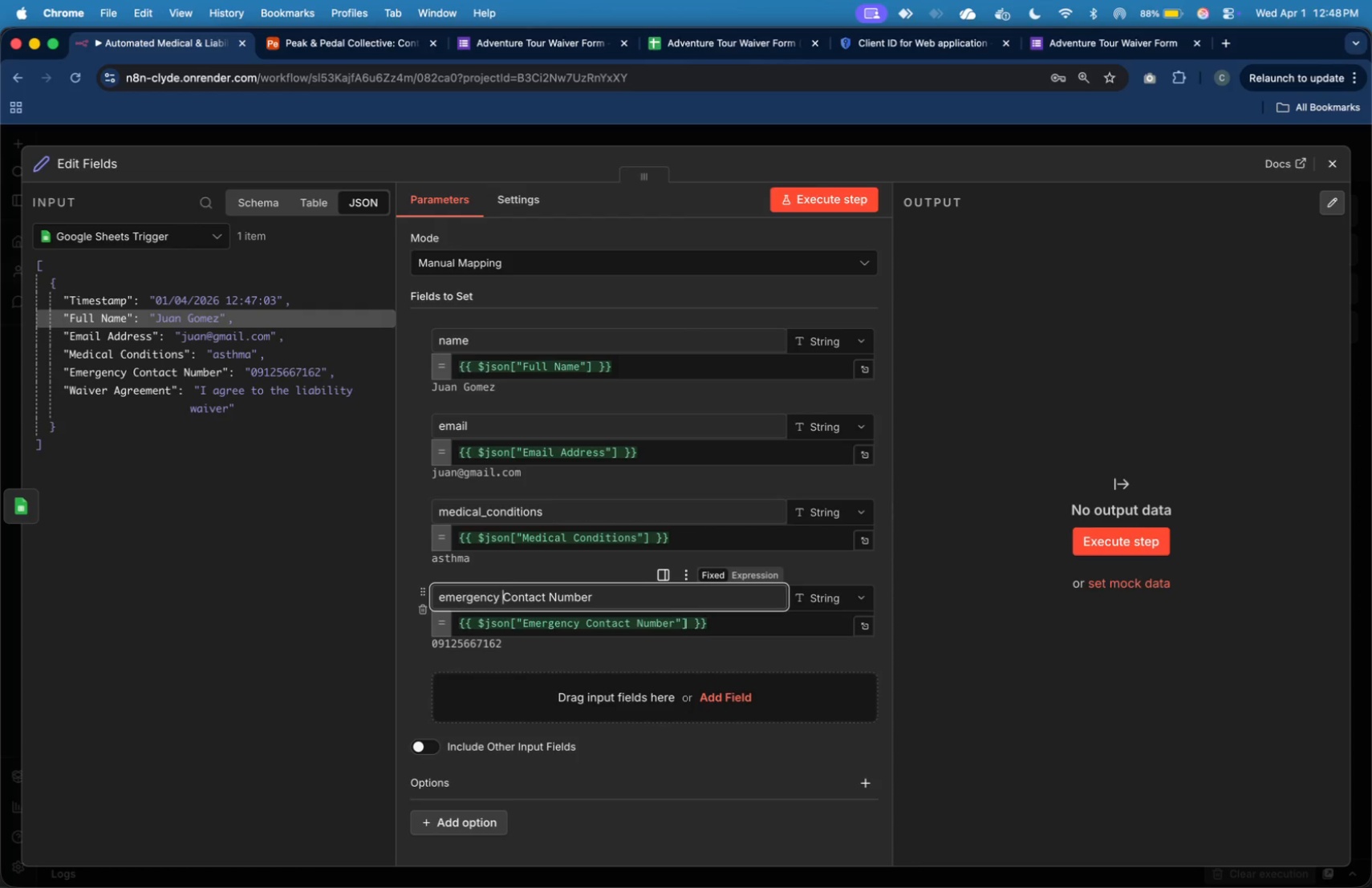 
key(ArrowRight)
 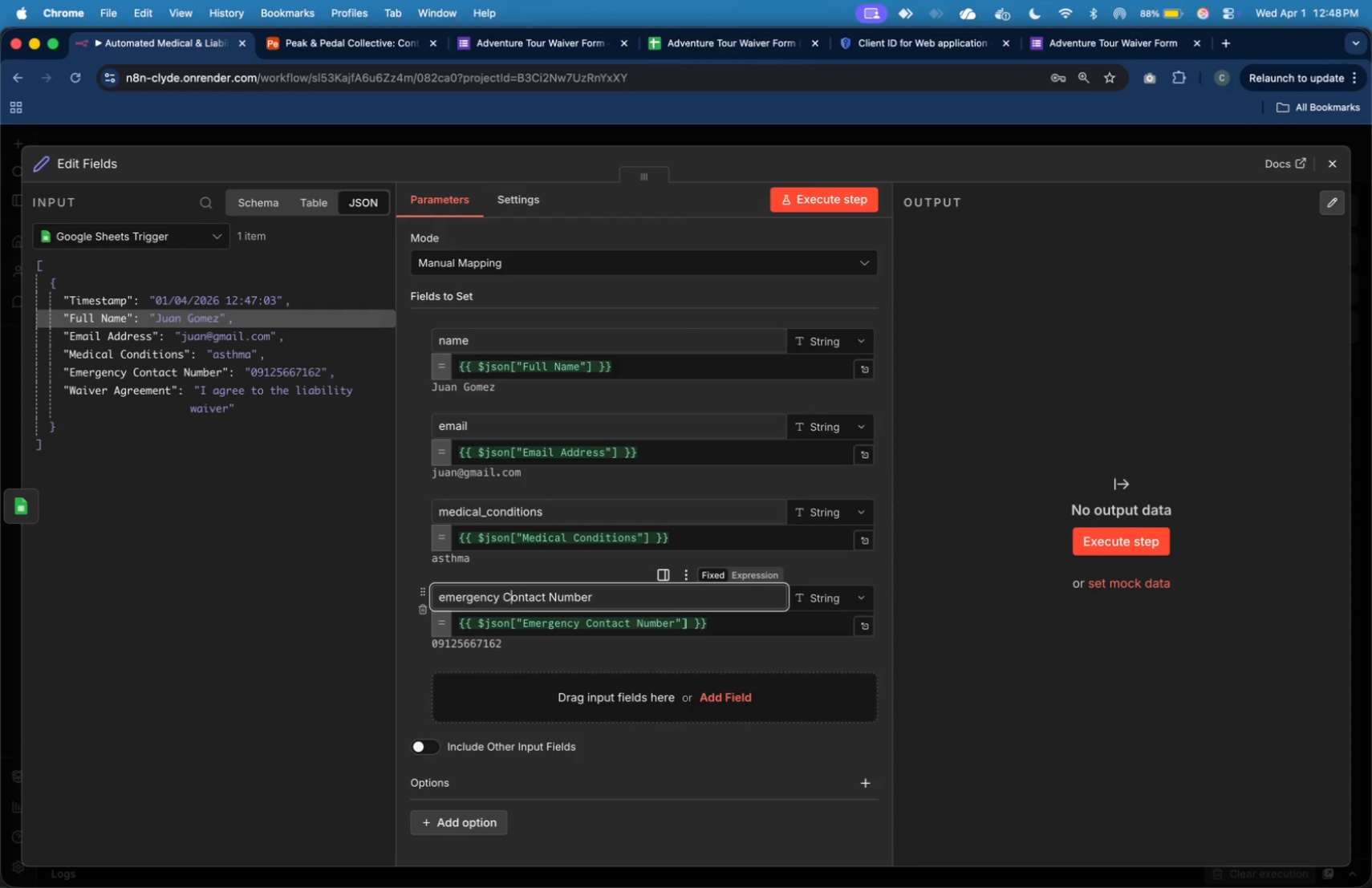 
key(ArrowRight)
 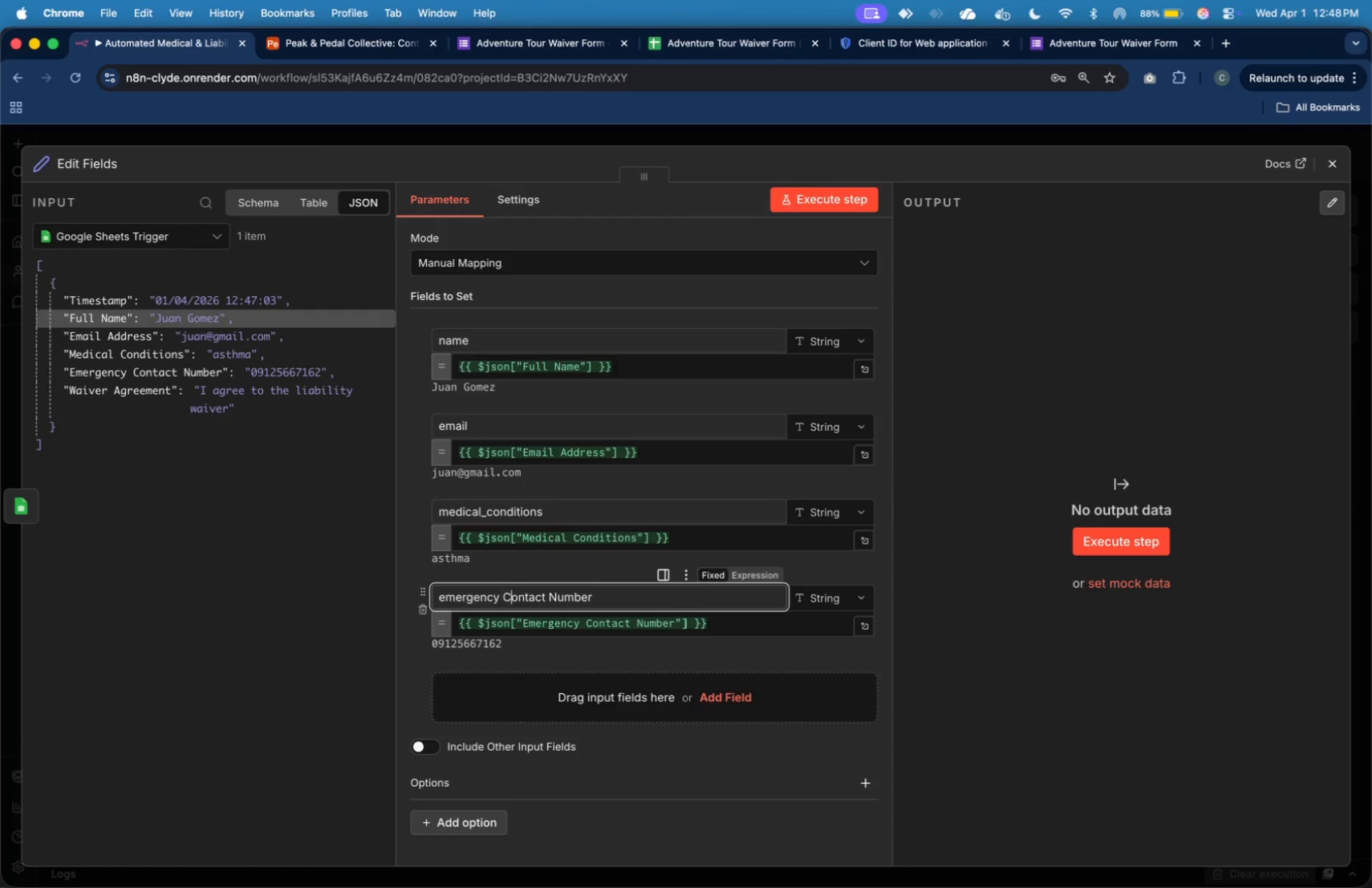 
key(Backspace)
 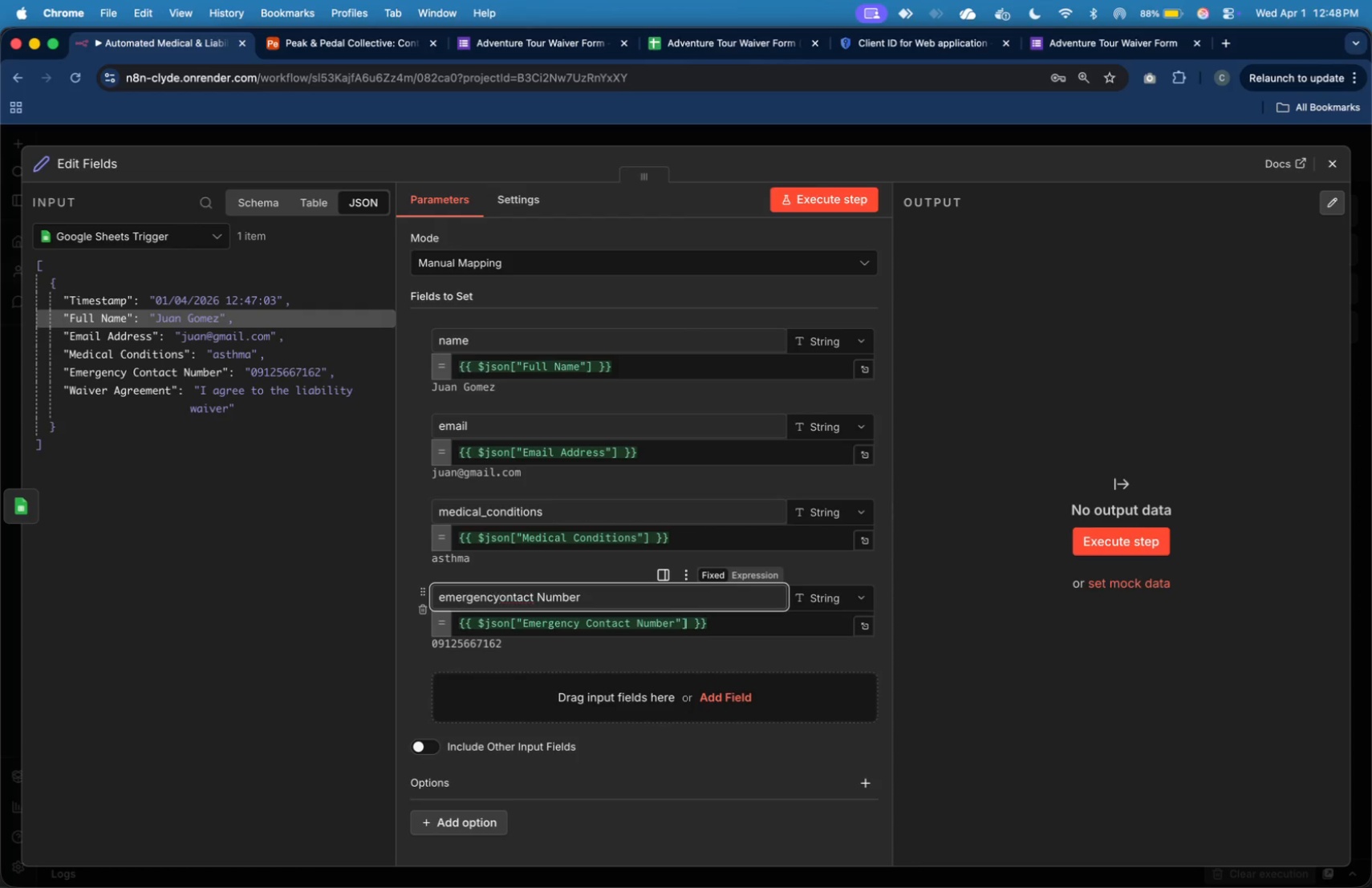 
key(Backspace)
 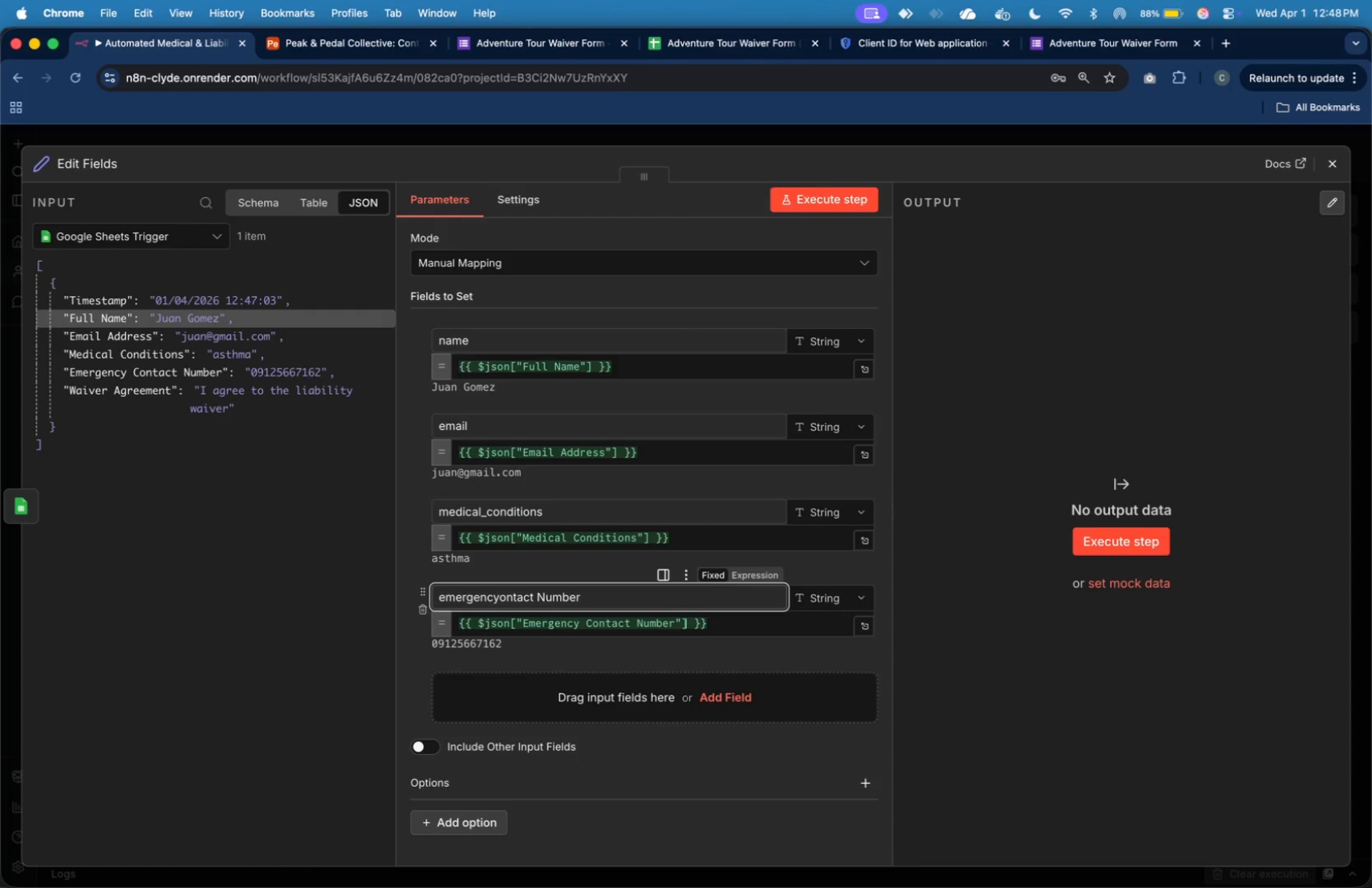 
key(Shift+Minus)
 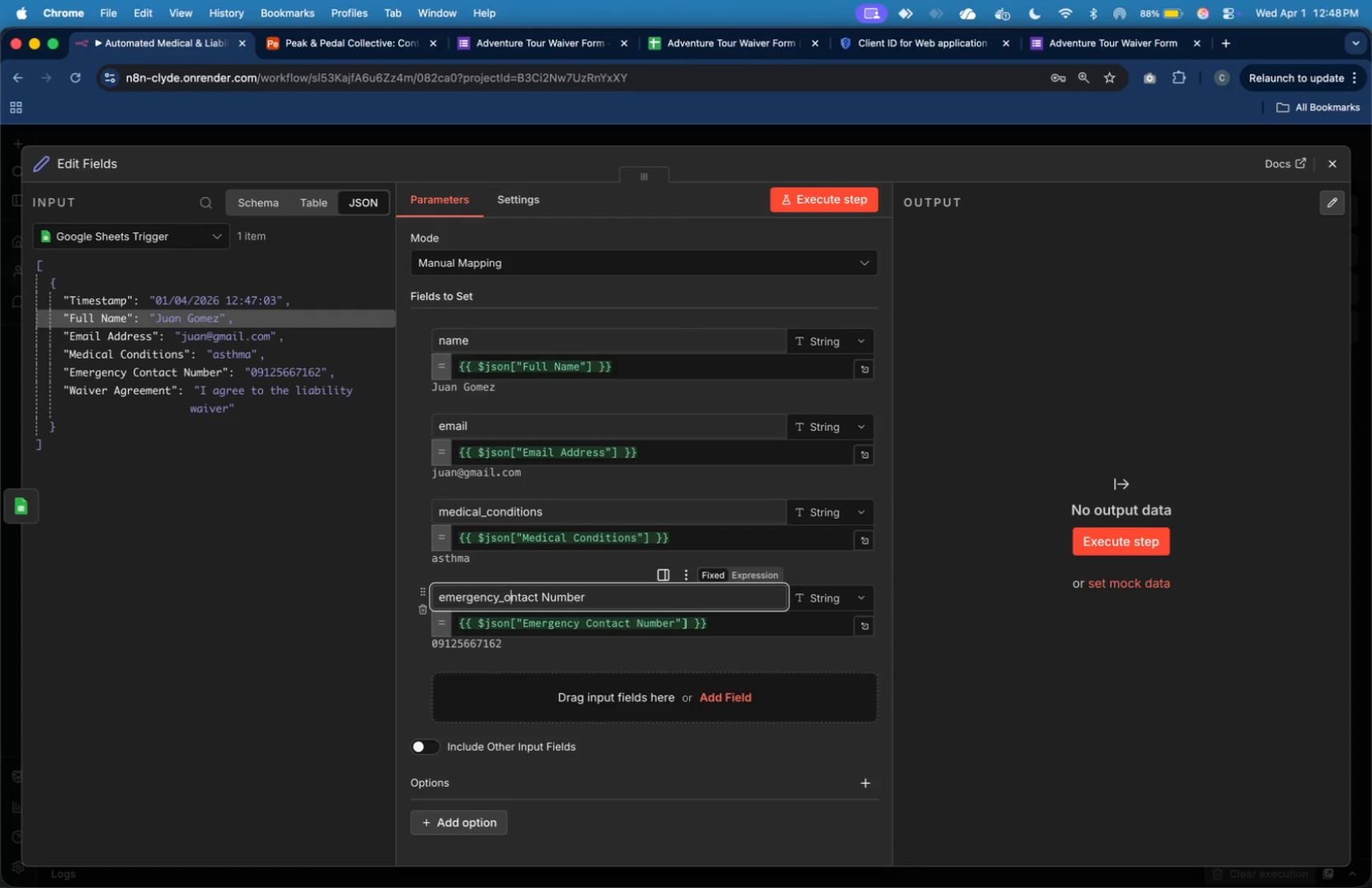 
key(ArrowRight)
 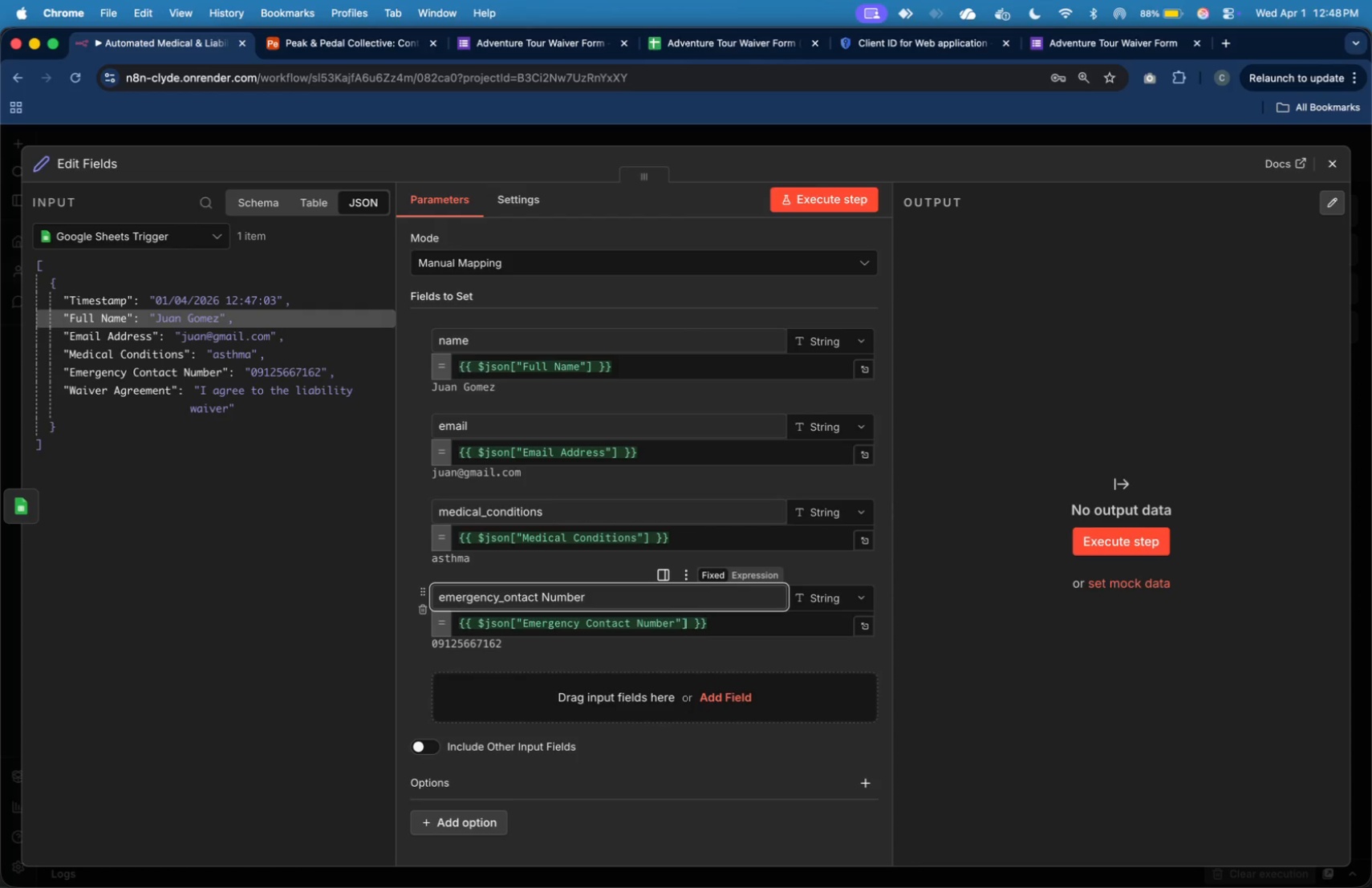 
key(ArrowRight)
 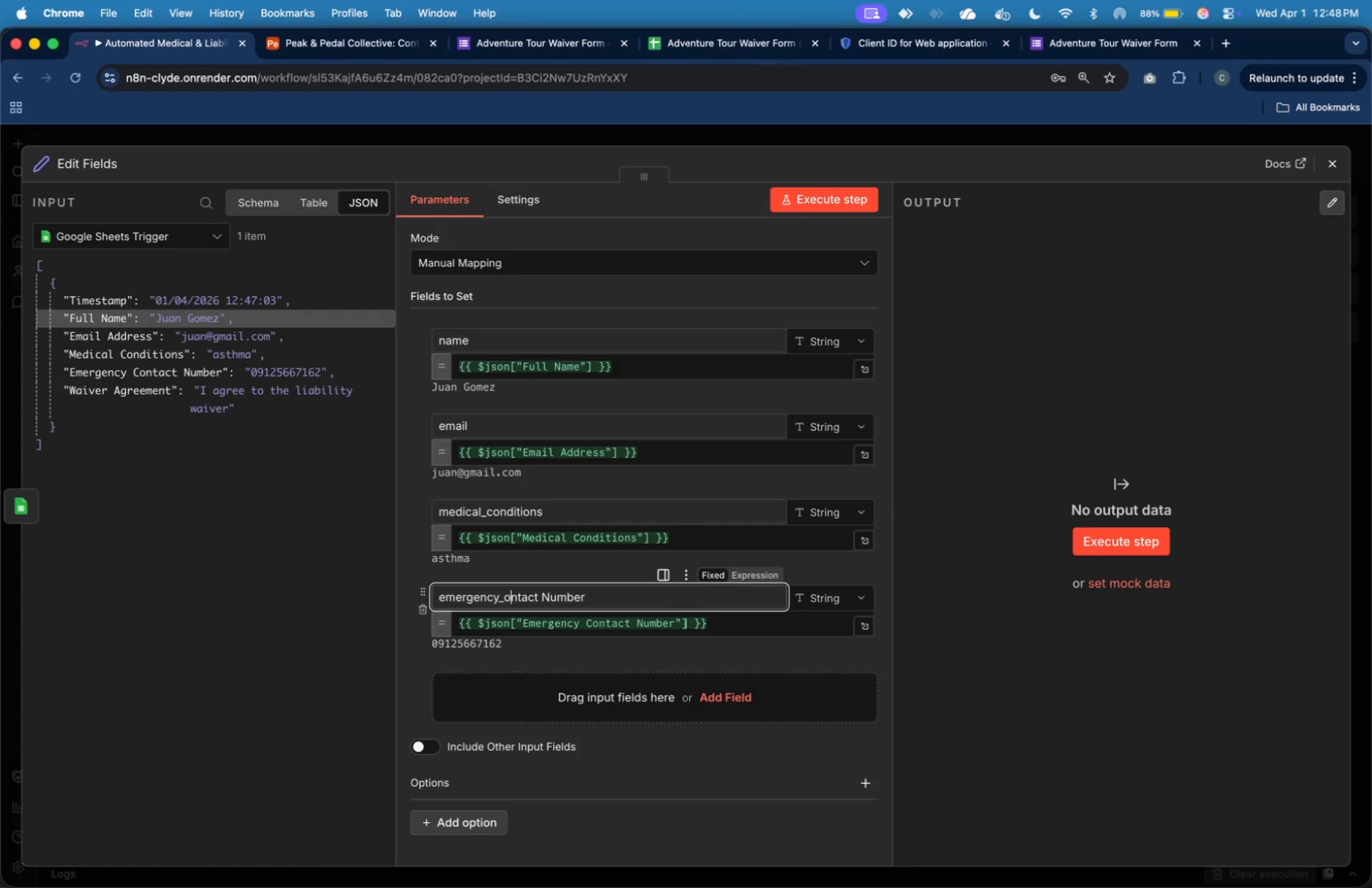 
key(ArrowLeft)
 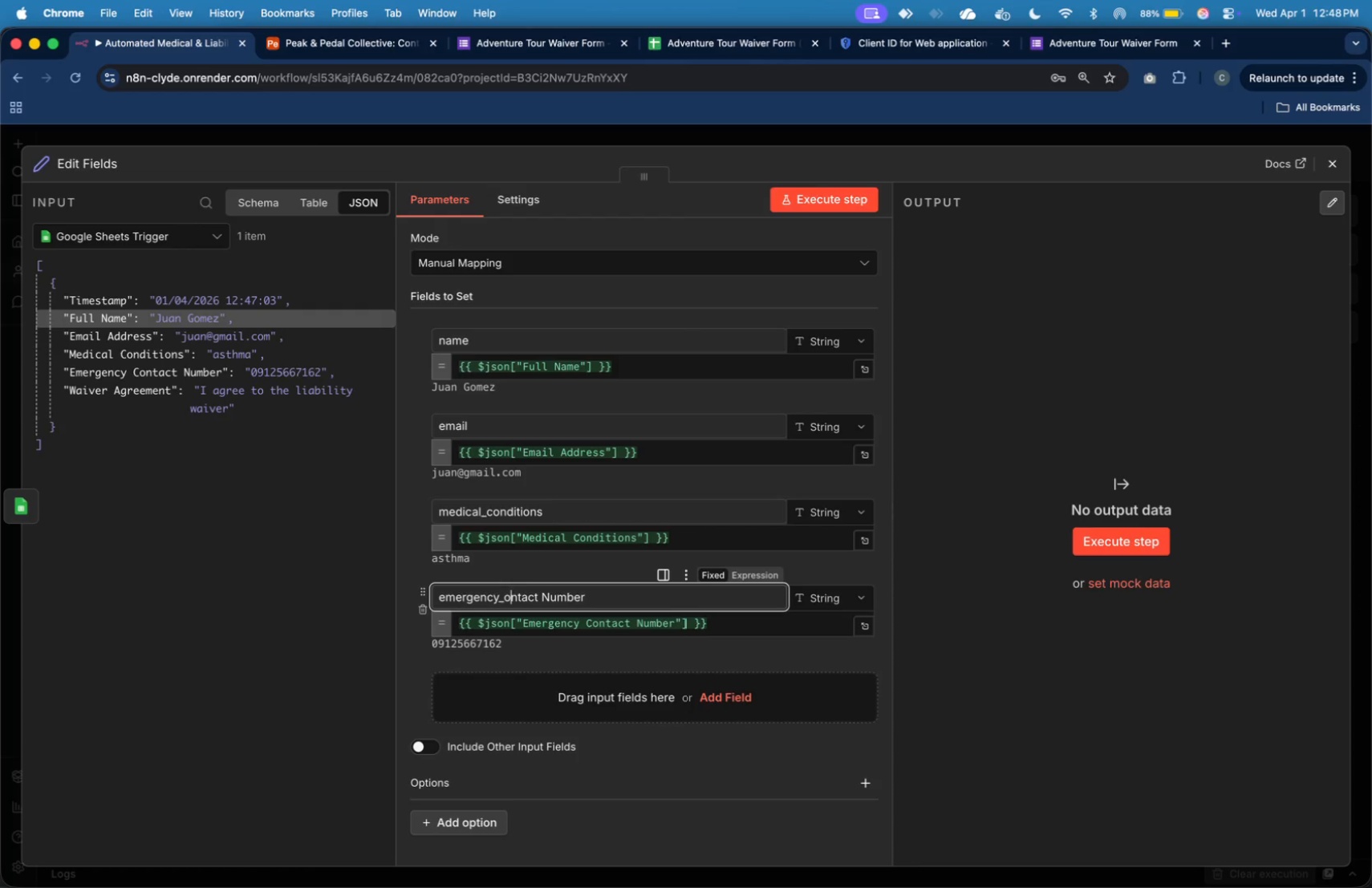 
key(ArrowLeft)
 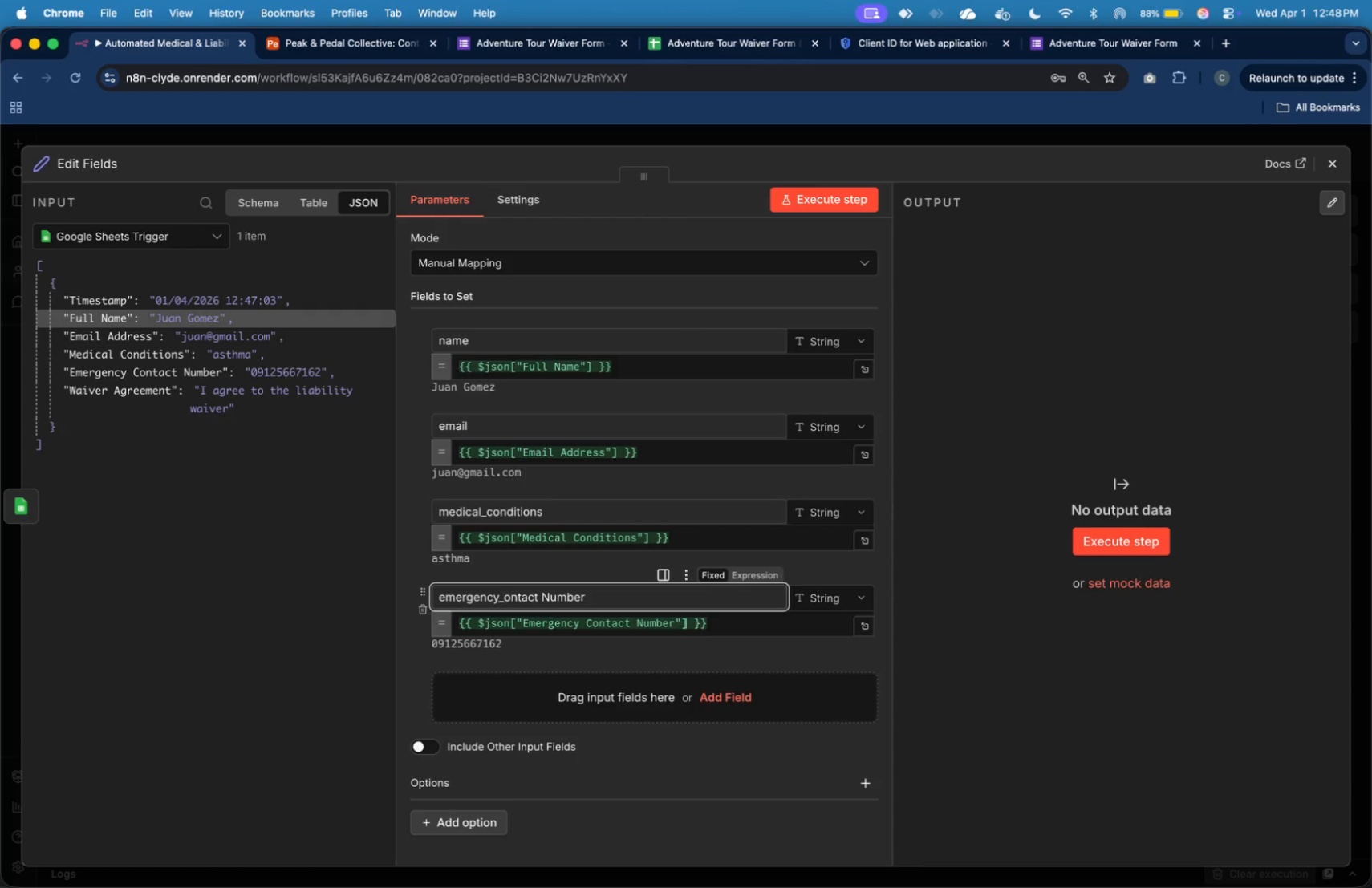 
key(C)
 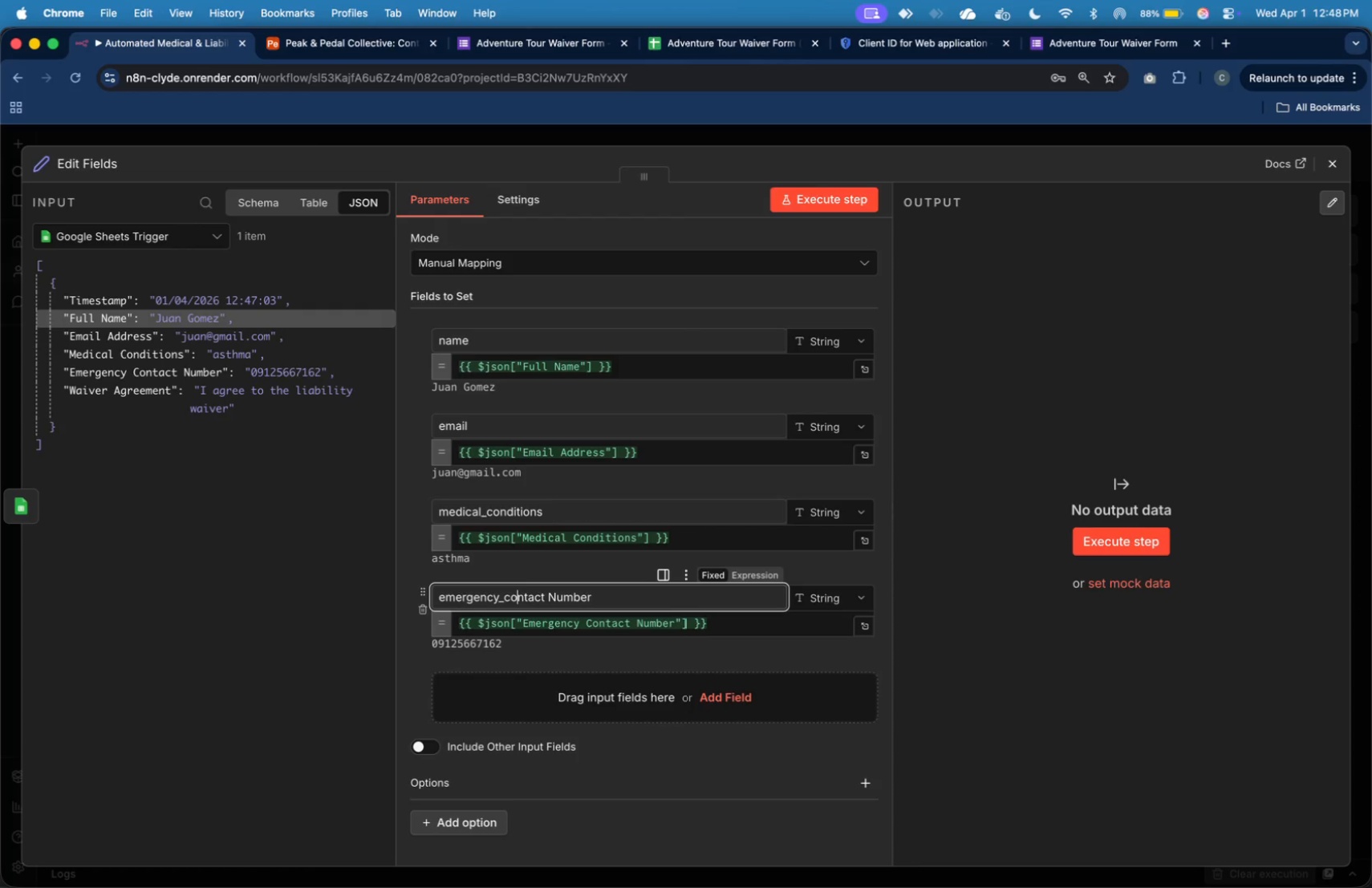 
key(ArrowRight)
 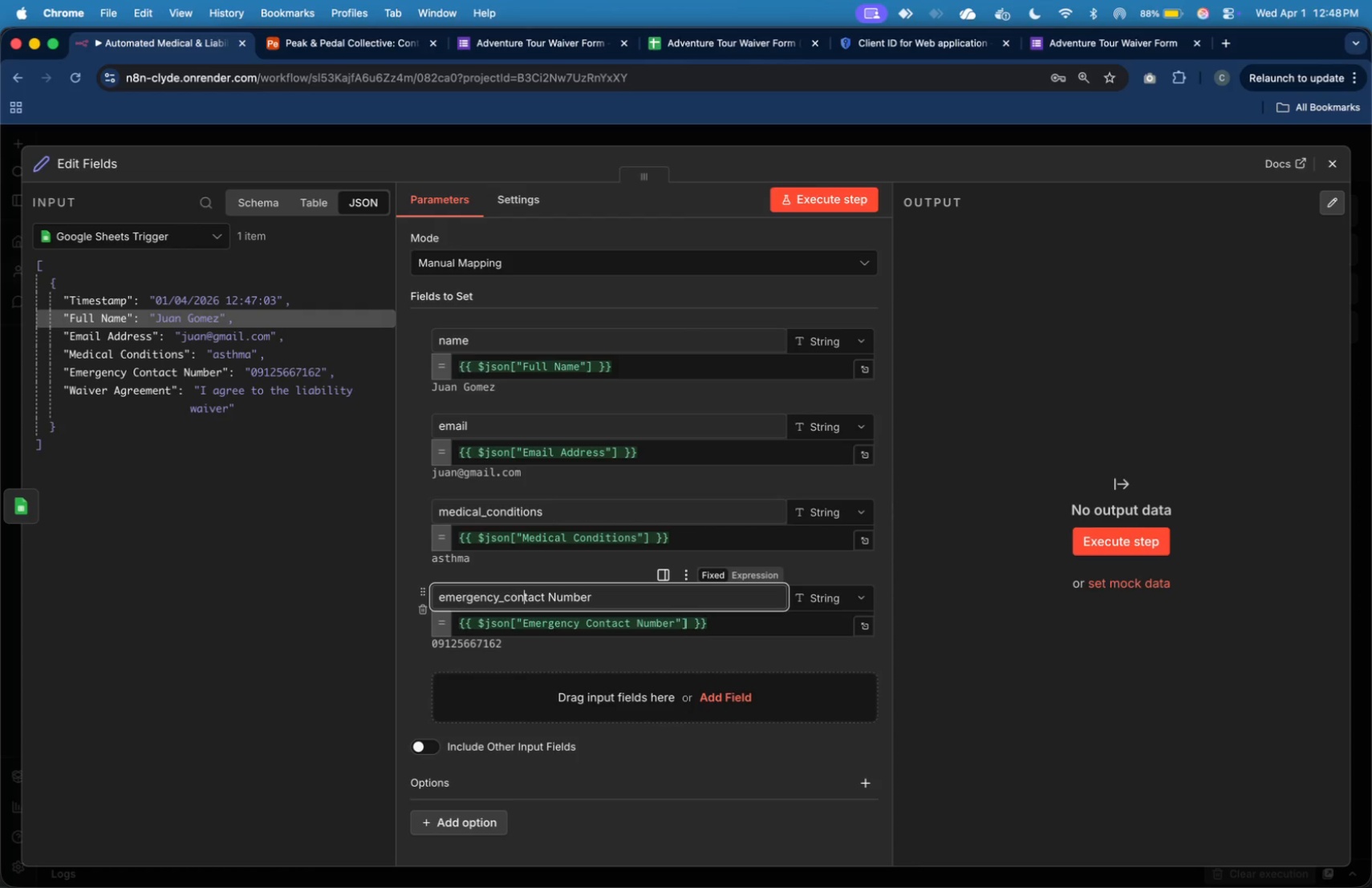 
key(ArrowRight)
 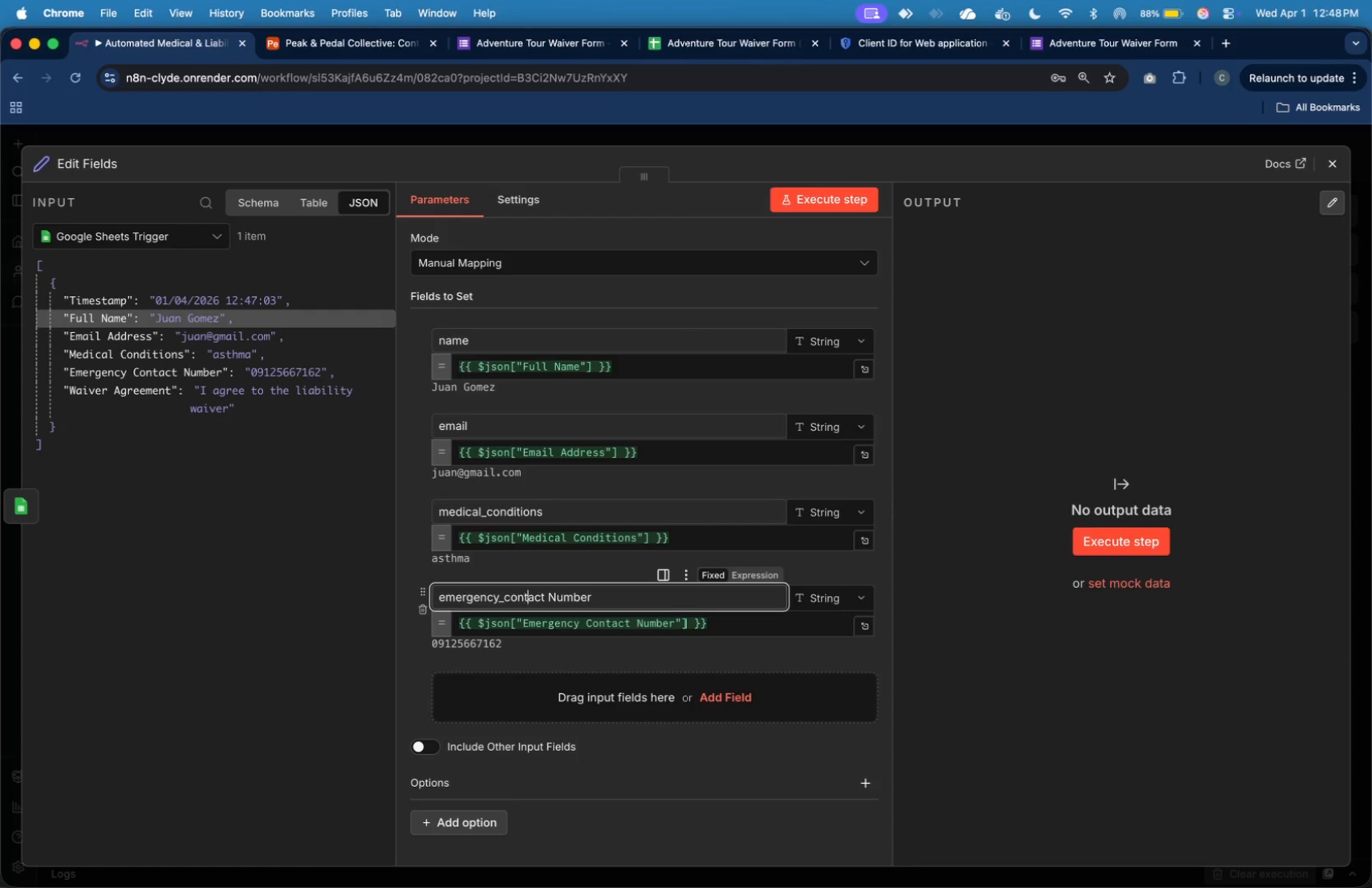 
key(ArrowRight)
 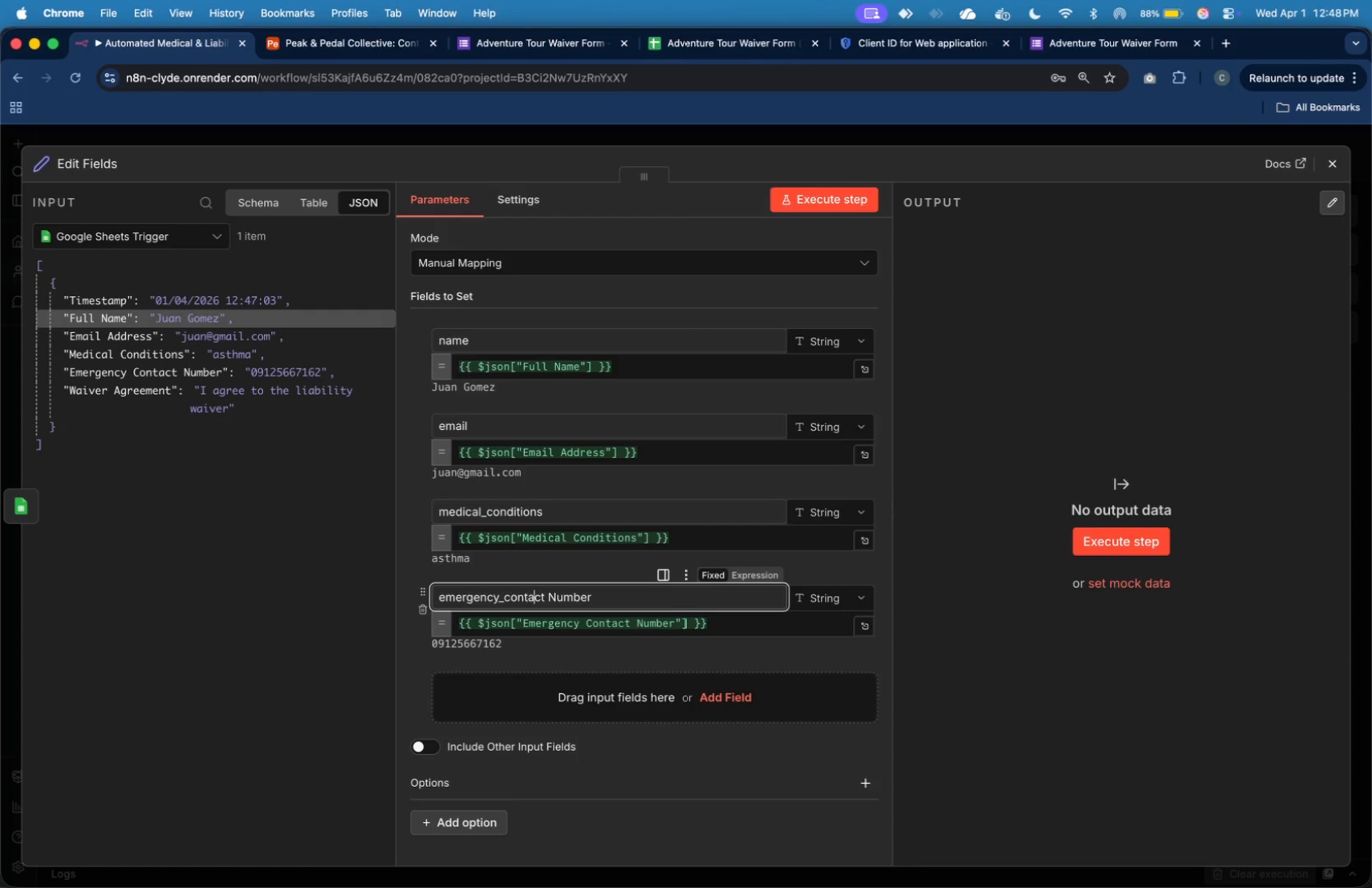 
key(ArrowRight)
 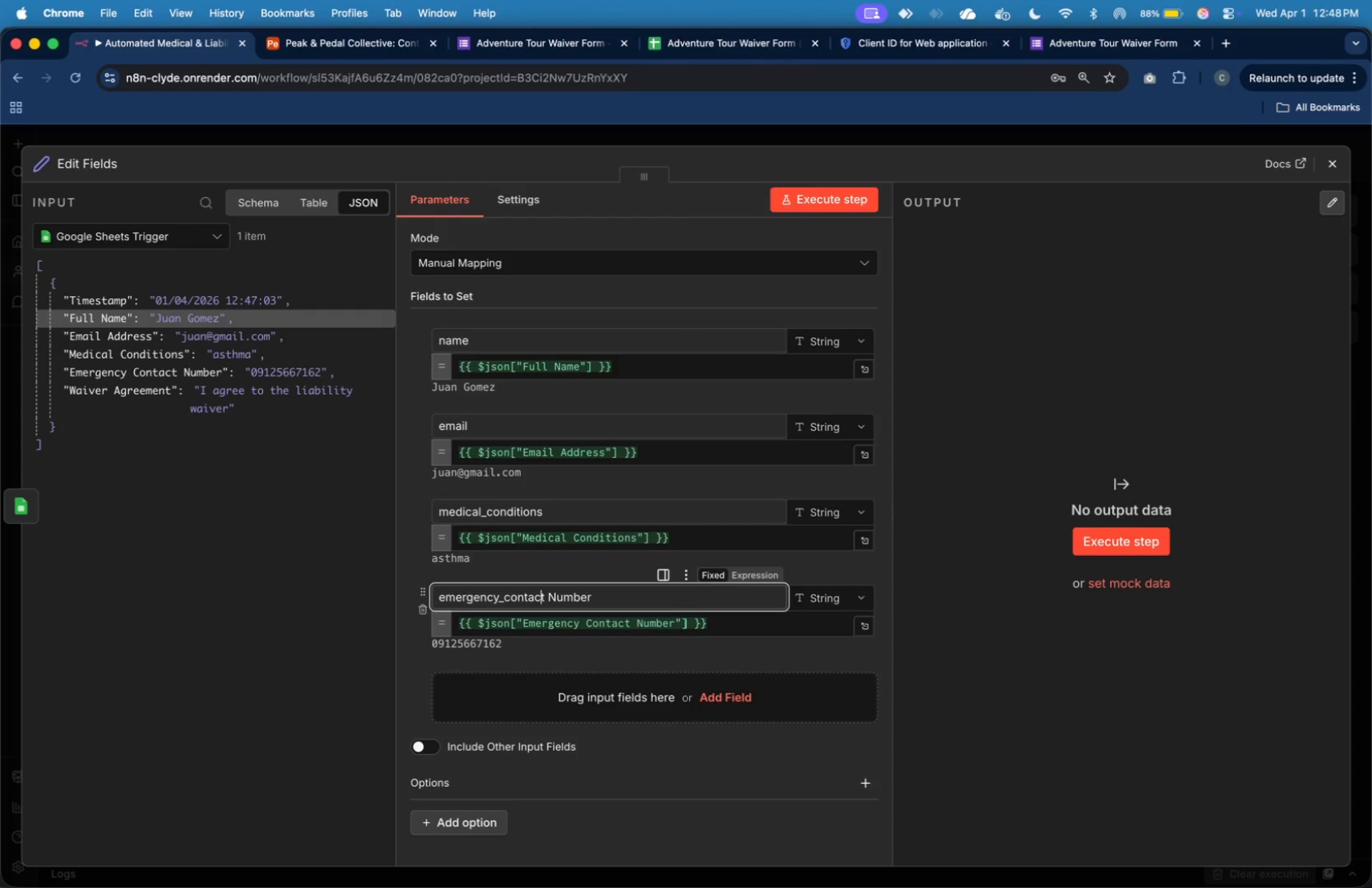 
key(ArrowRight)
 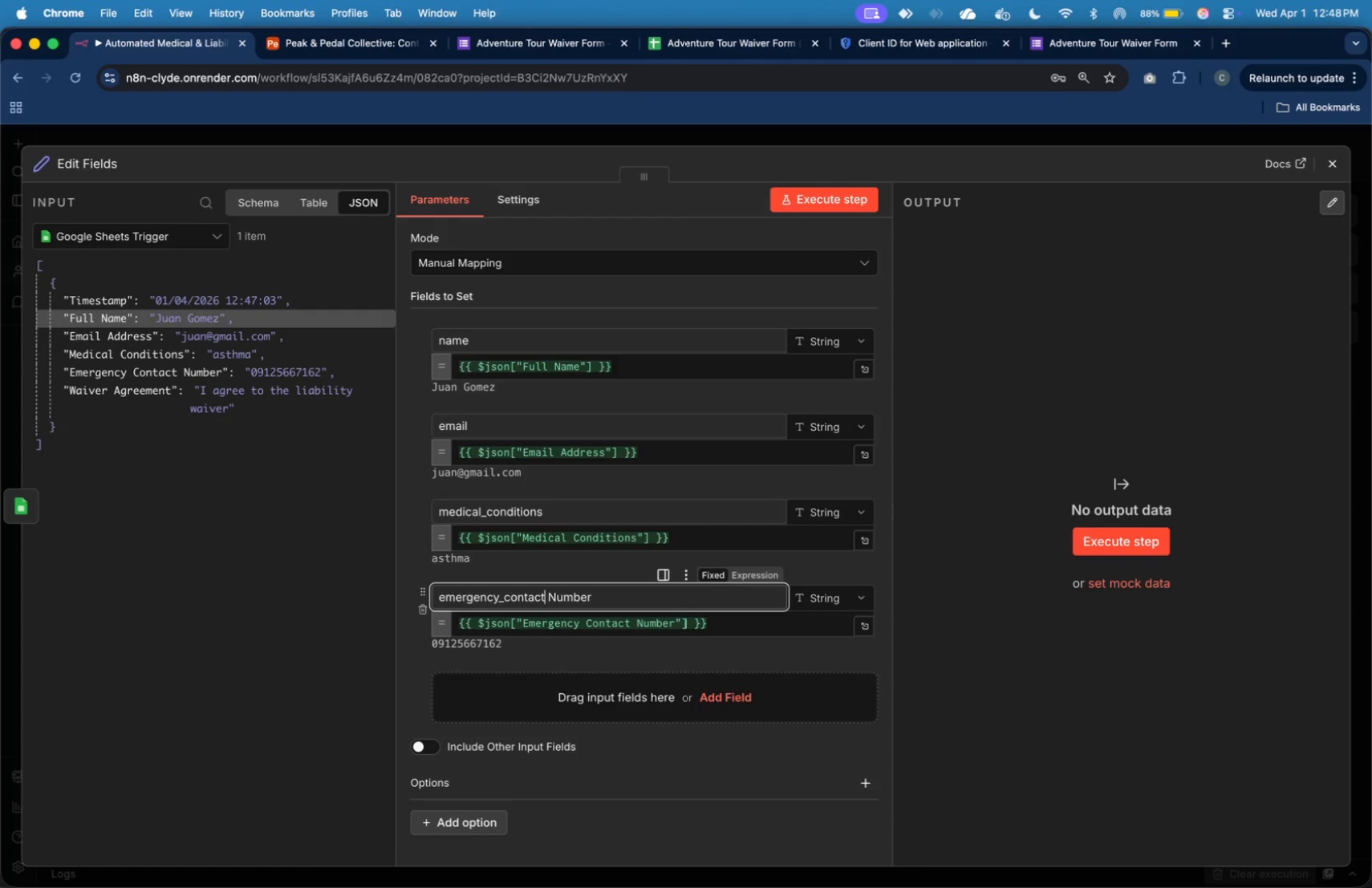 
key(ArrowRight)
 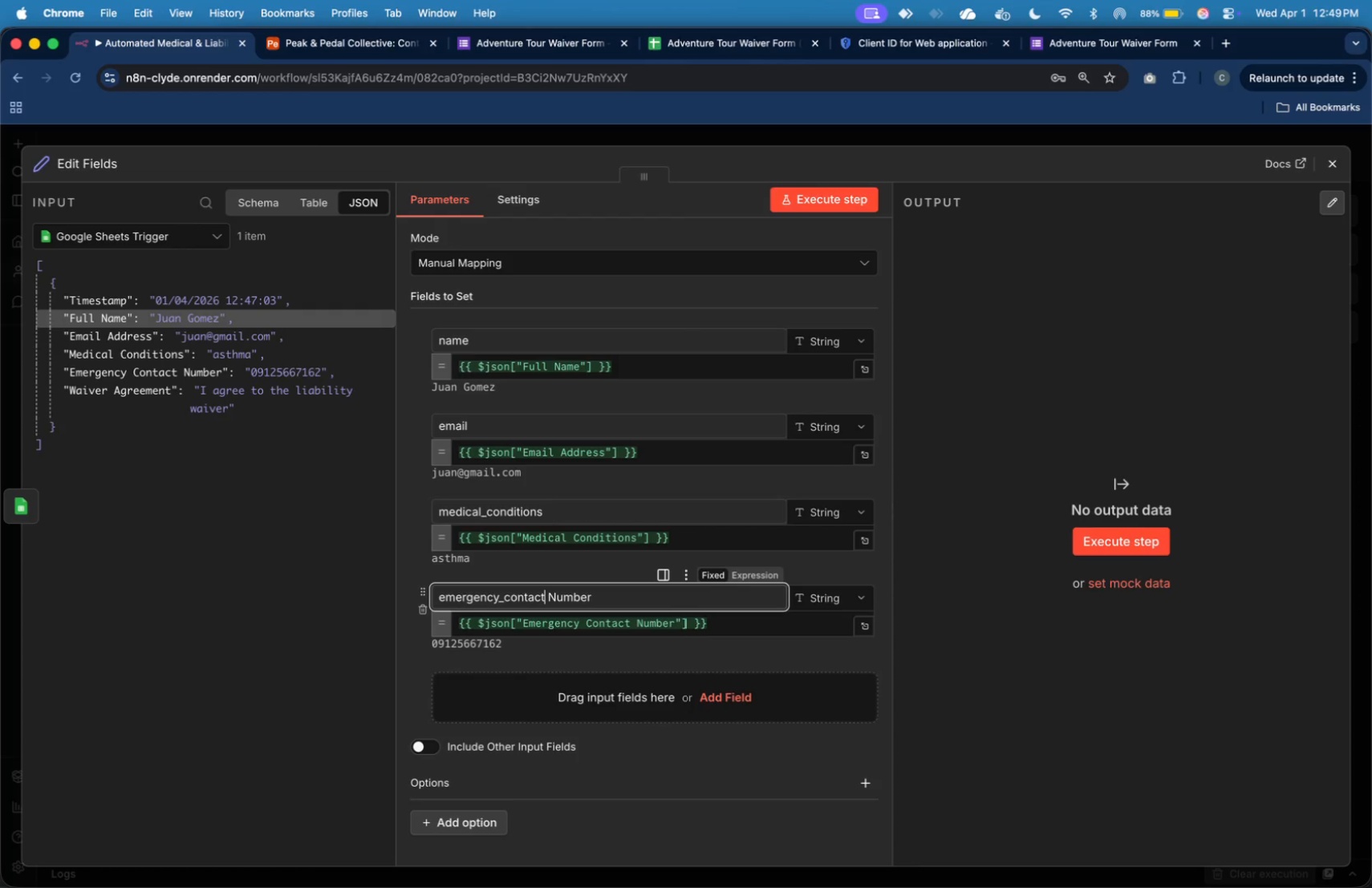 
key(Shift+ArrowDown)
 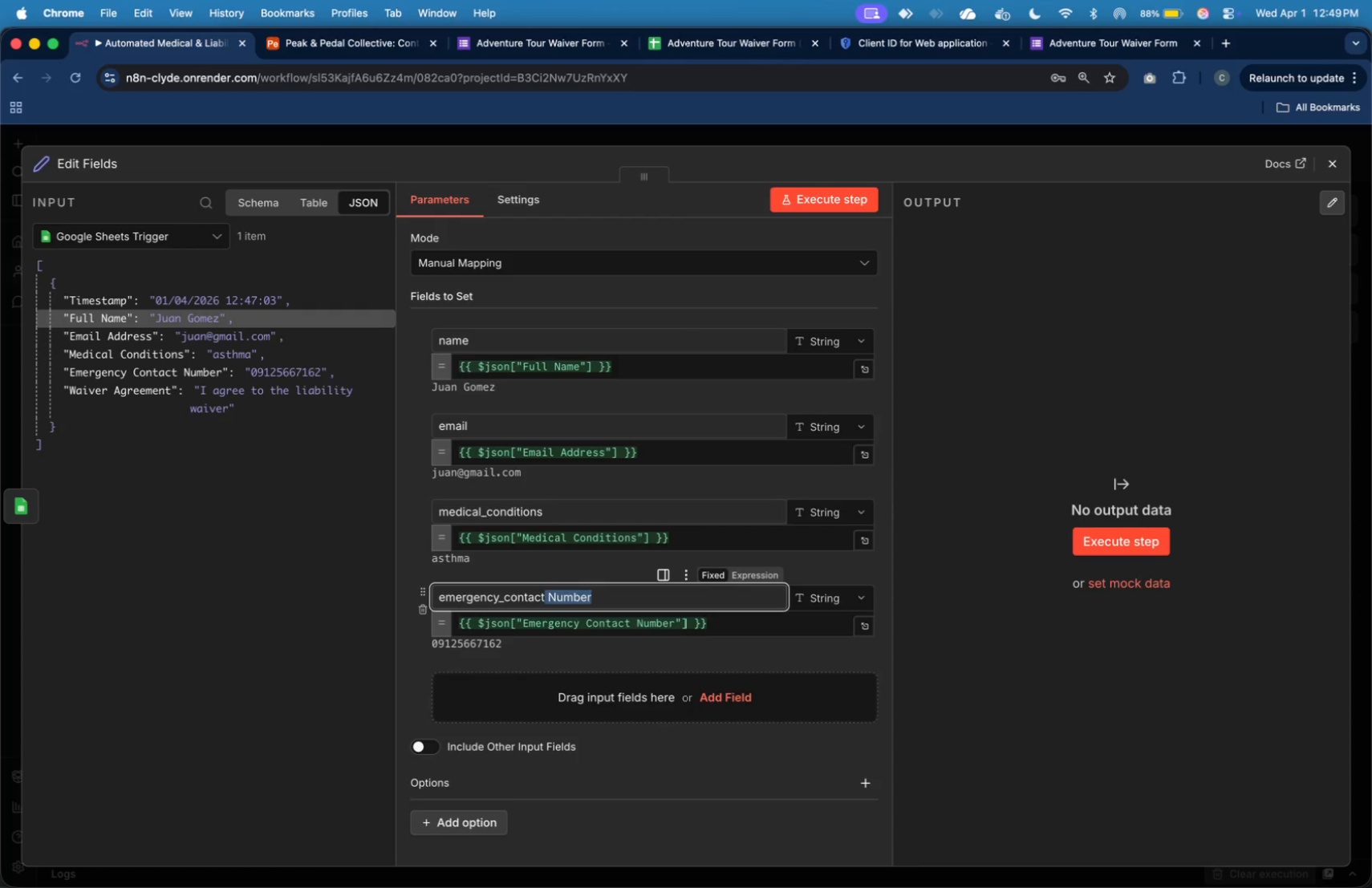 
key(Backspace)
 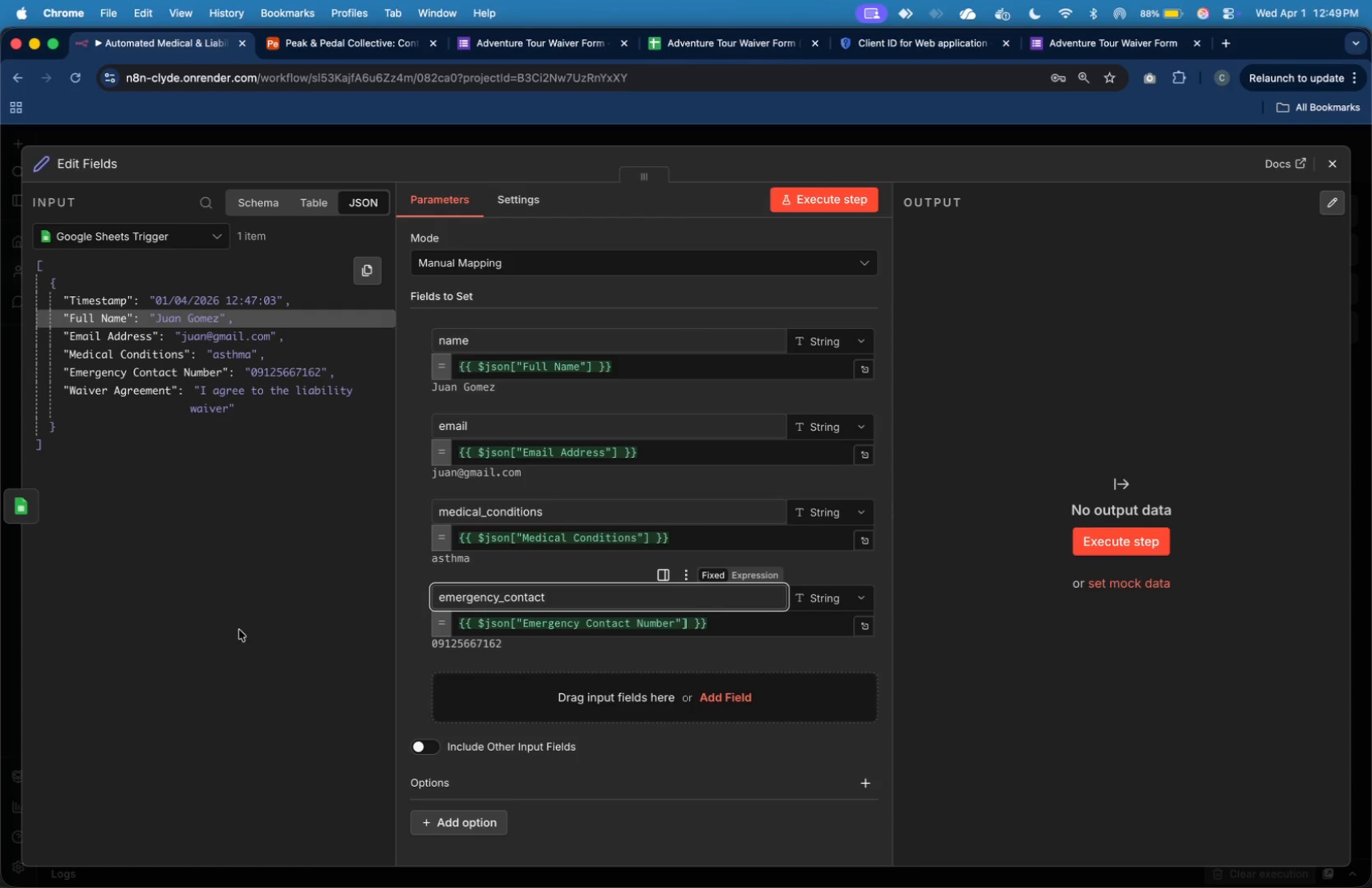 
wait(8.53)
 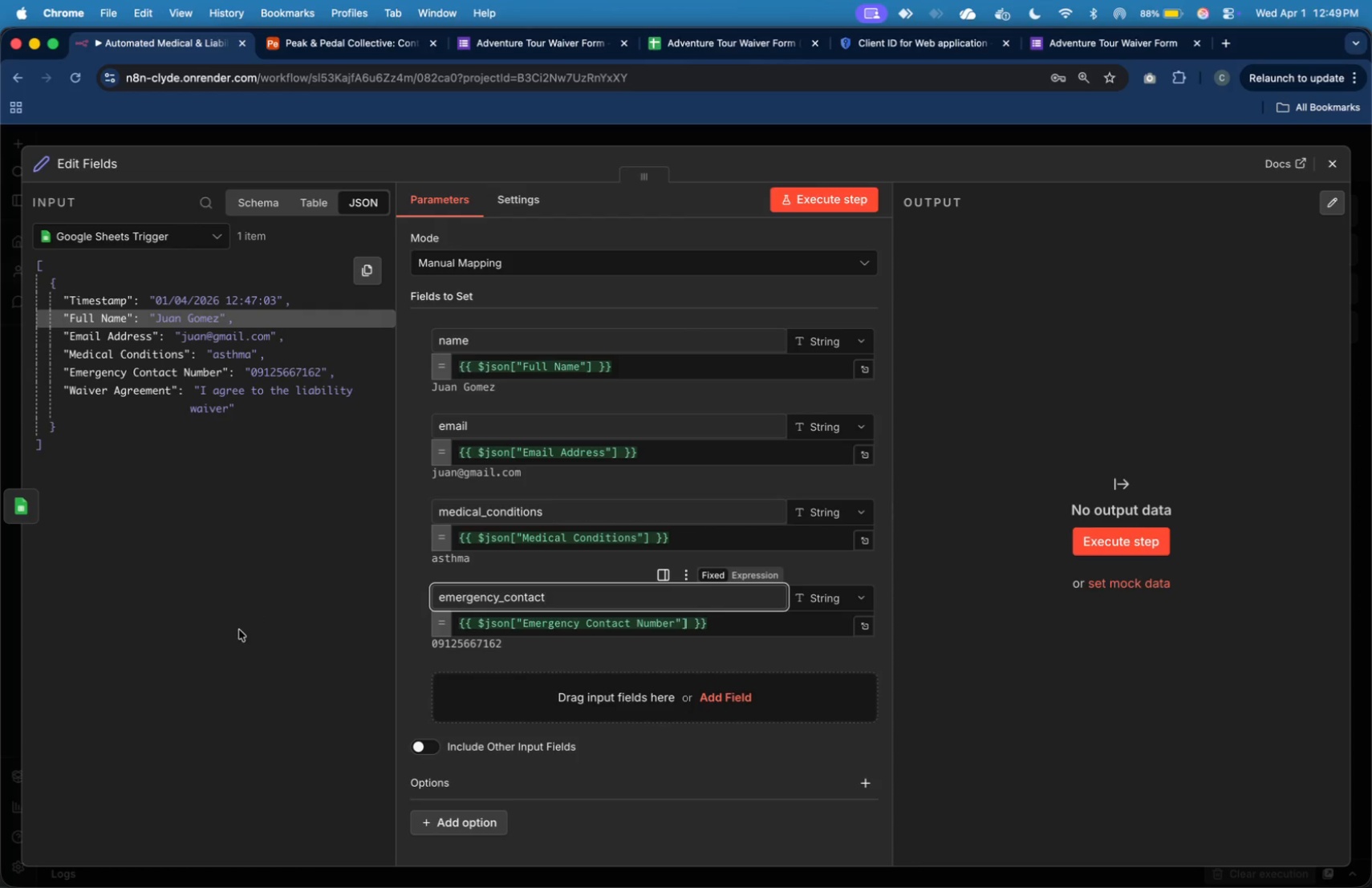 
left_click([556, 688])
 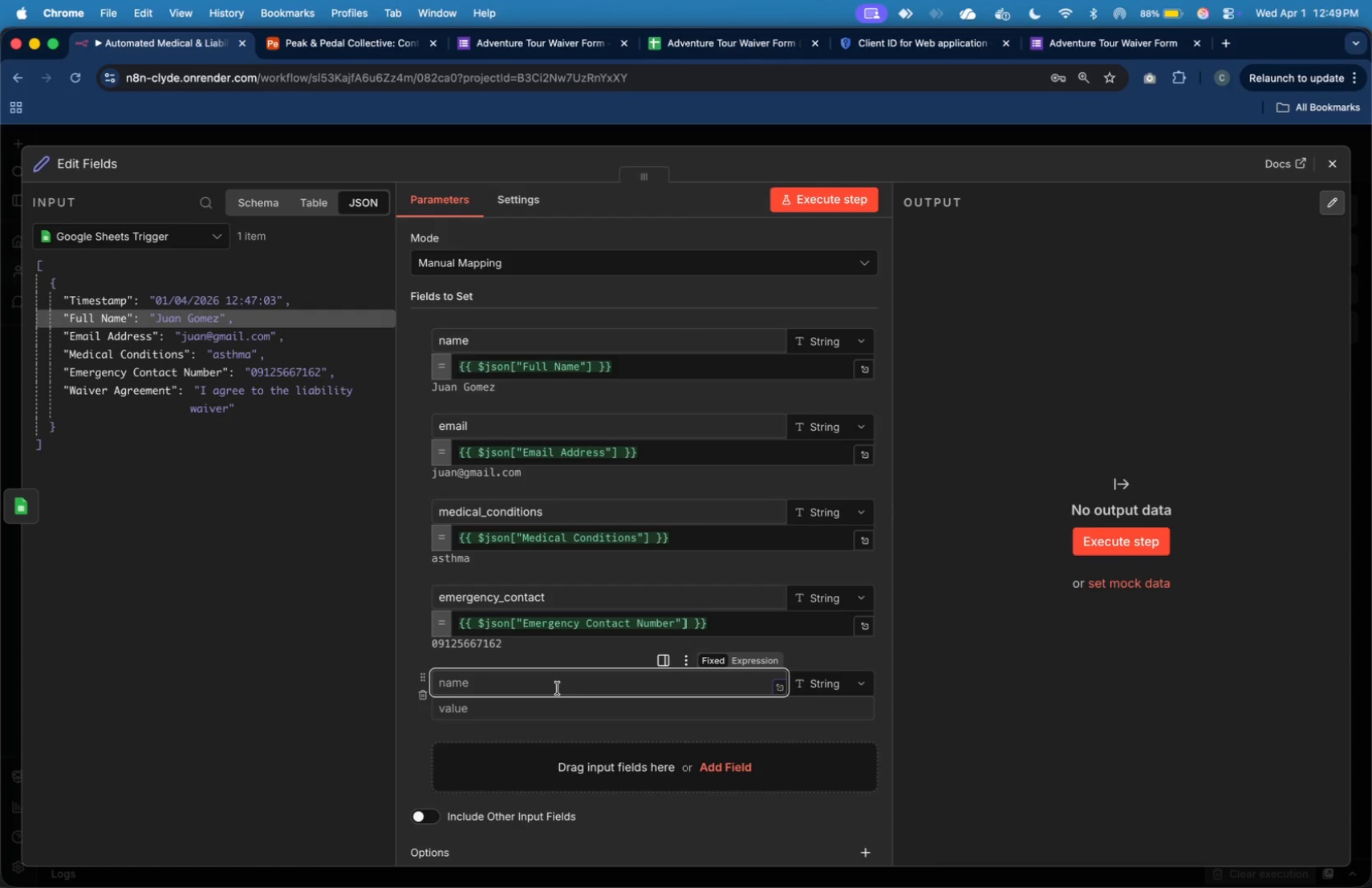 
type(waiver_signed)
 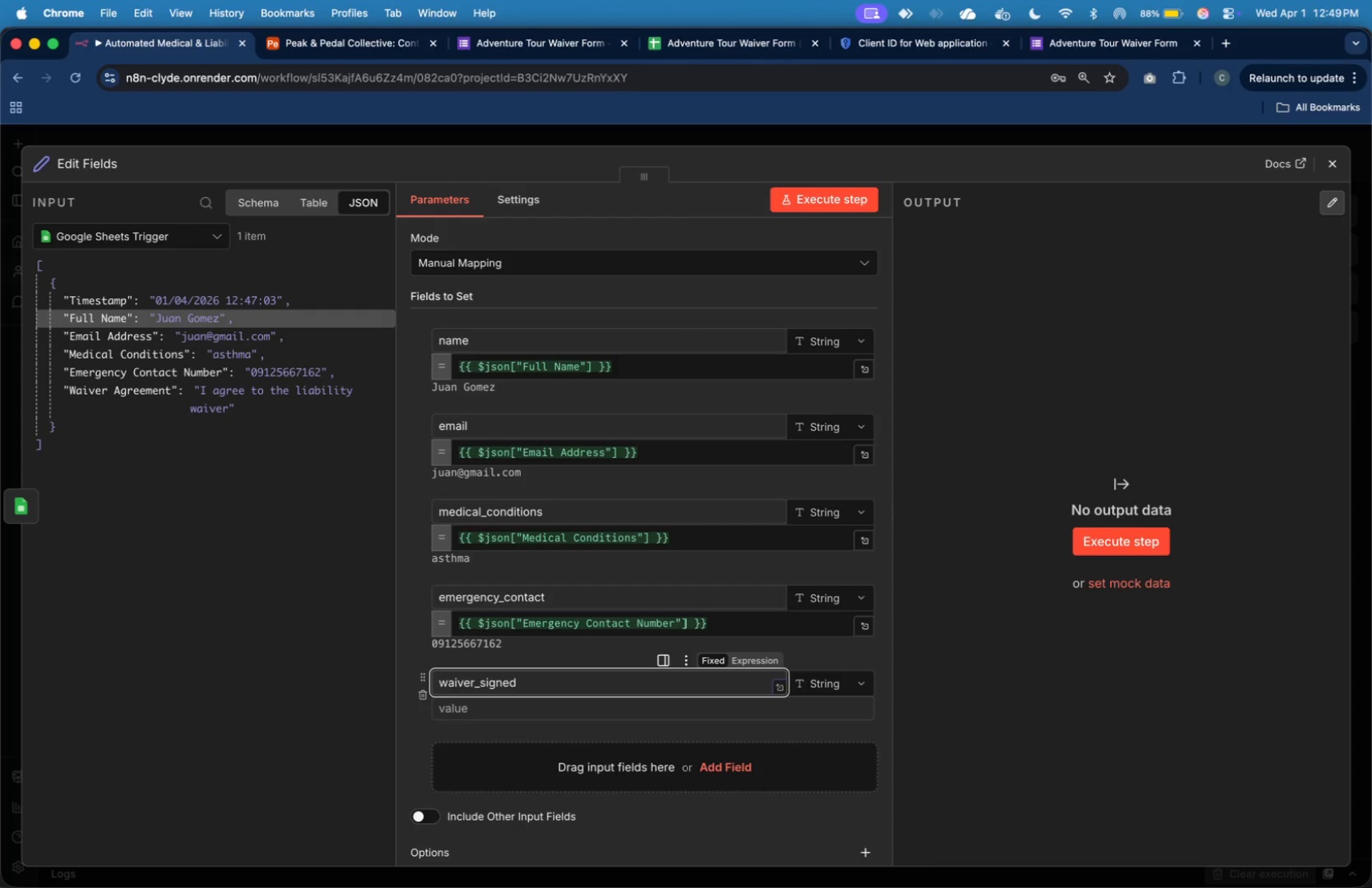 
left_click([840, 683])
 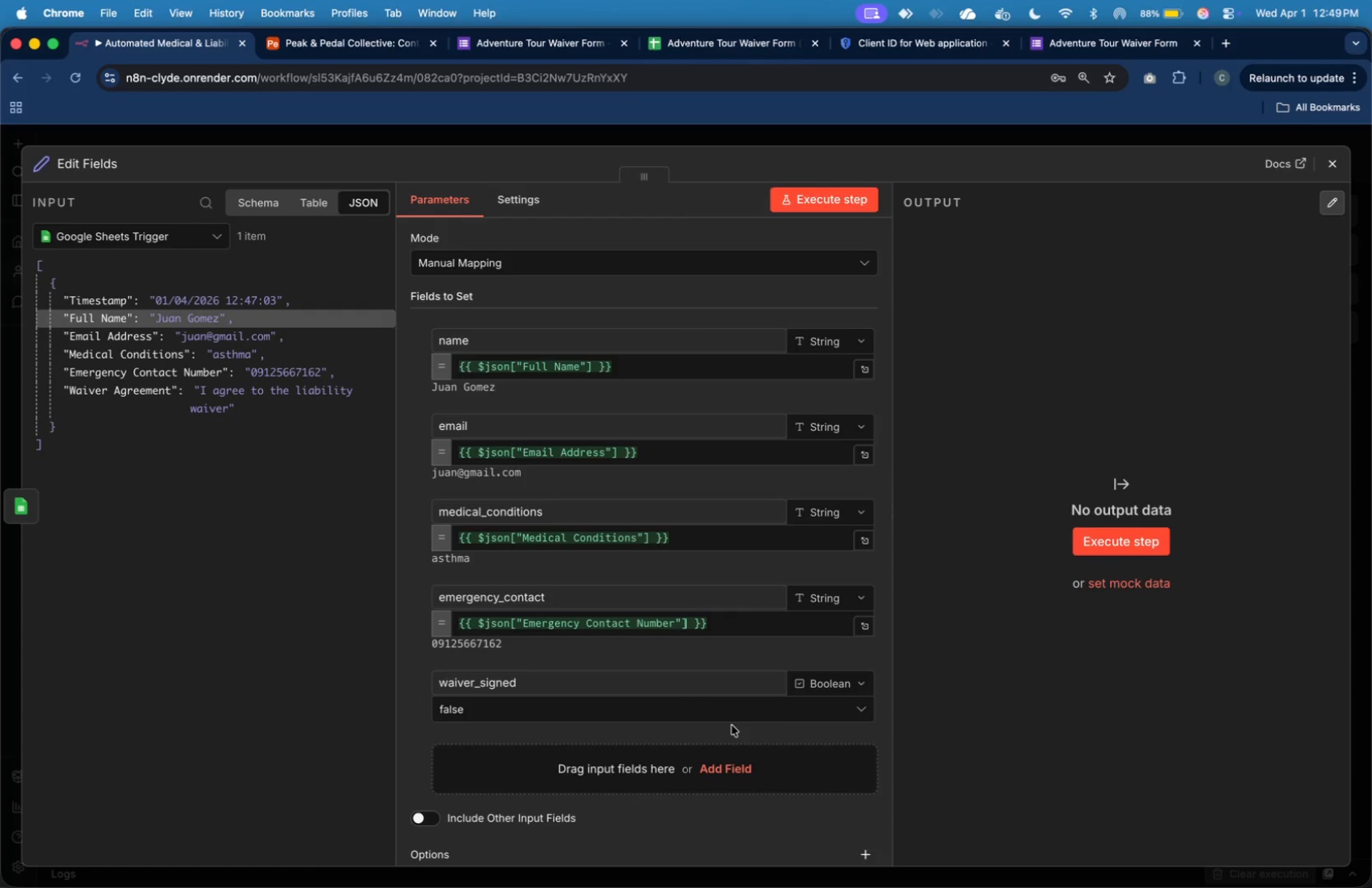 
left_click([721, 716])
 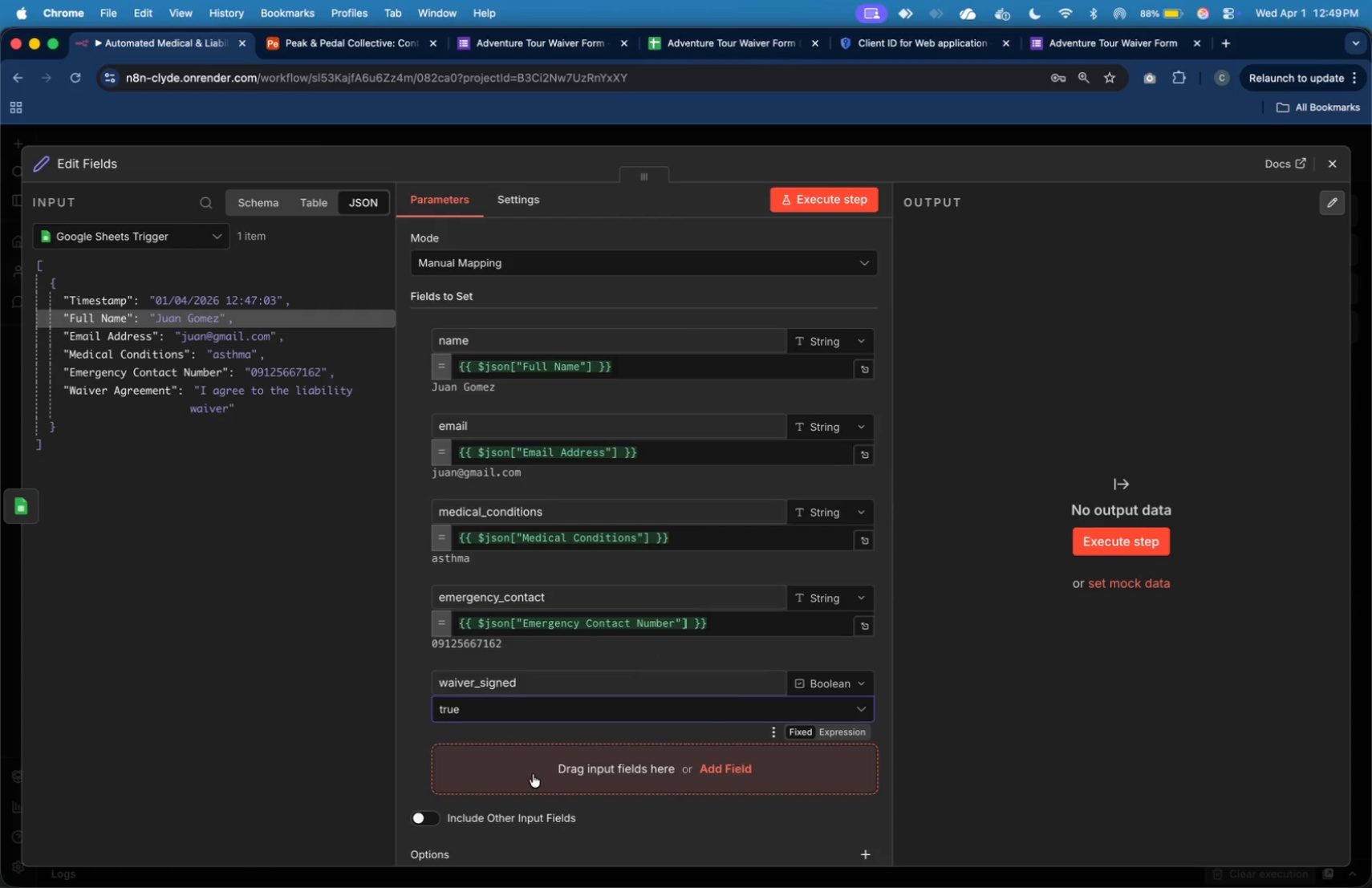 
wait(5.05)
 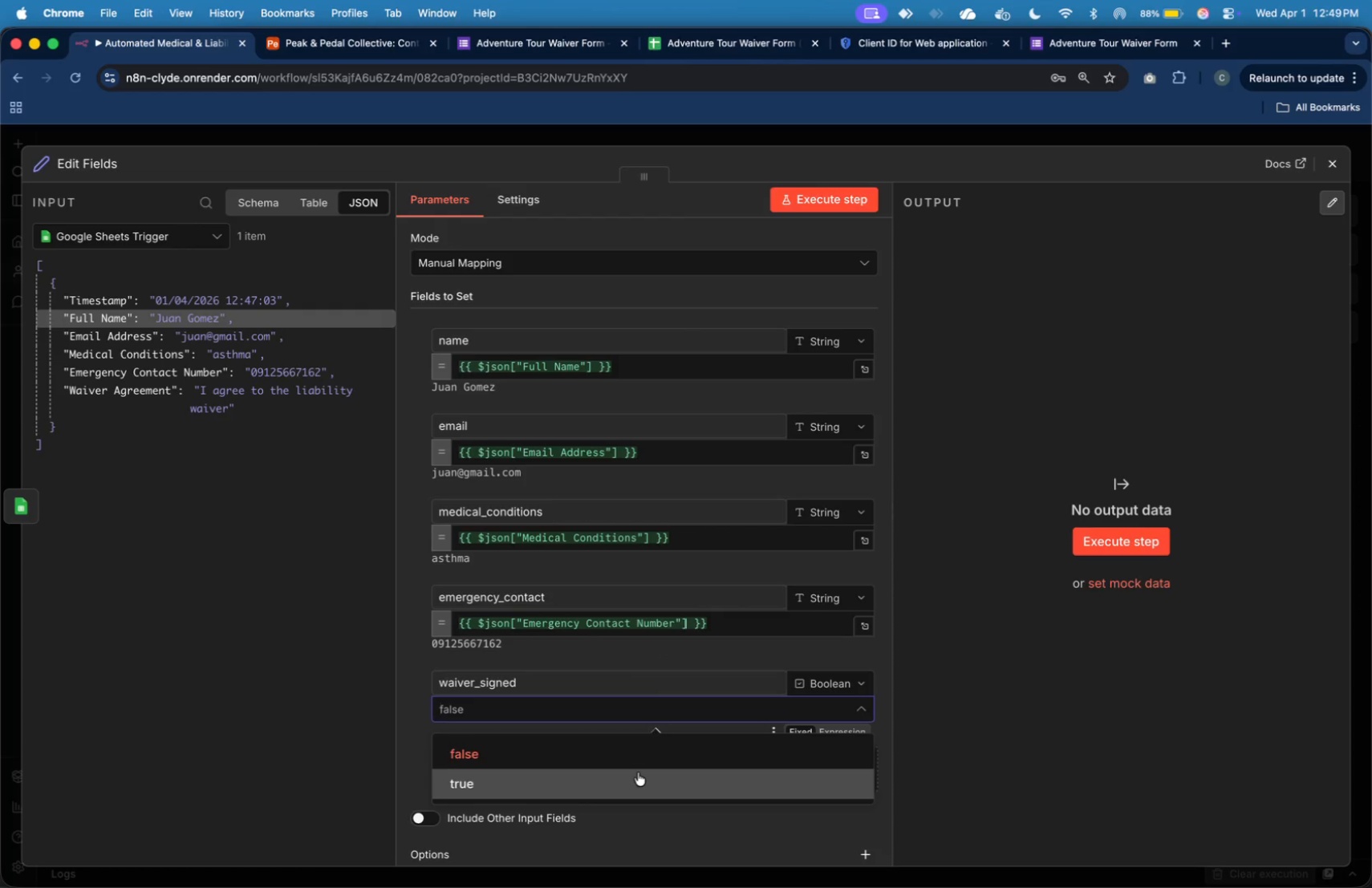 
scroll: coordinate [496, 742], scroll_direction: down, amount: 7.0
 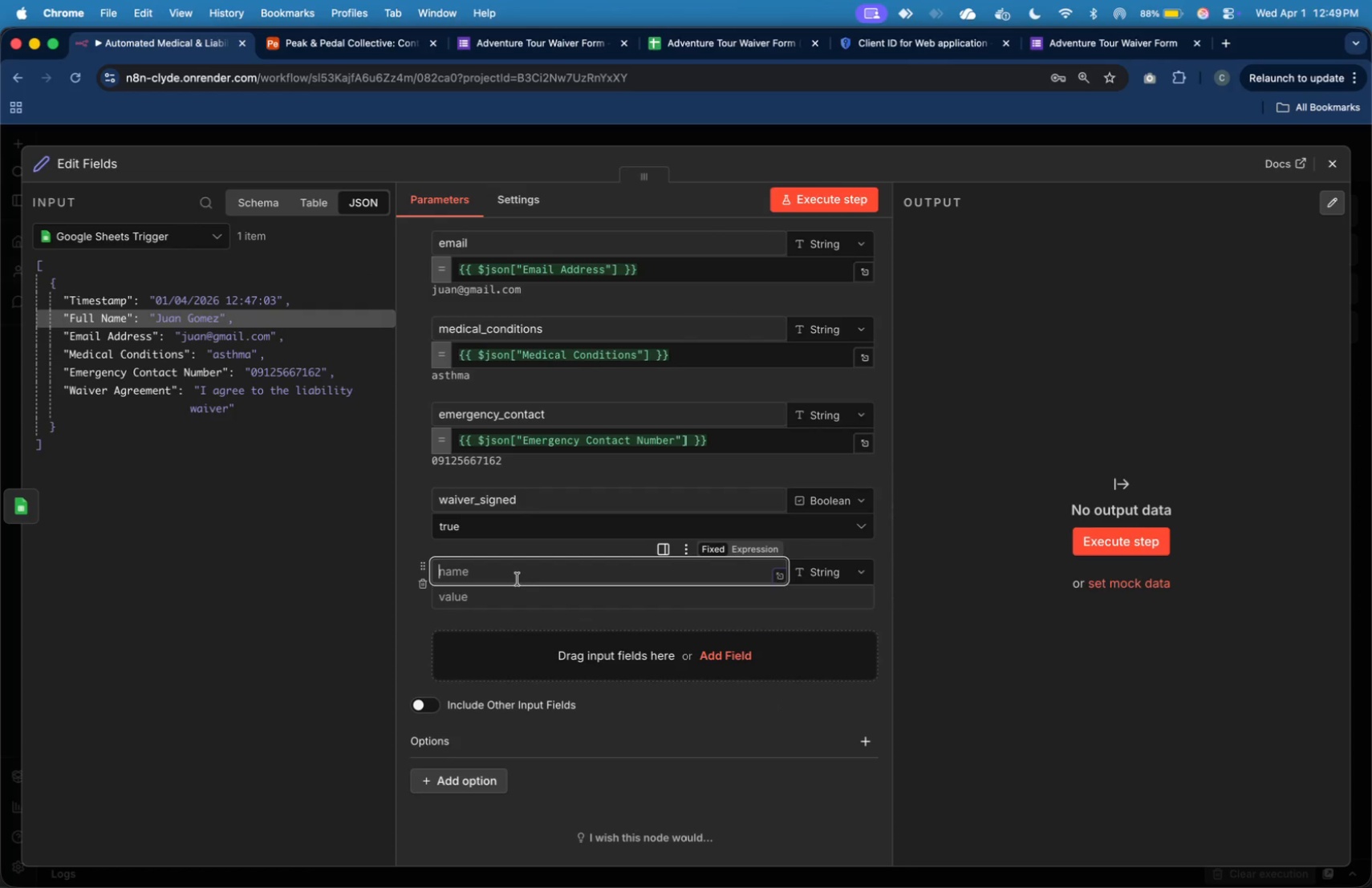 
type(waiver_date)
 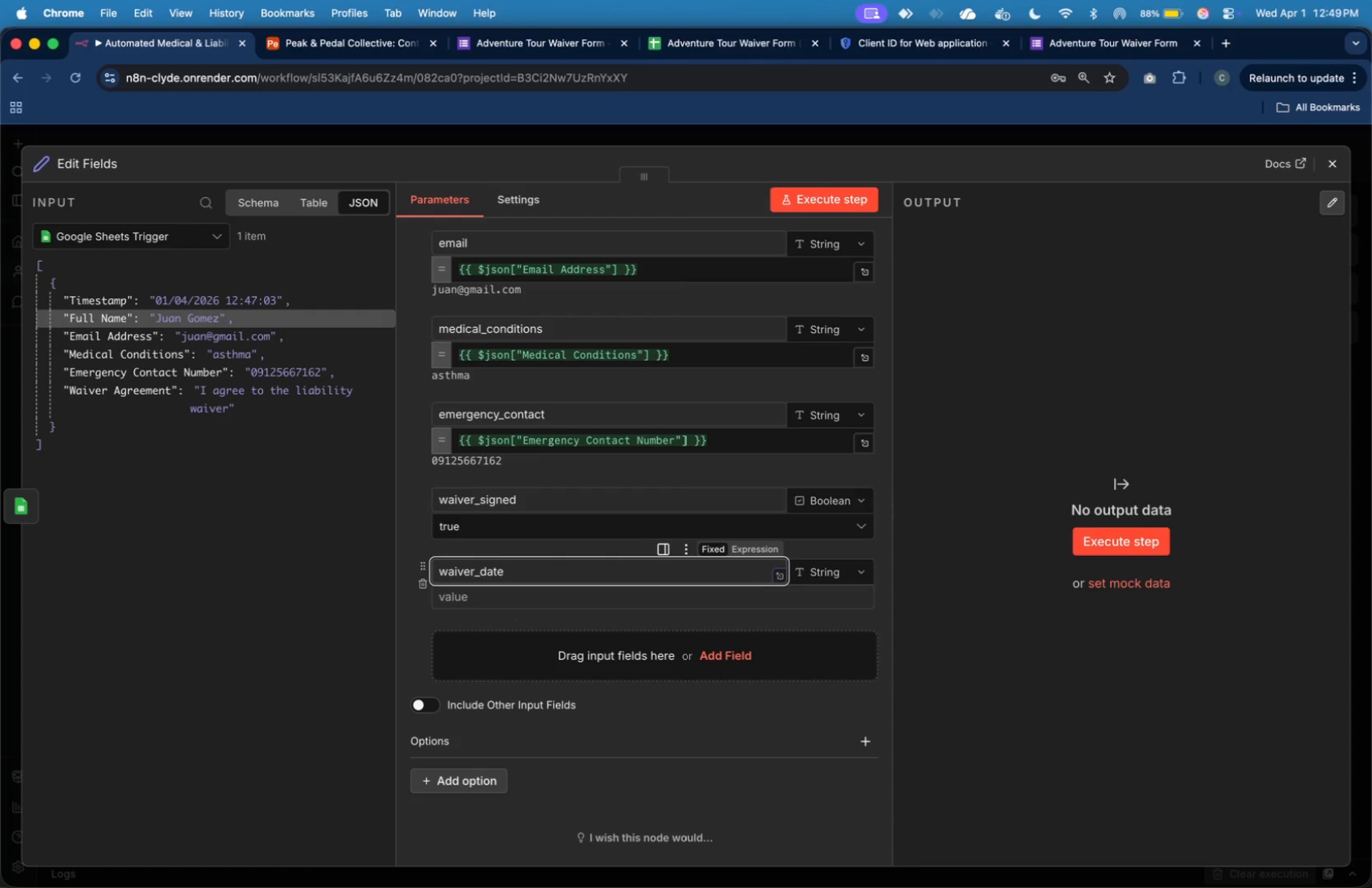 
left_click([700, 600])
 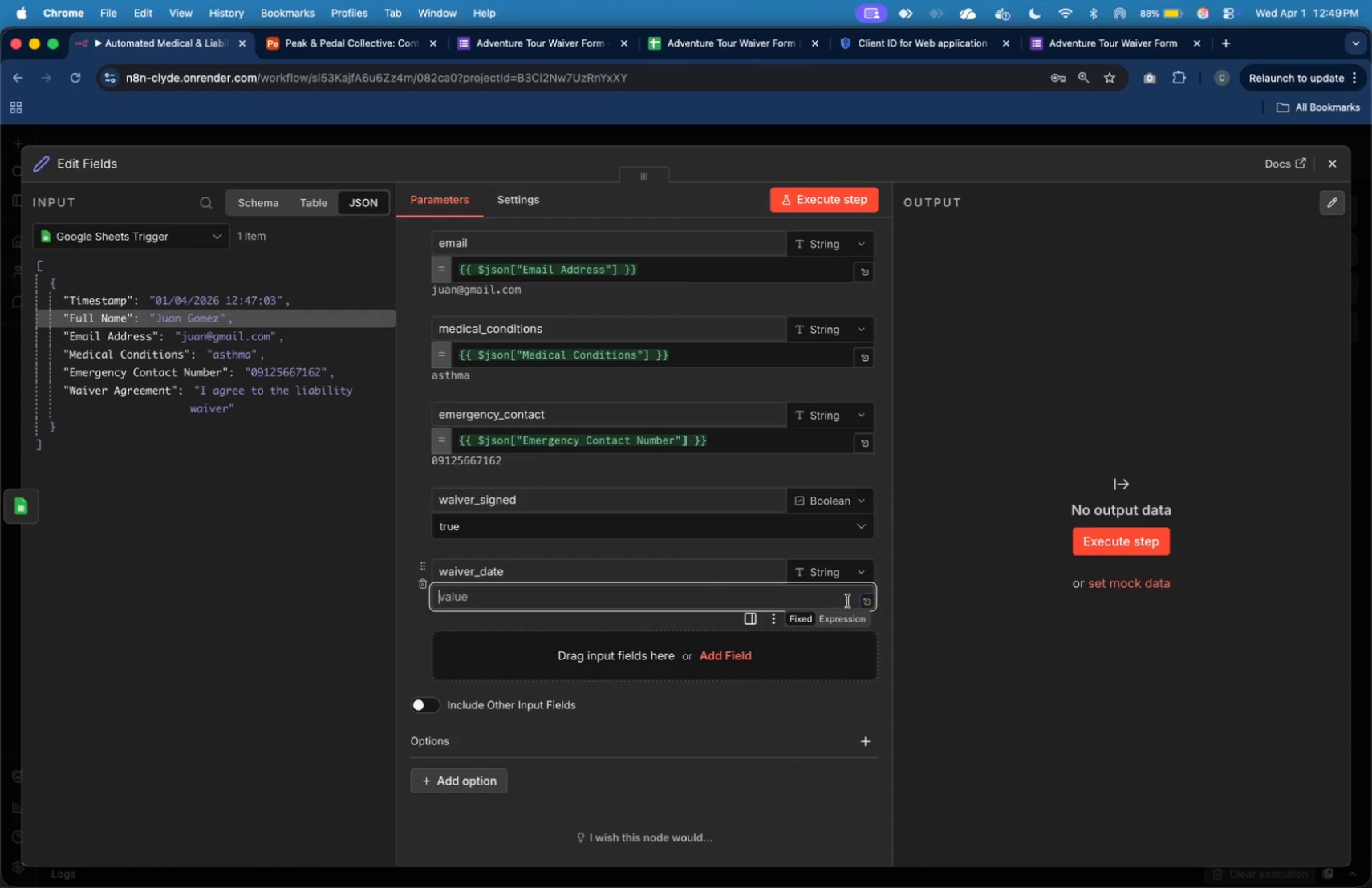 
left_click([850, 618])
 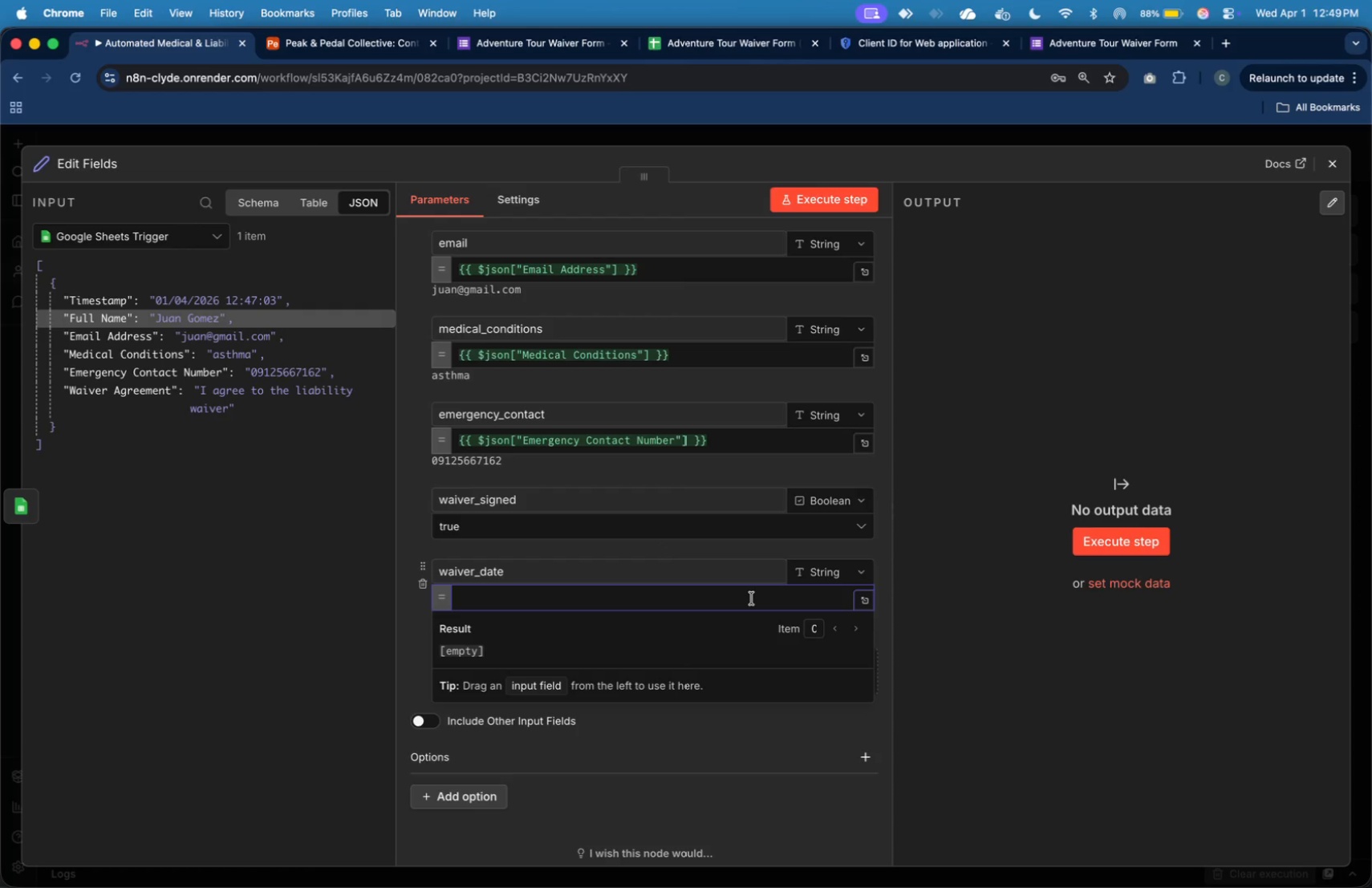 
type({{$now)
 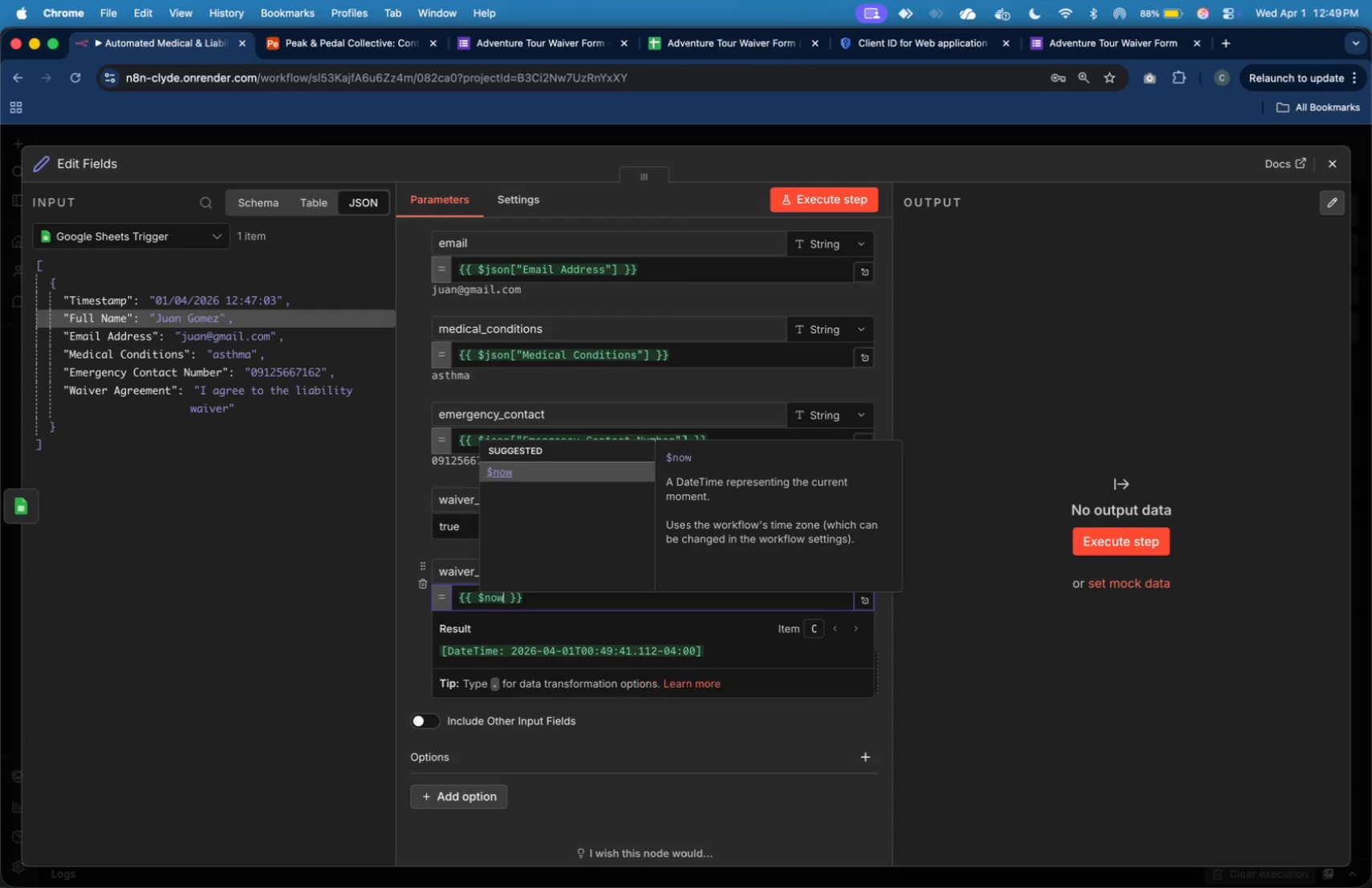 
left_click([714, 734])
 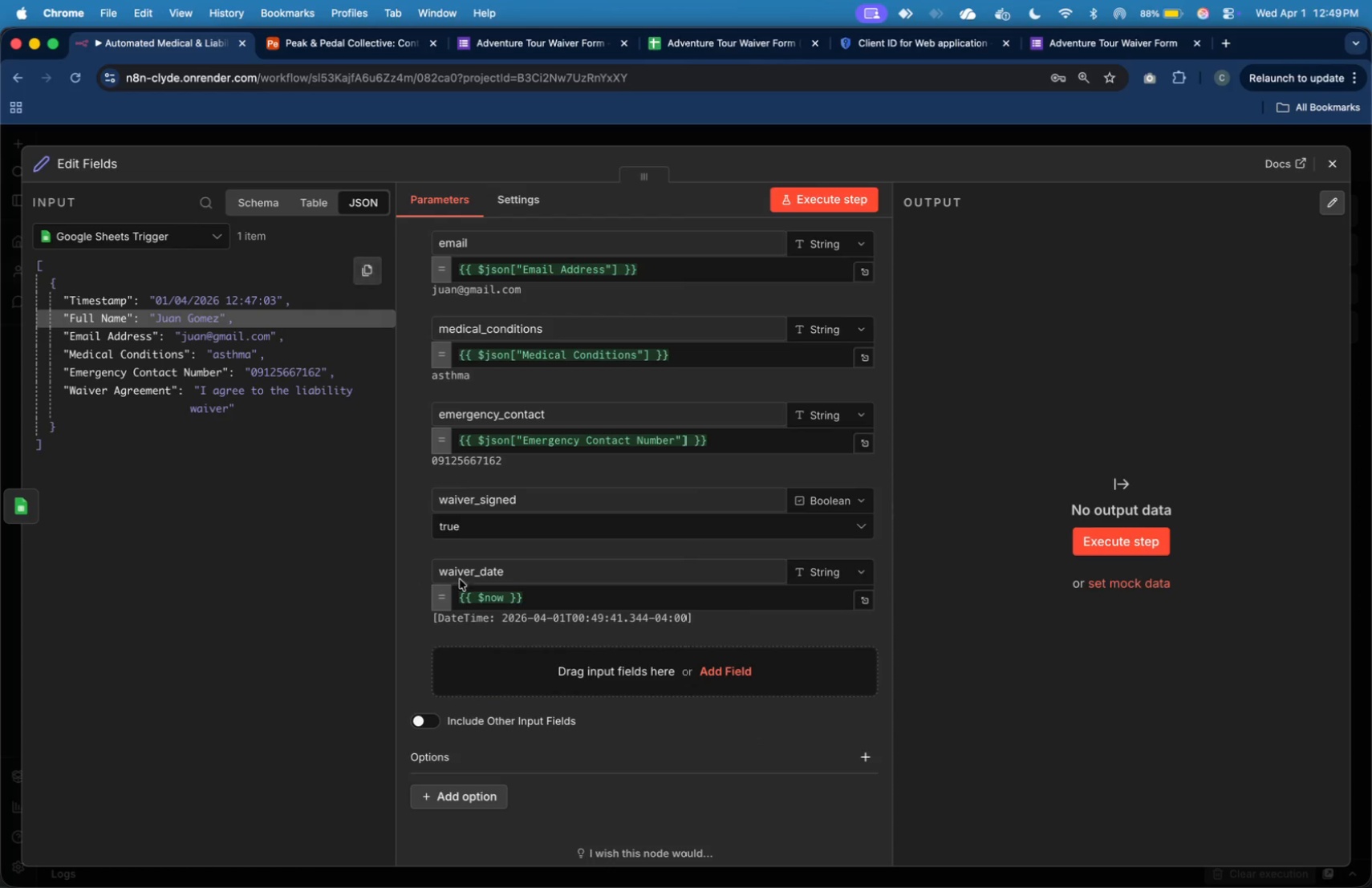 
left_click([827, 197])
 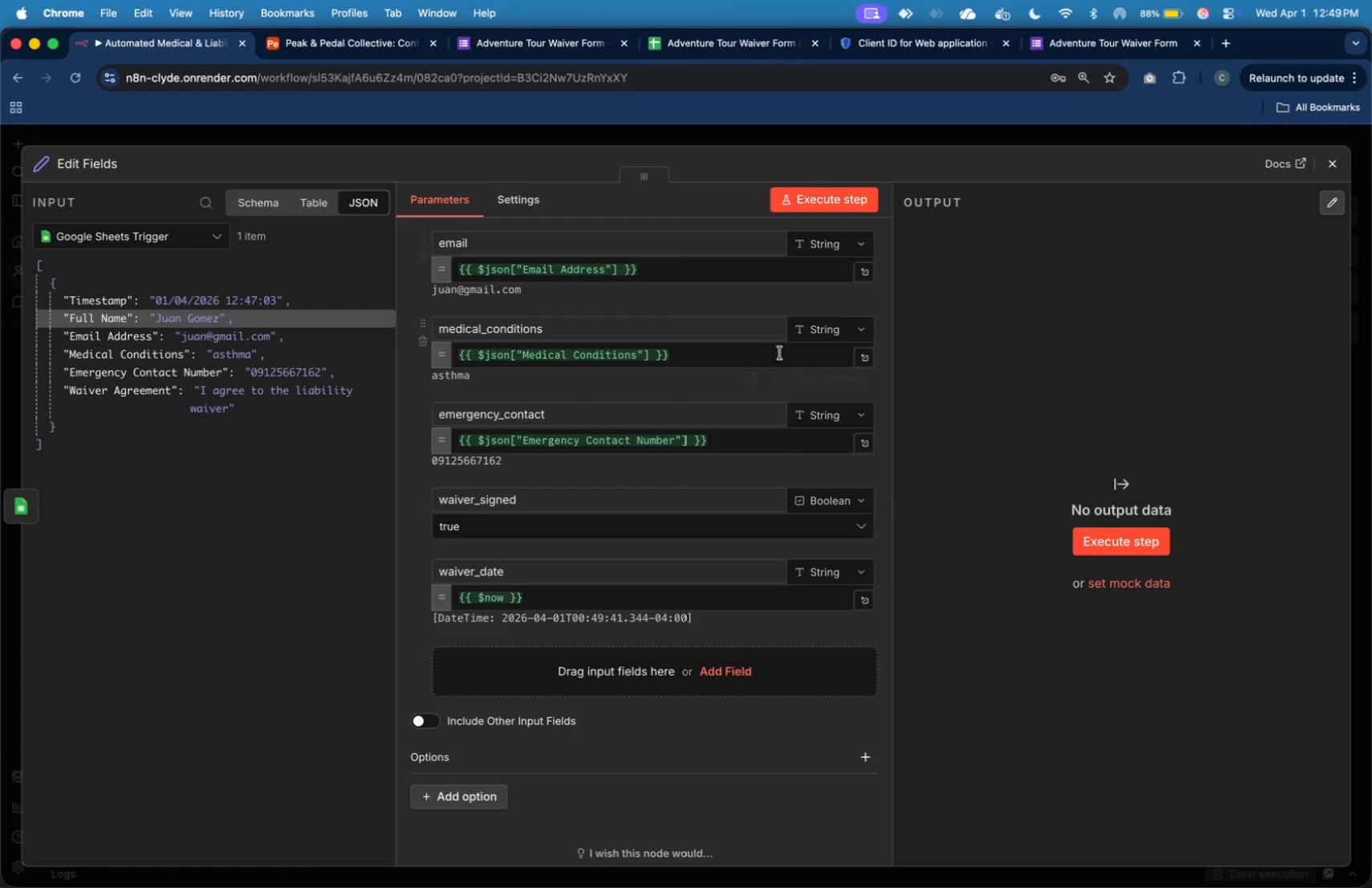 
mouse_move([735, 416])
 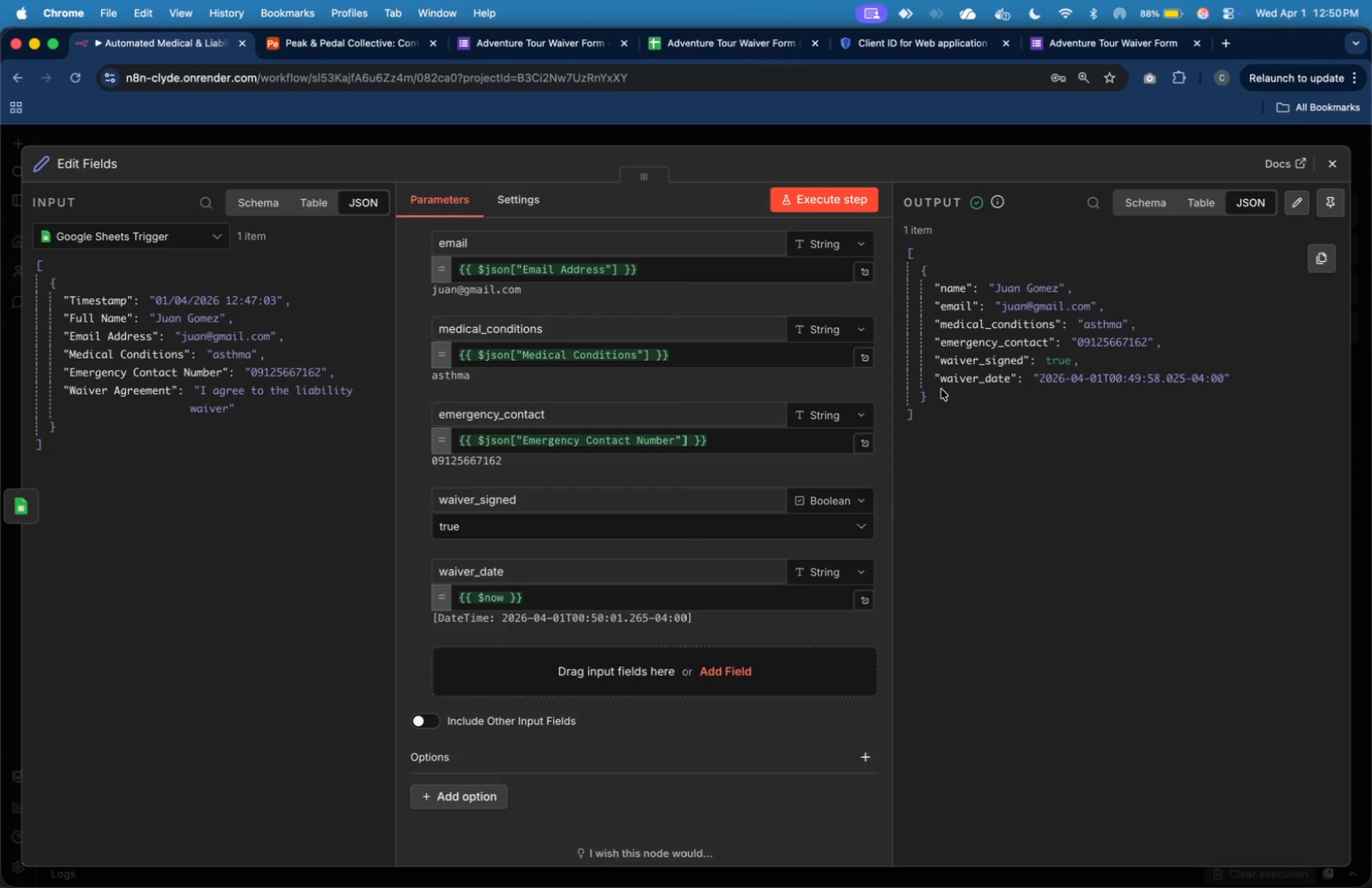 
wait(30.91)
 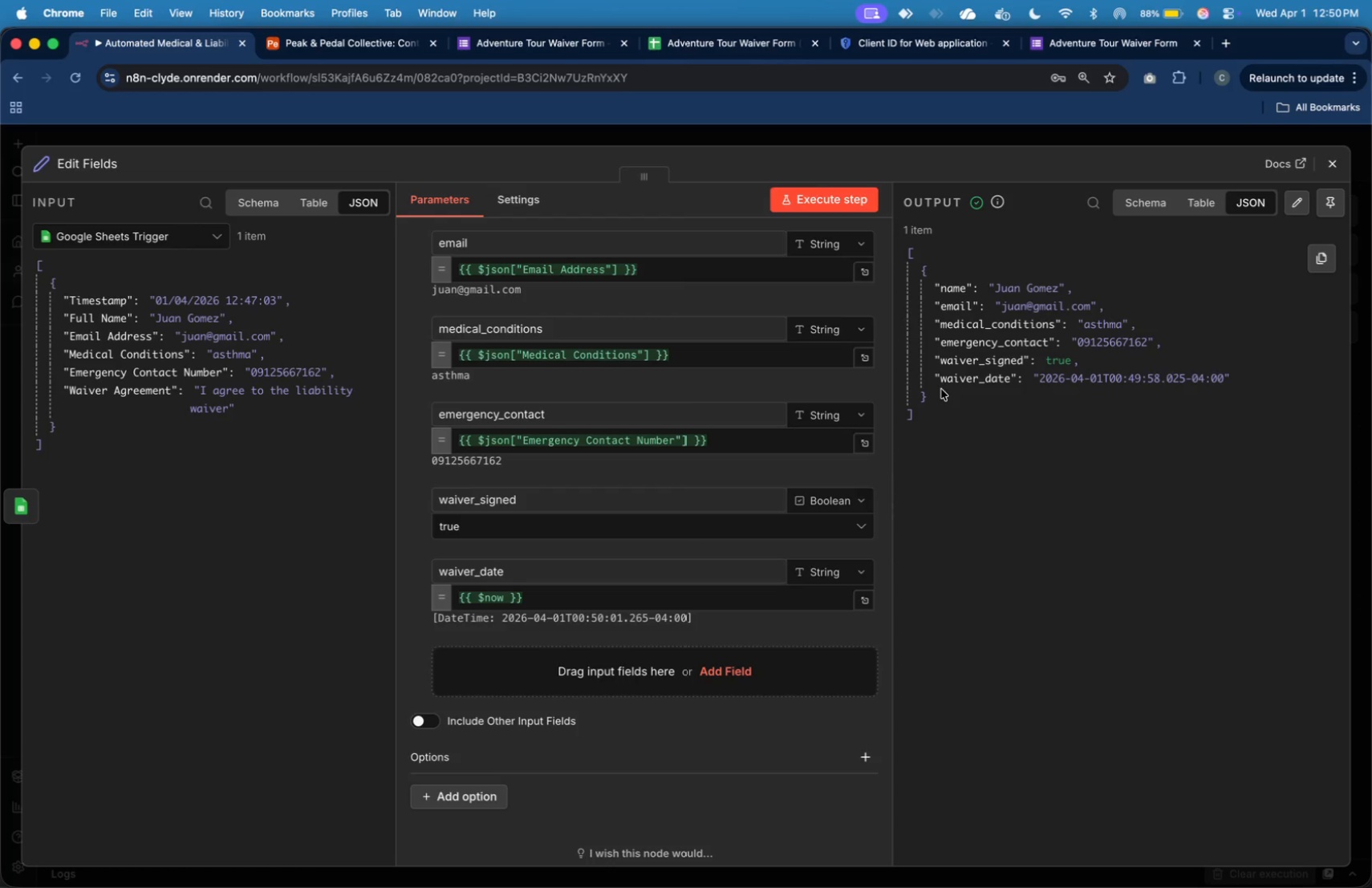 
left_click([830, 600])
 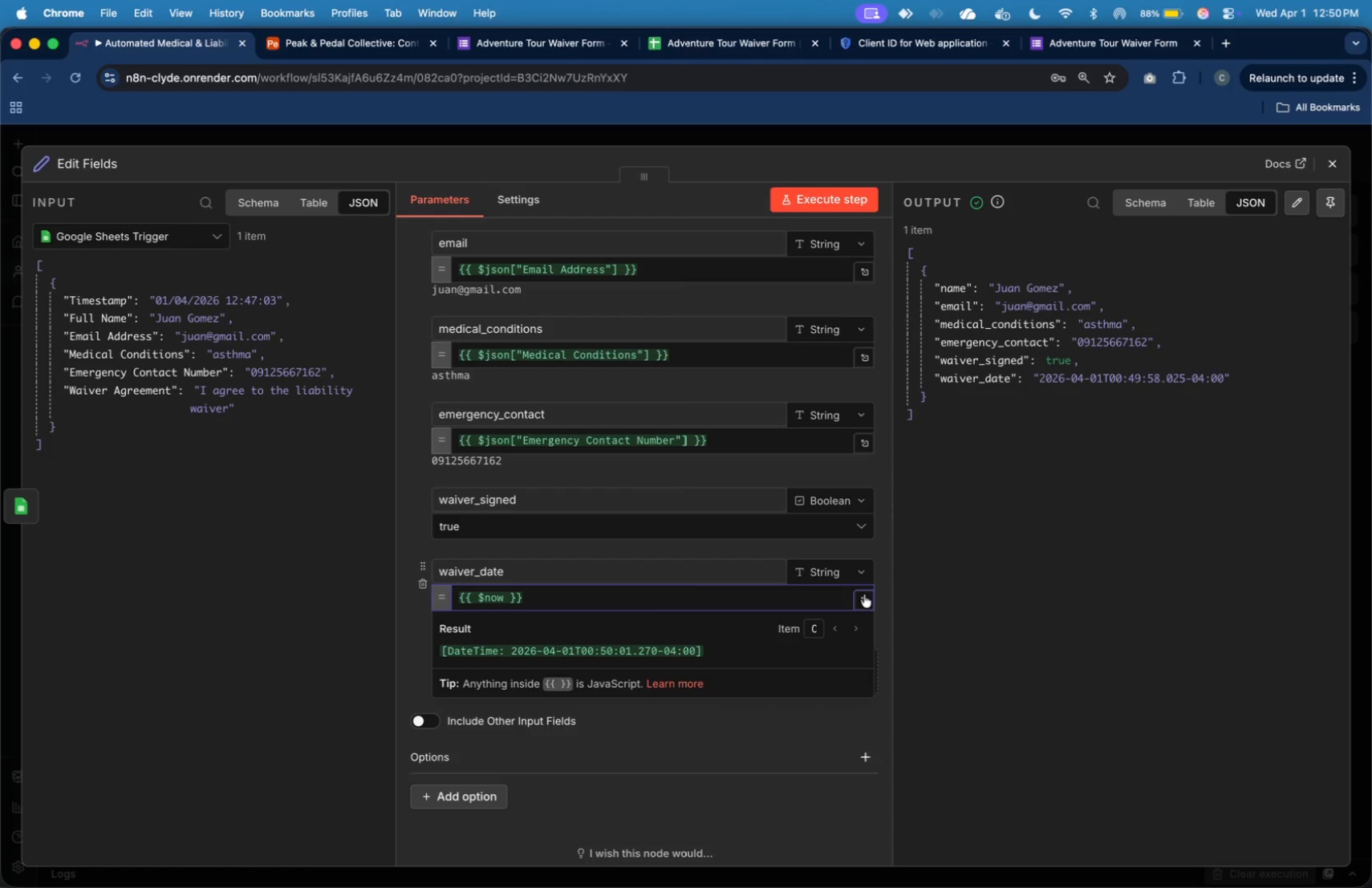 
left_click([868, 599])
 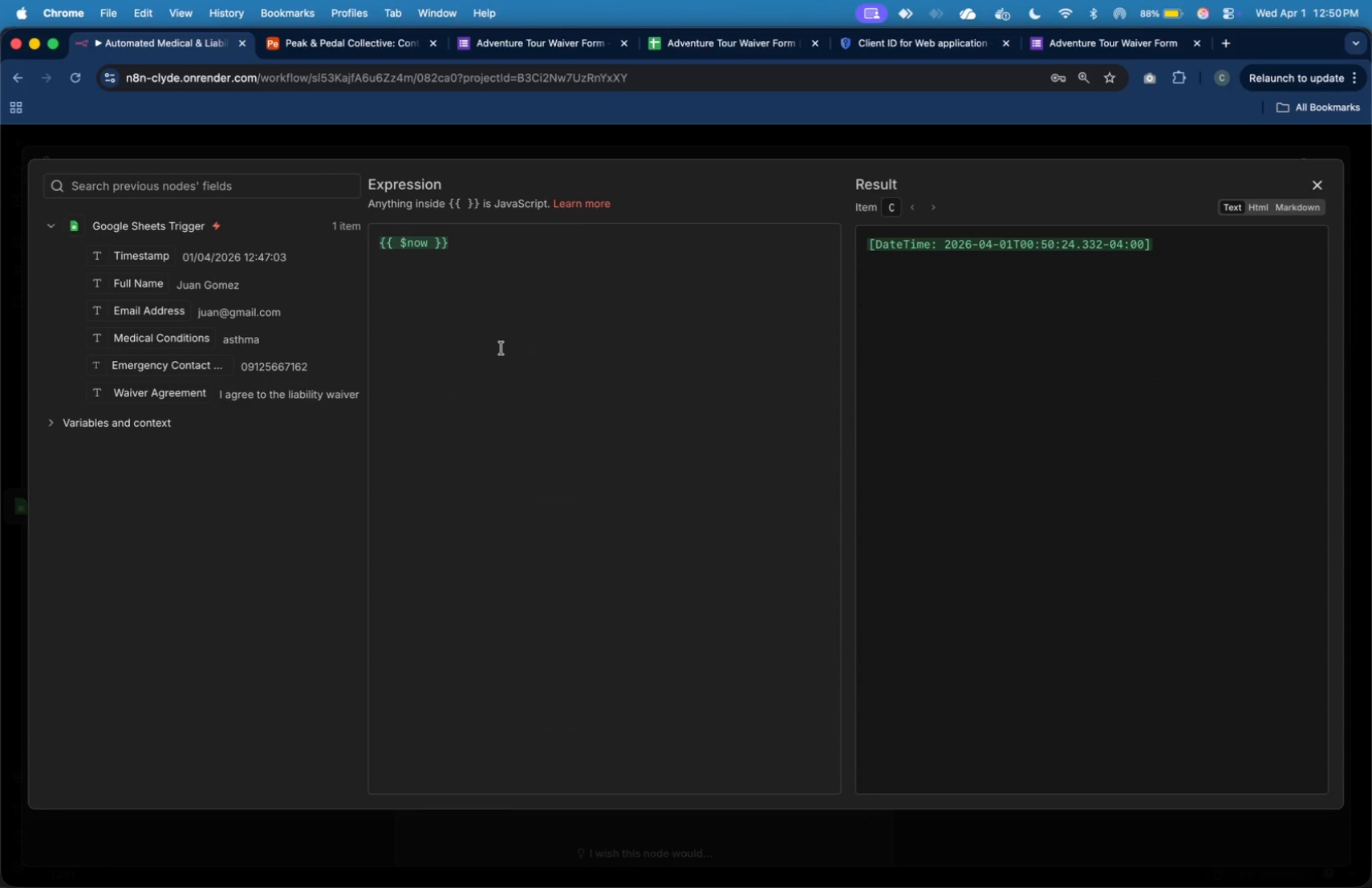 
left_click([500, 349])
 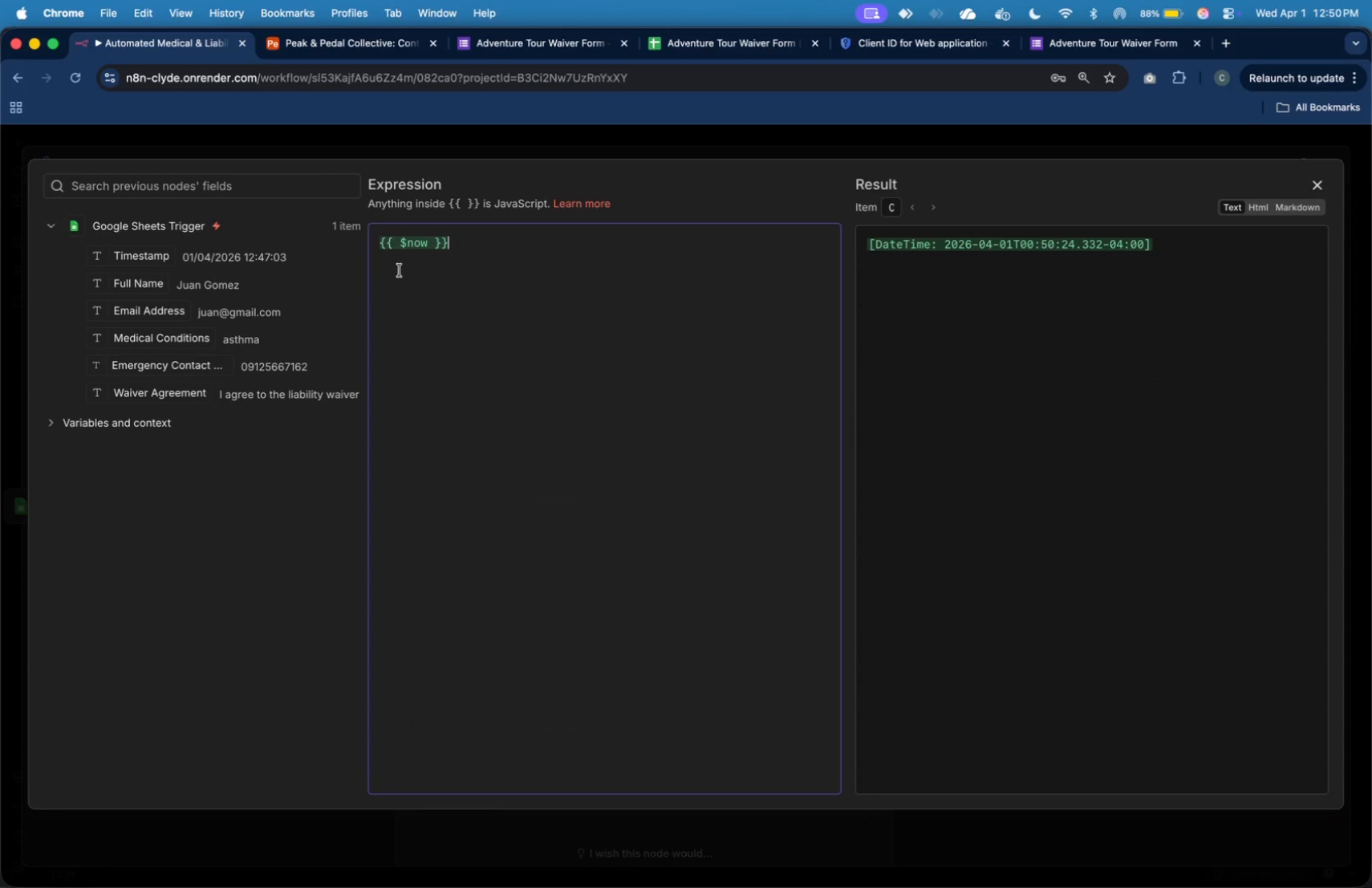 
left_click([430, 249])
 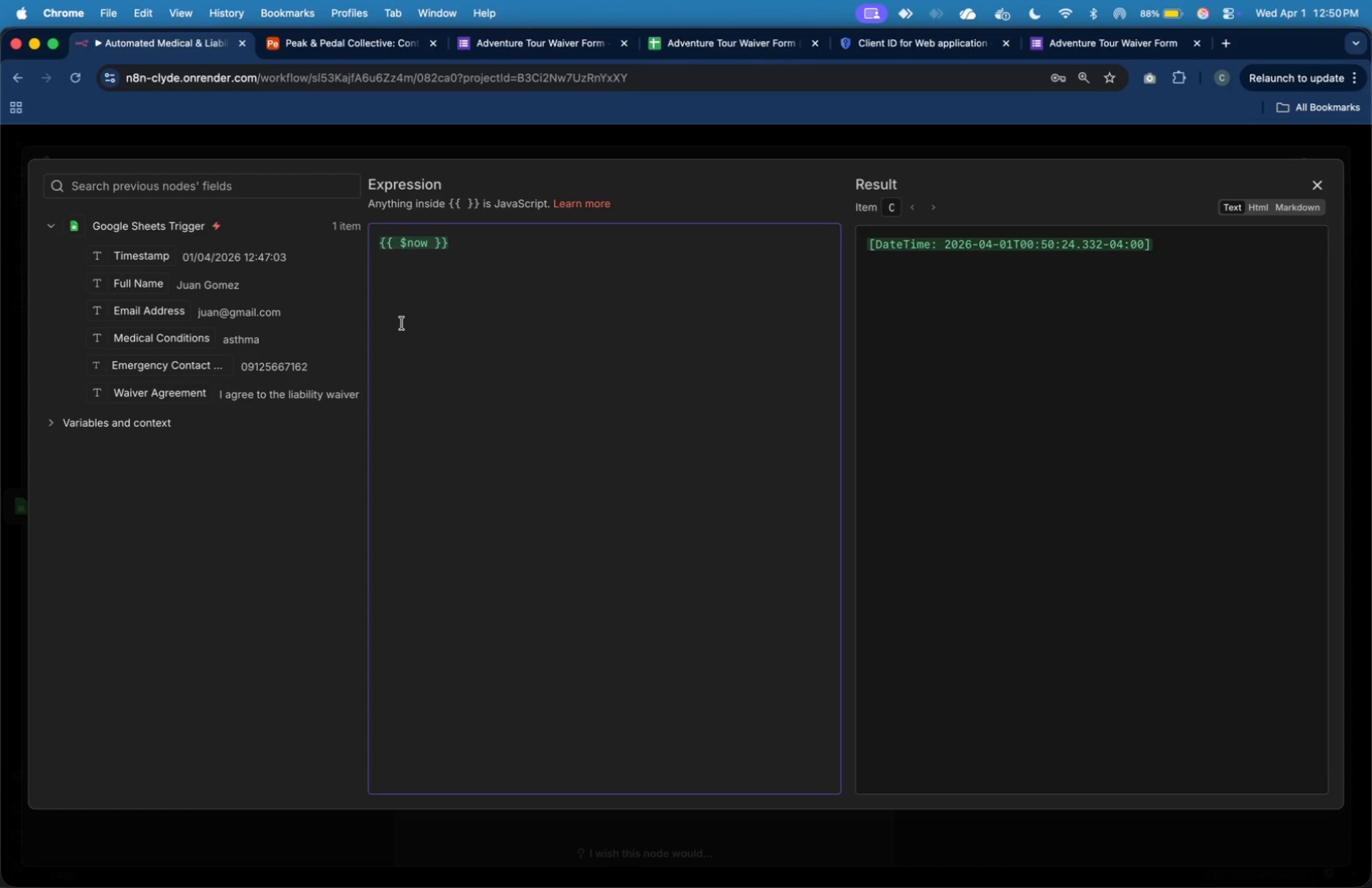 
type(.toFro)
key(Backspace)
key(Backspace)
type(ormat("<<)
key(Backspace)
key(Backspace)
type(MMMM d, yyyy, )
 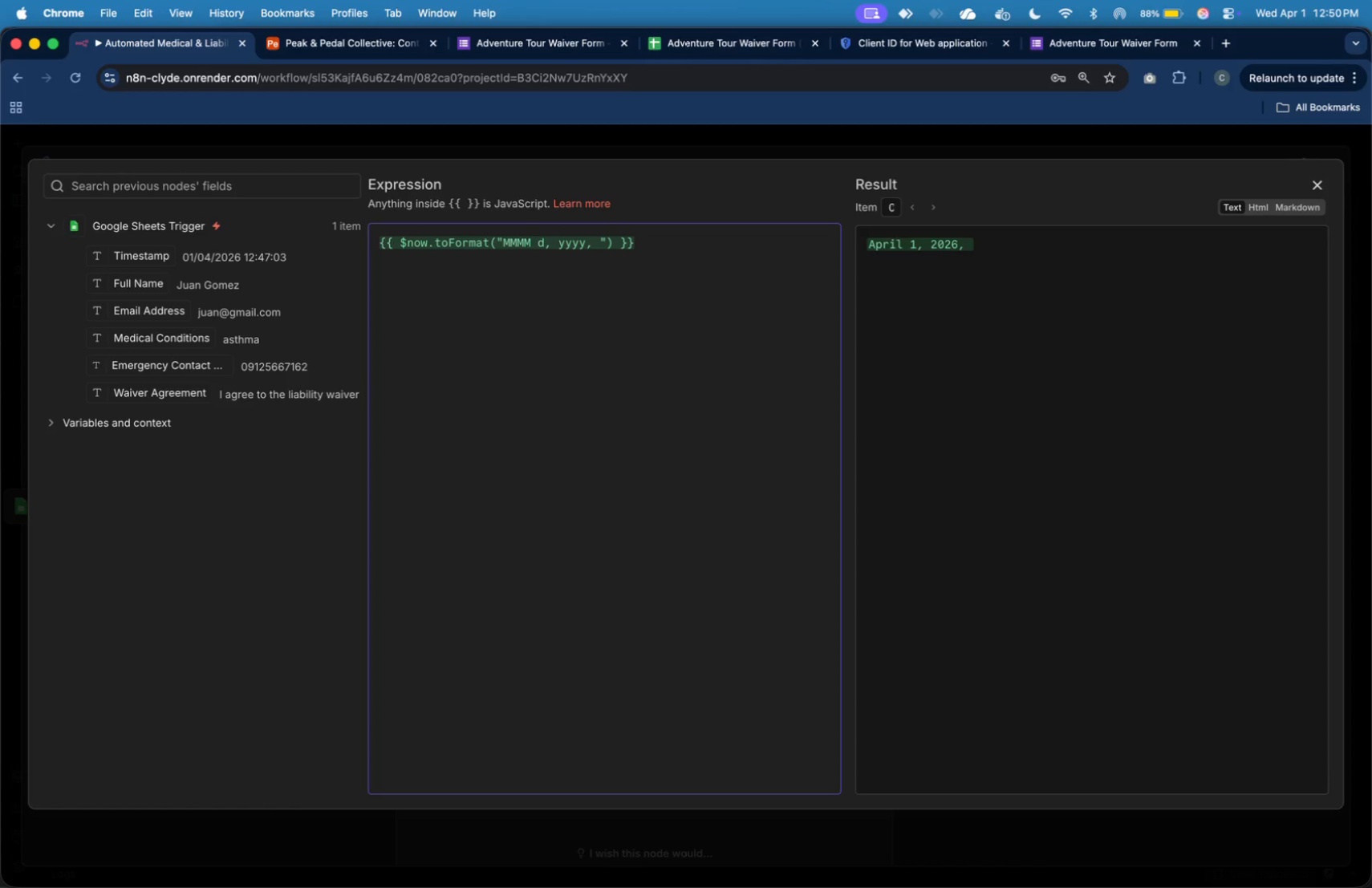 
hold_key(key=ShiftLeft, duration=0.7)
 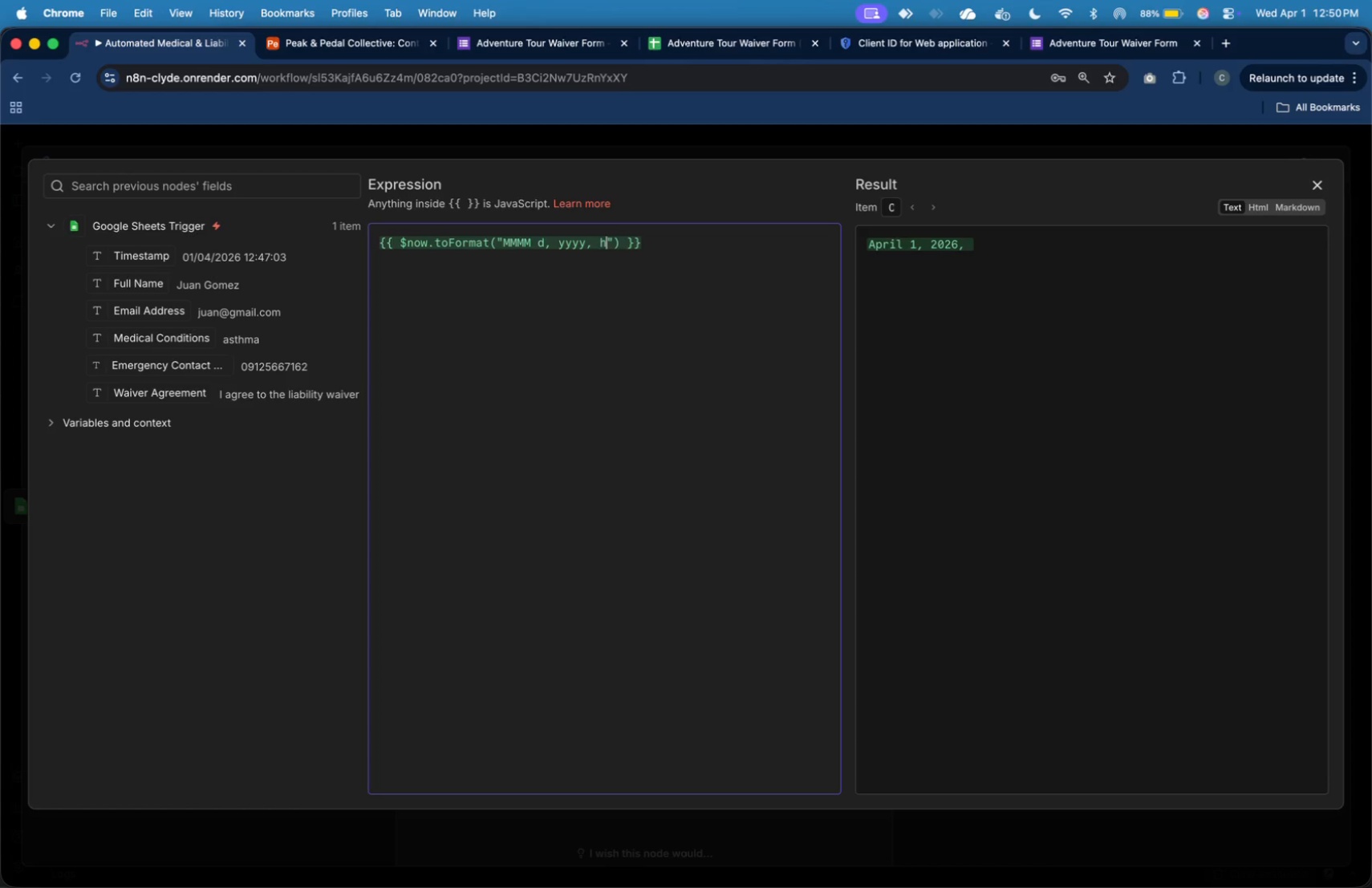 
type(h: mm a)
 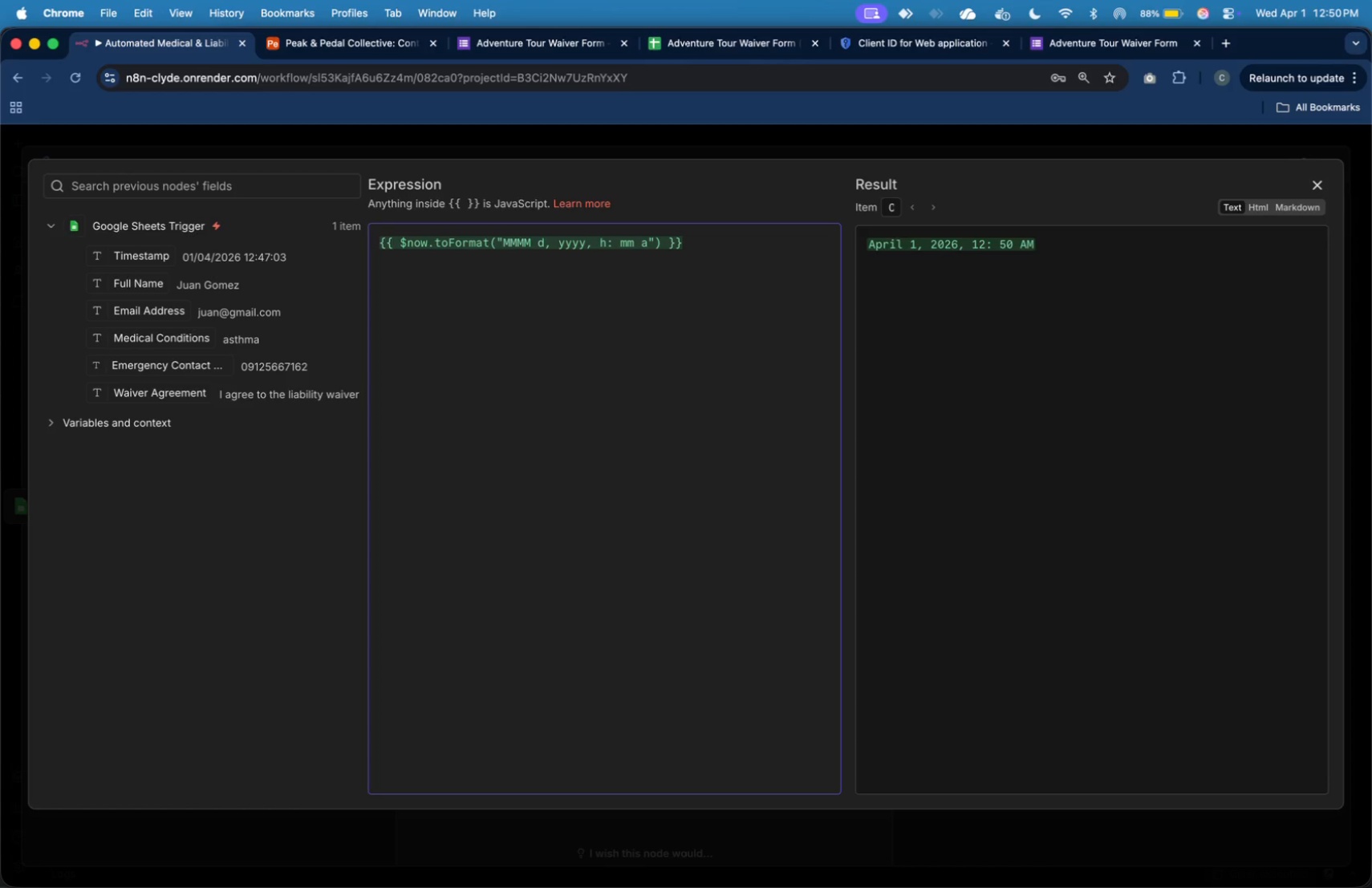 
wait(7.37)
 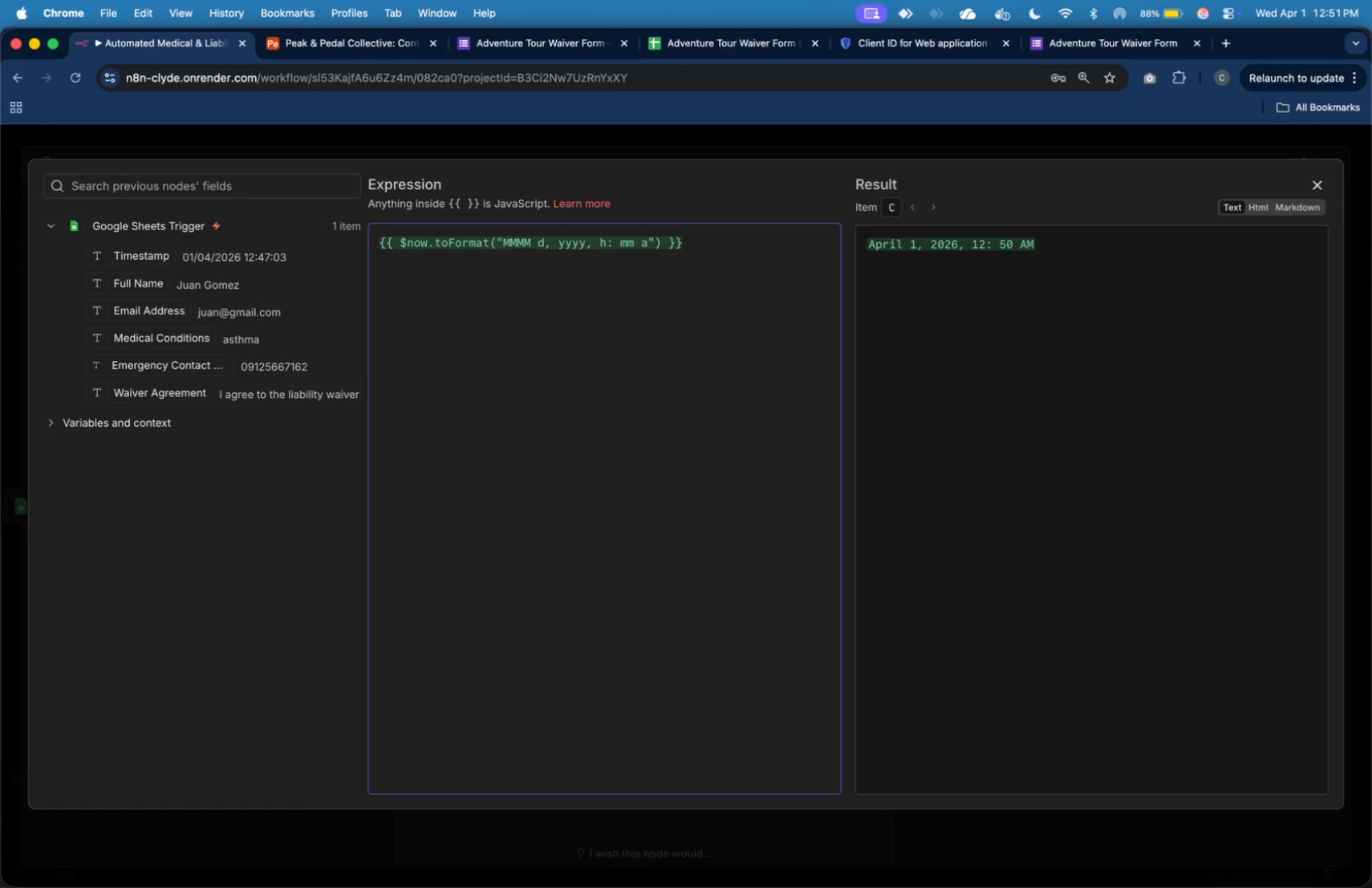 
key(Backspace)
 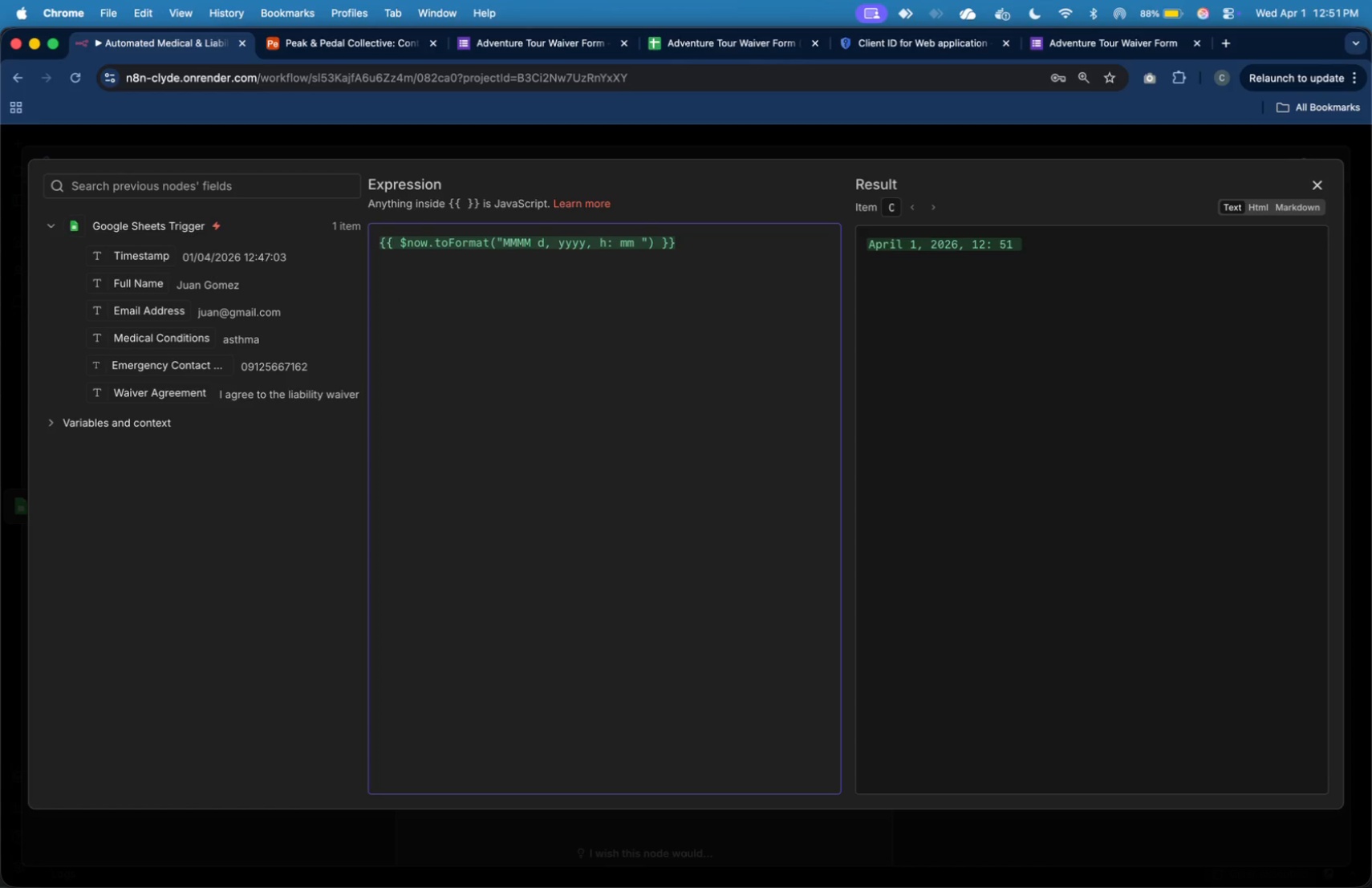 
key(P)
 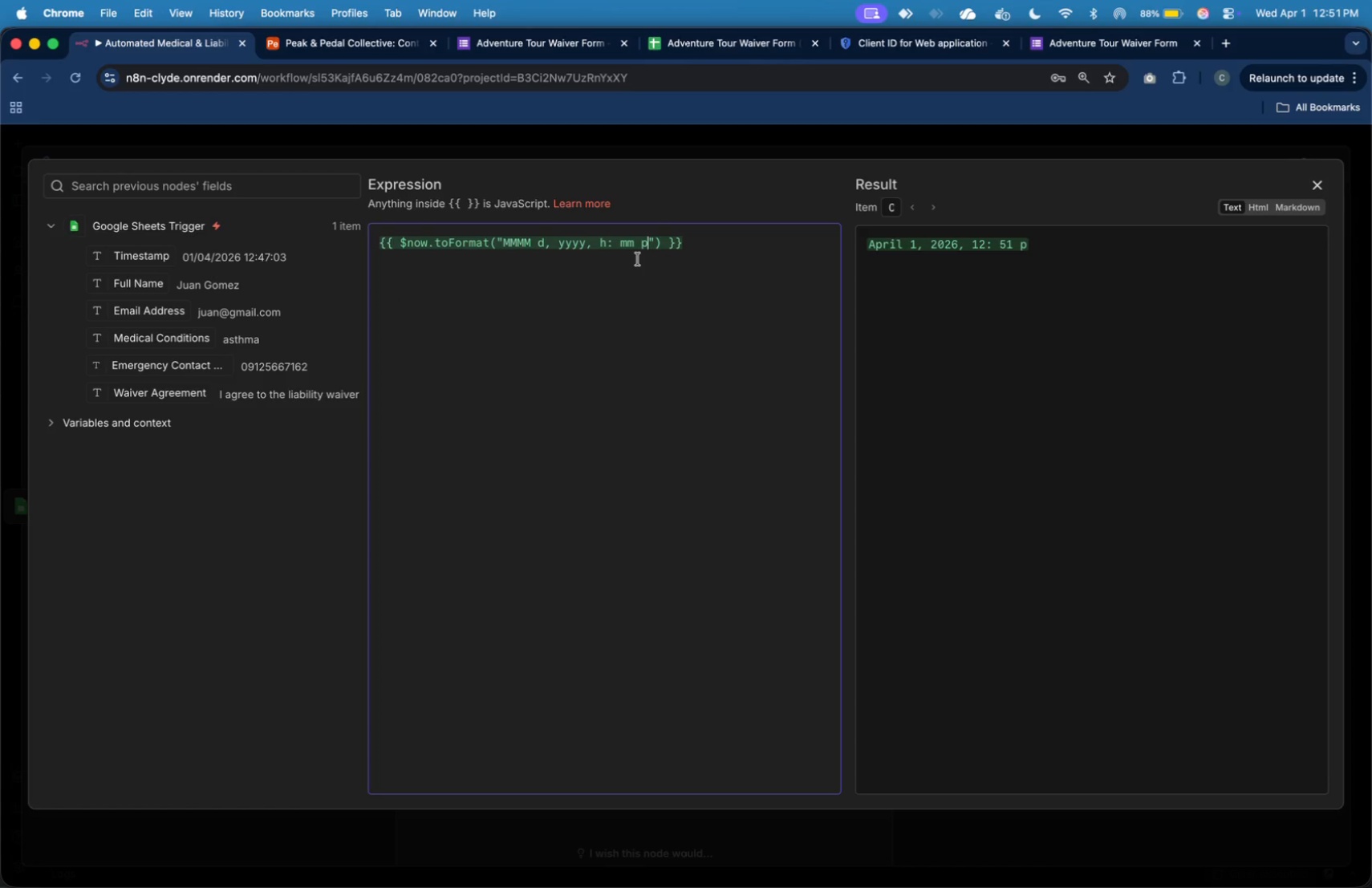 
key(Backspace)
 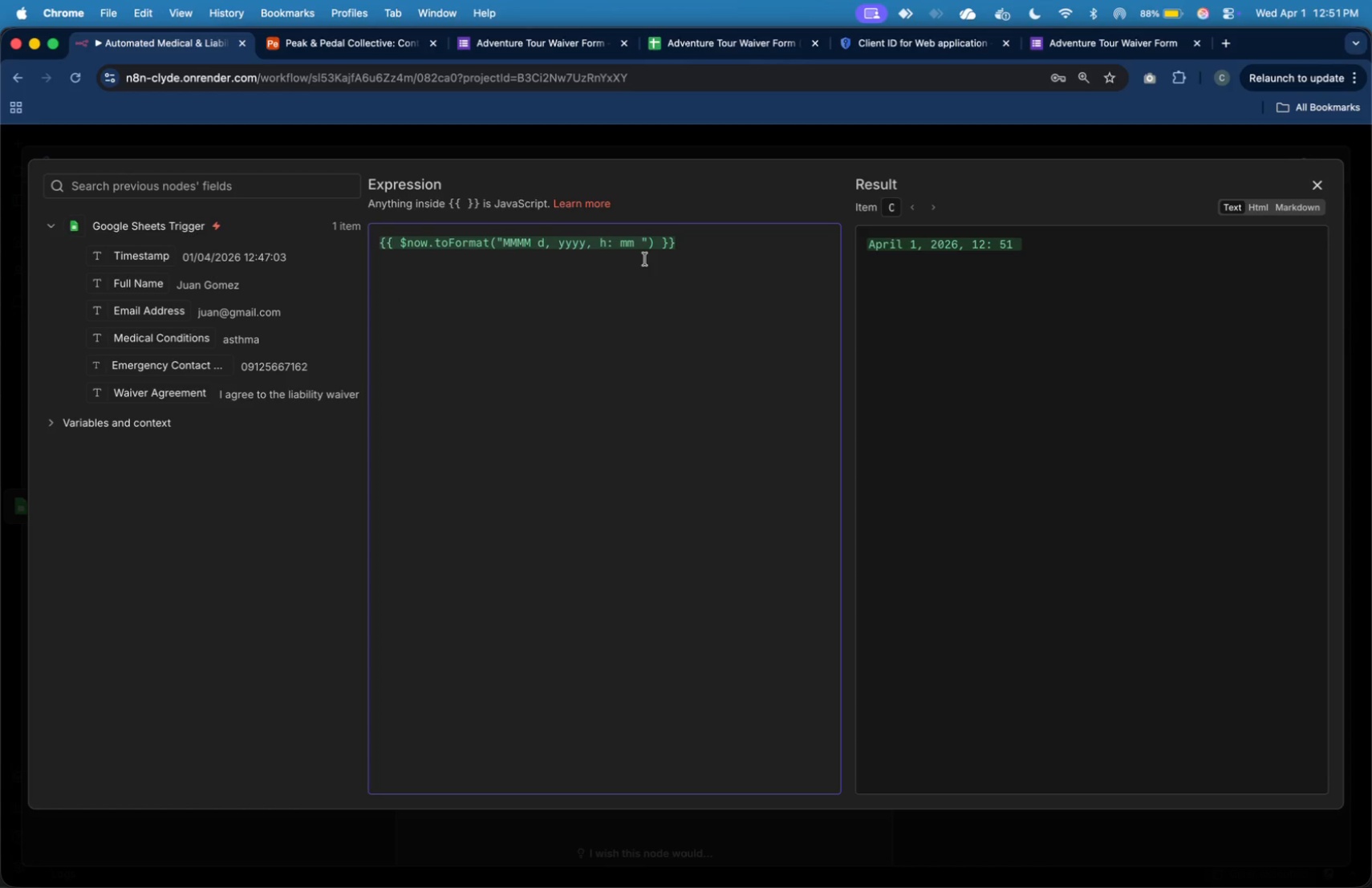 
key(A)
 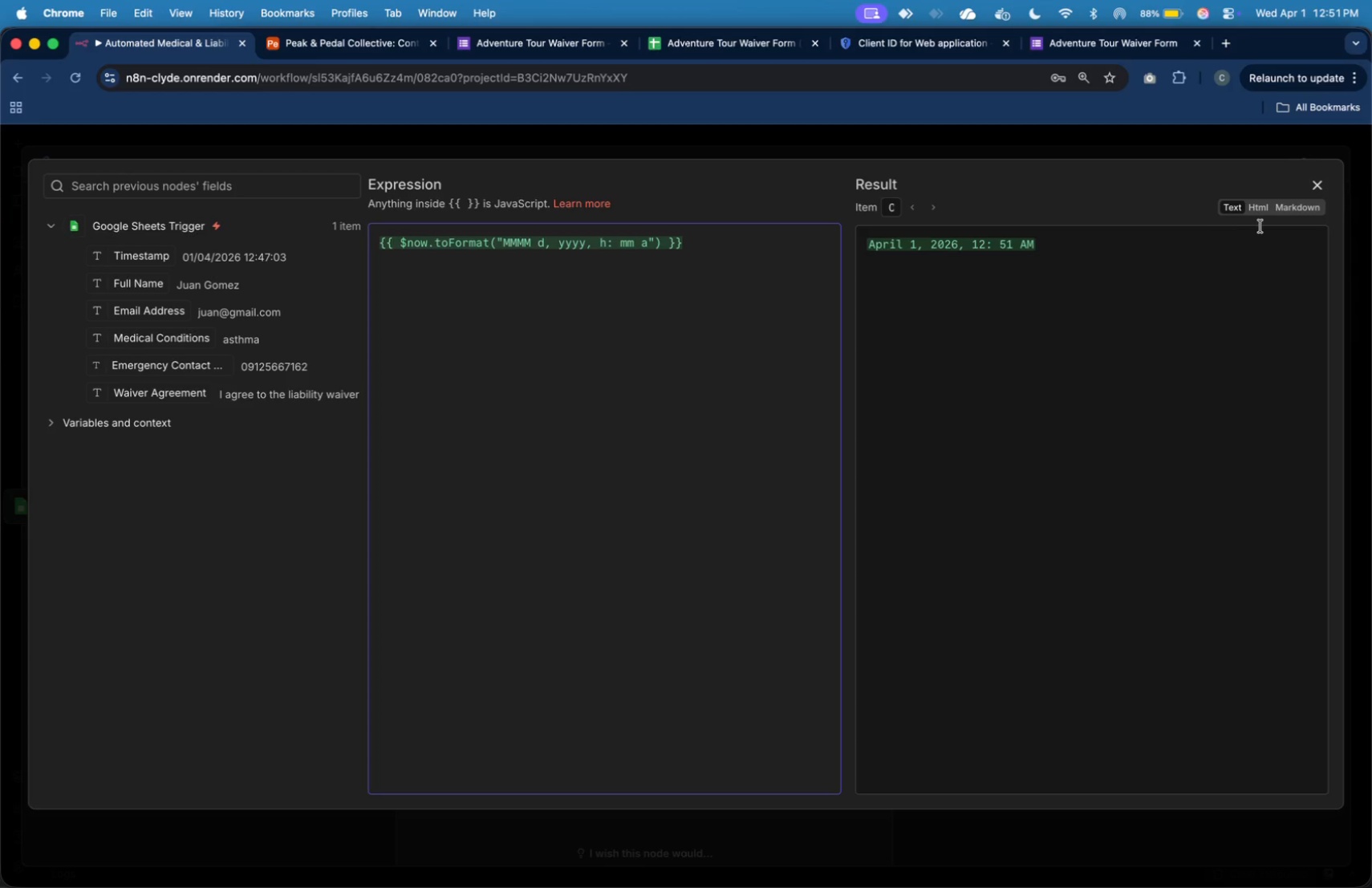 
left_click([1313, 192])
 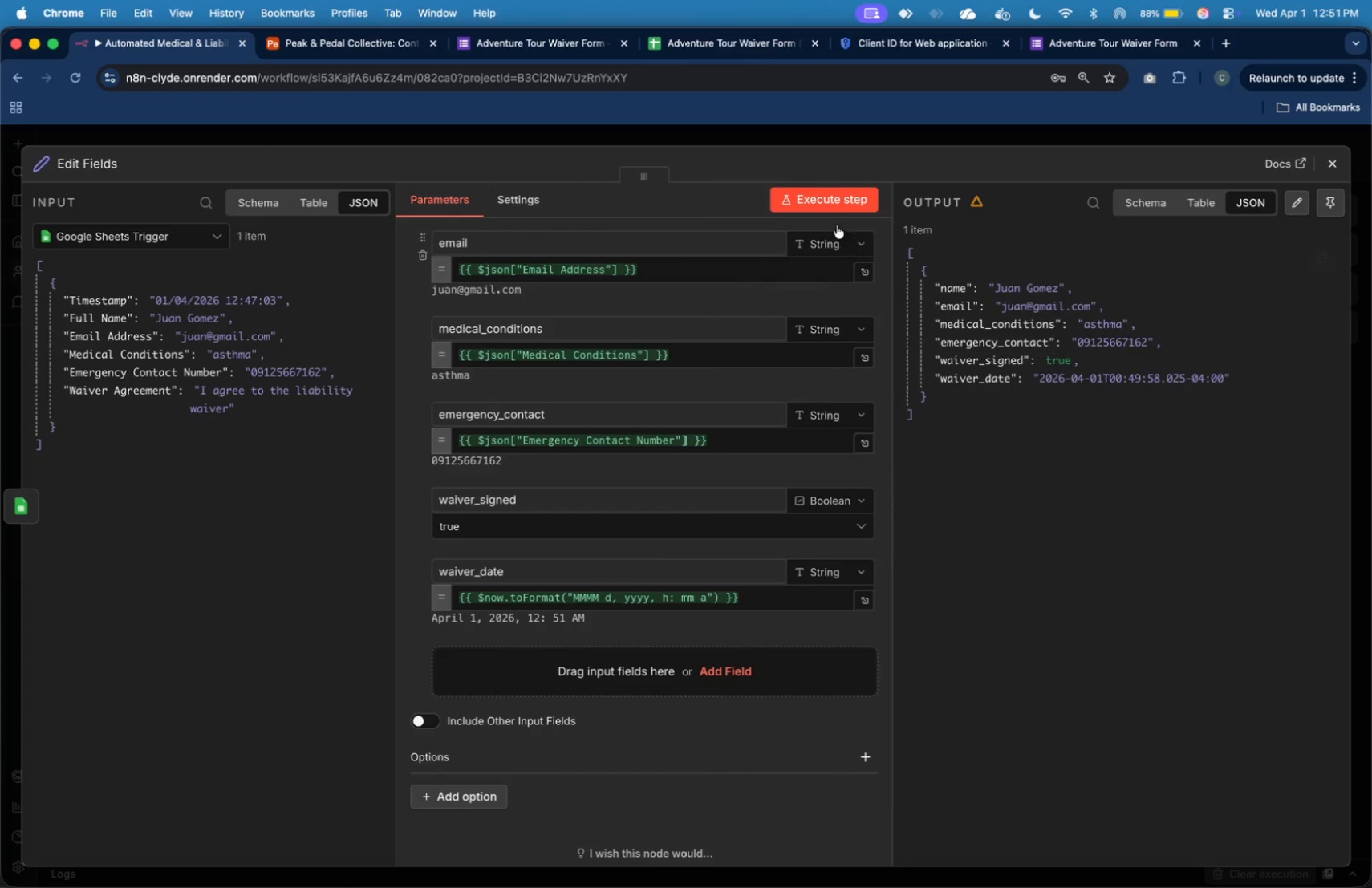 
left_click([838, 189])
 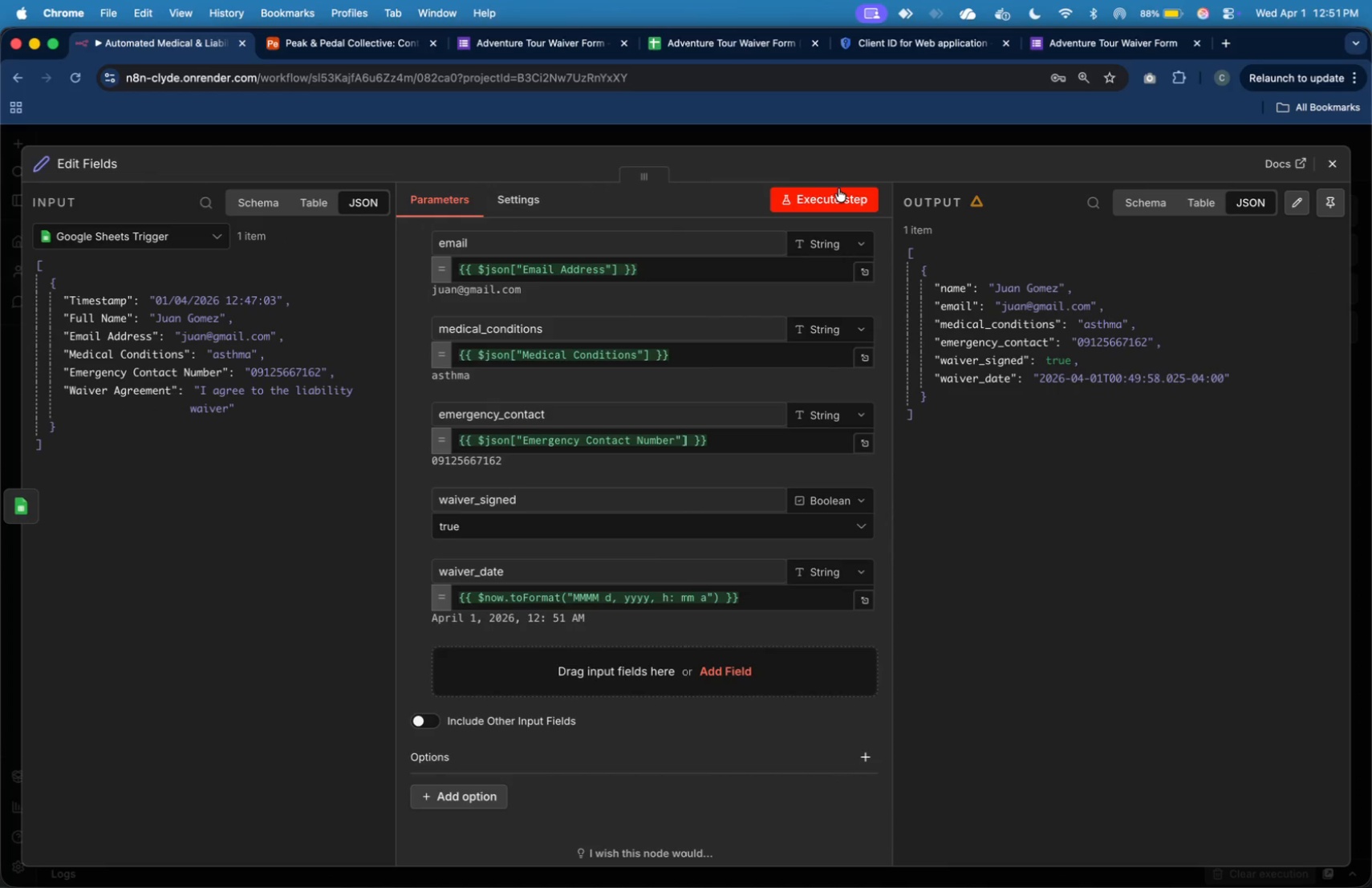 
mouse_move([762, 413])
 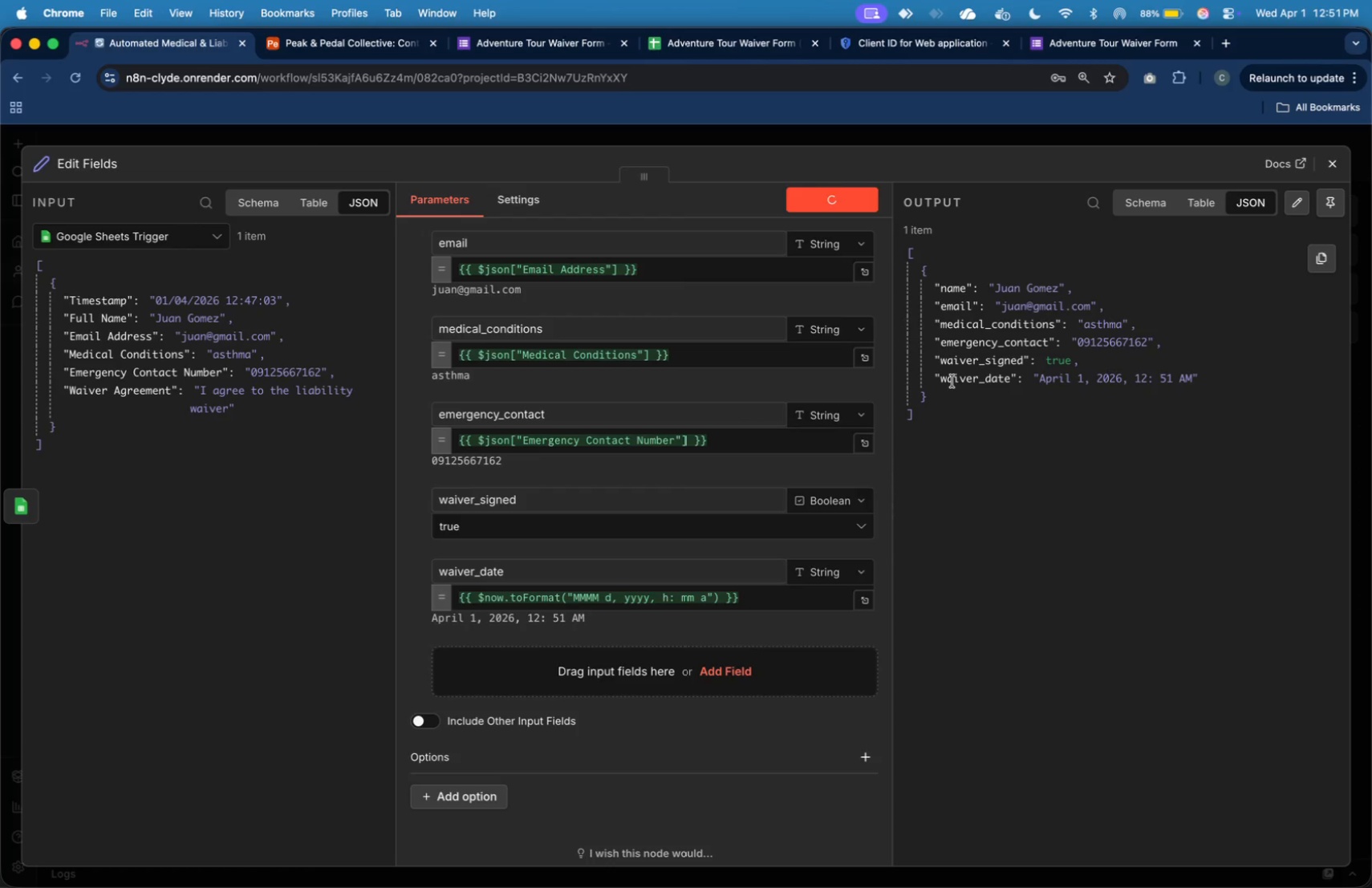 
wait(8.7)
 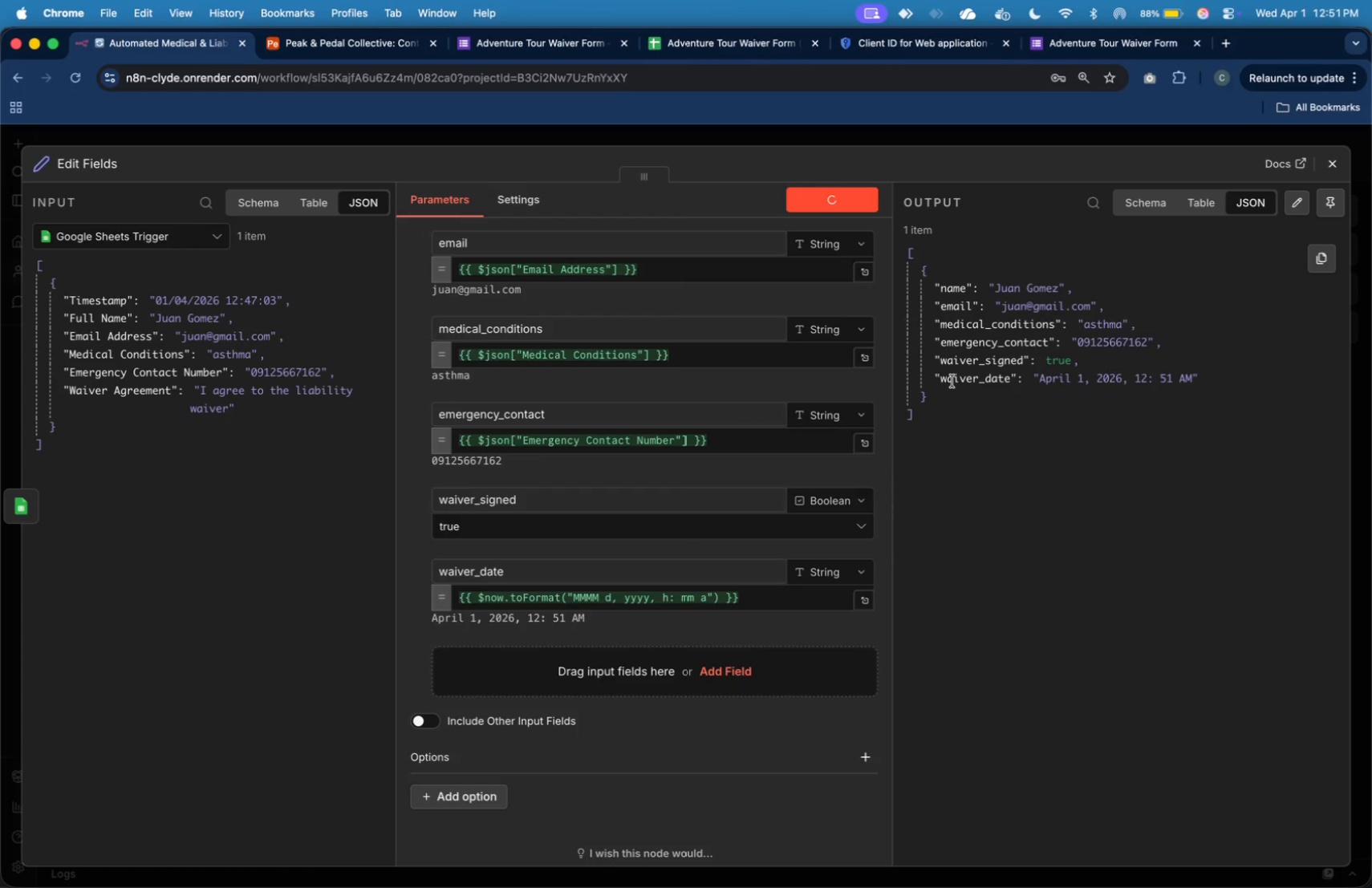 
left_click([684, 596])
 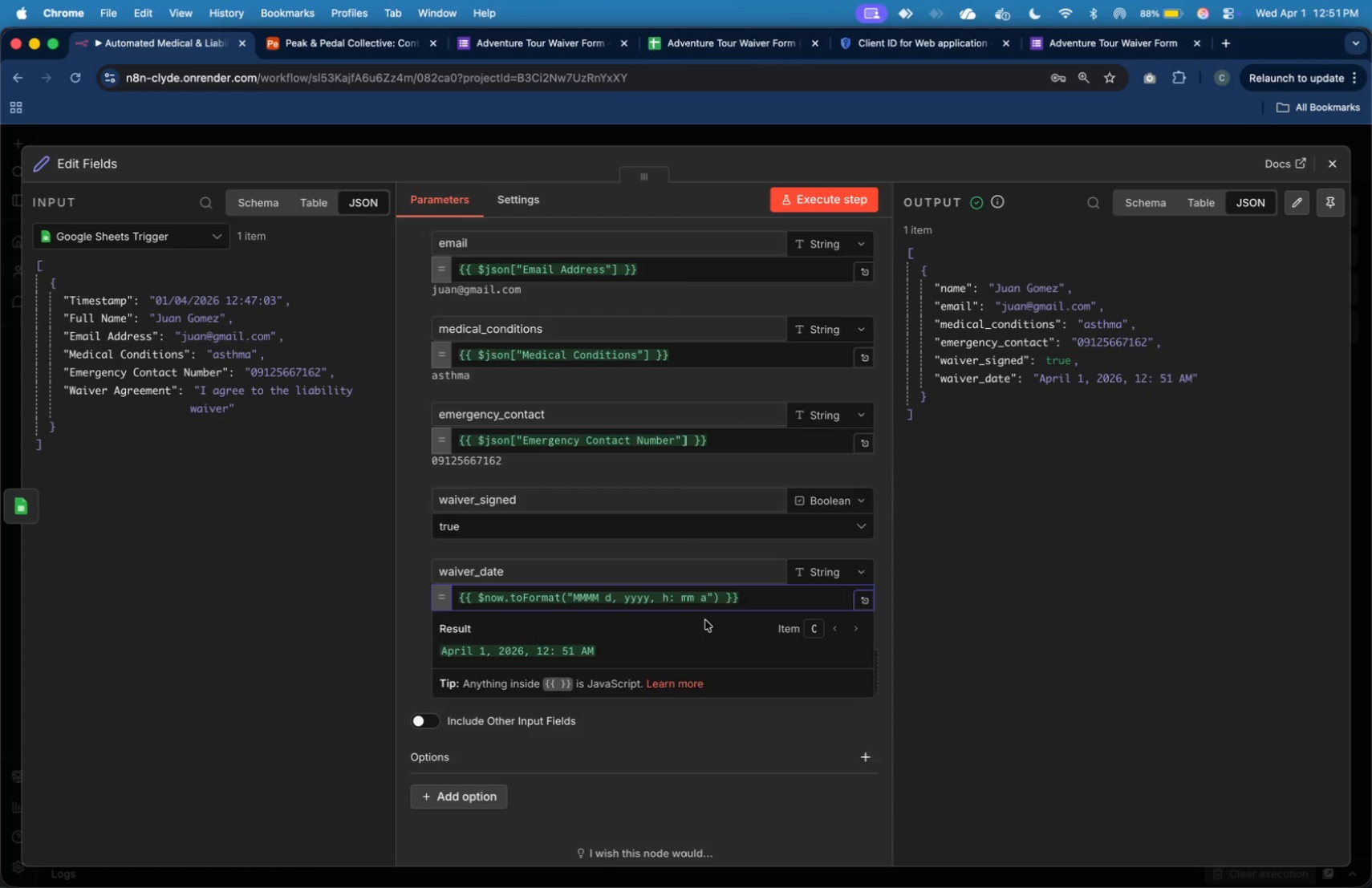 
key(Backspace)
 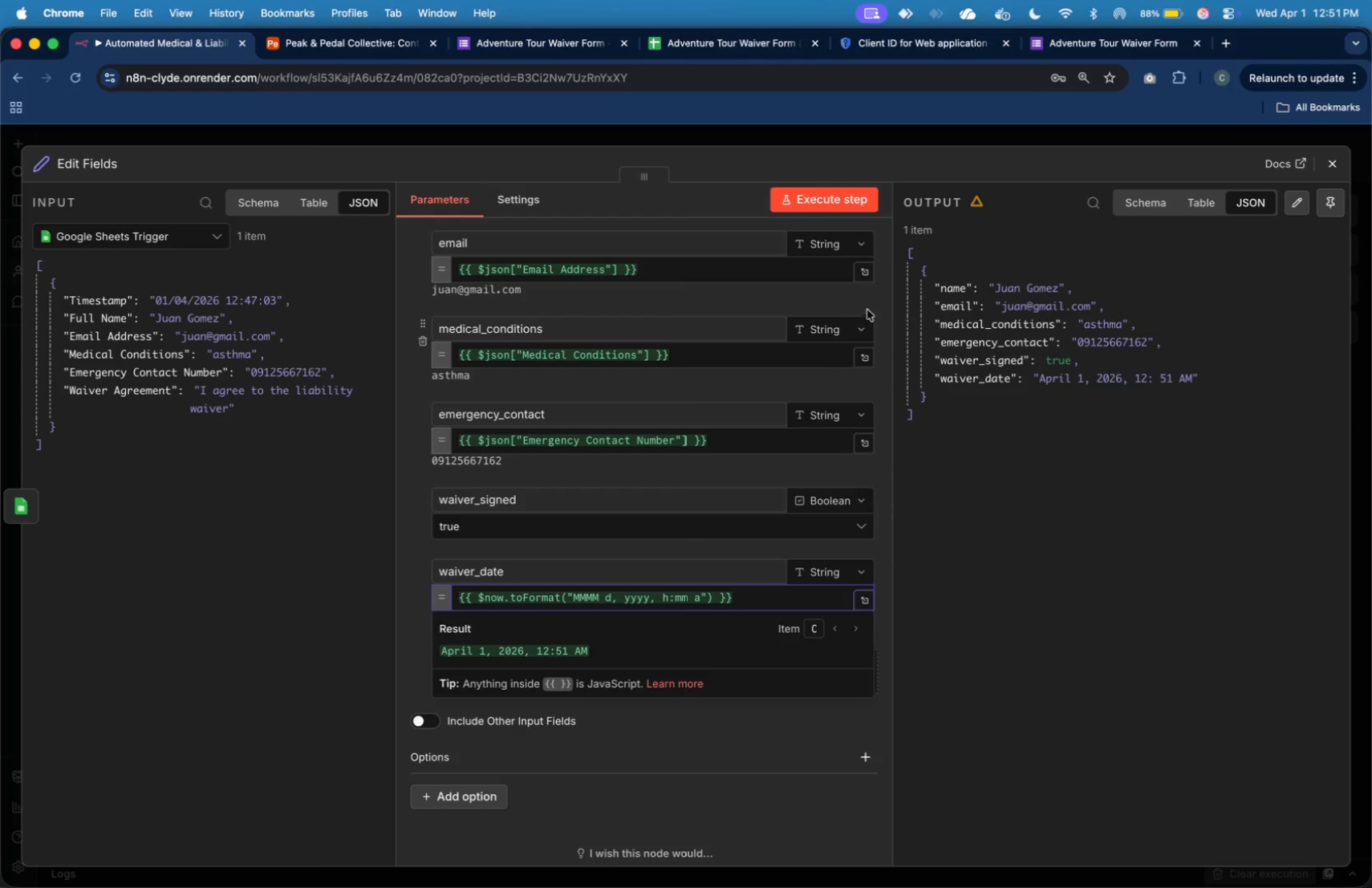 
wait(5.02)
 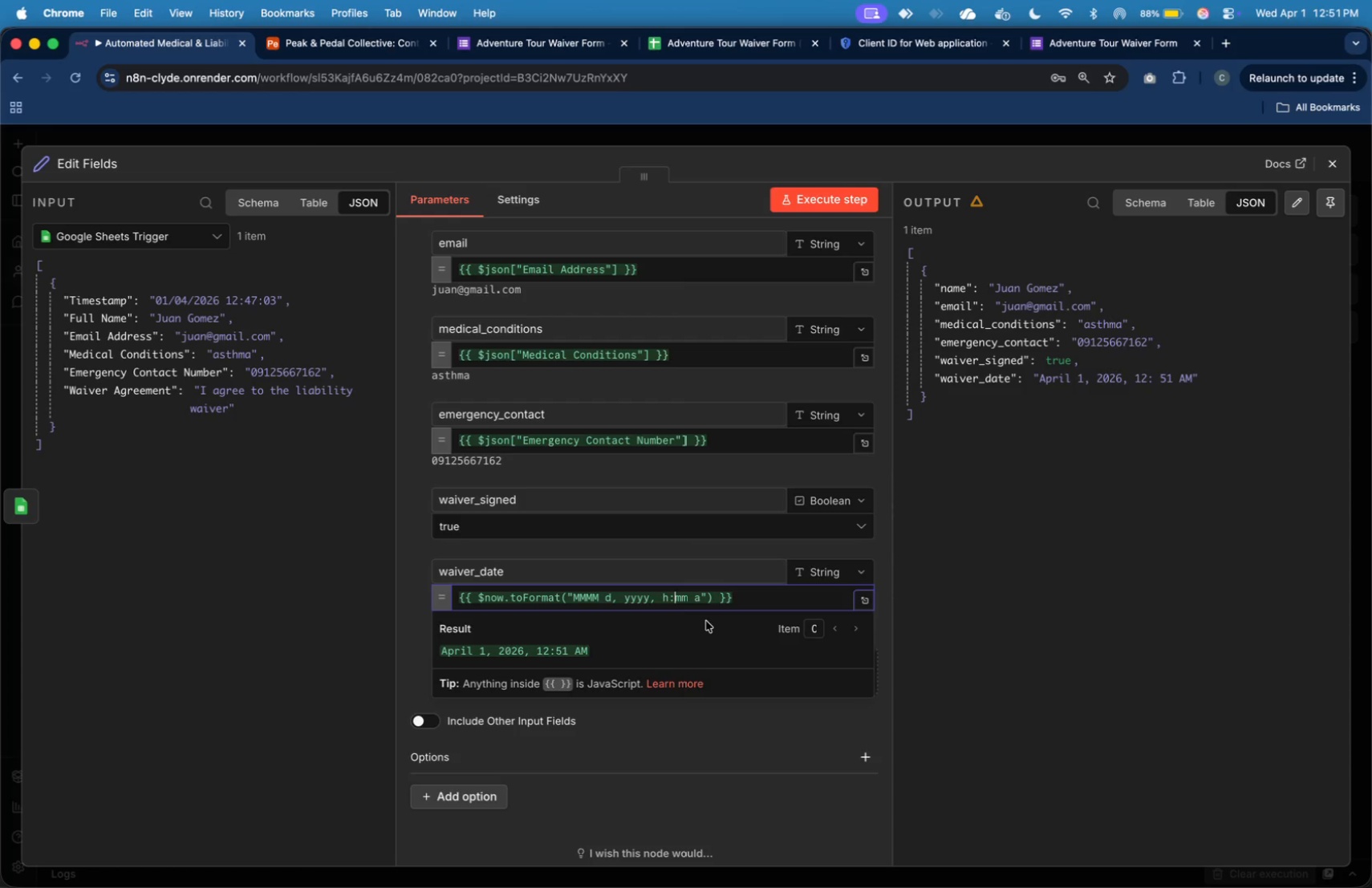 
left_click([859, 207])
 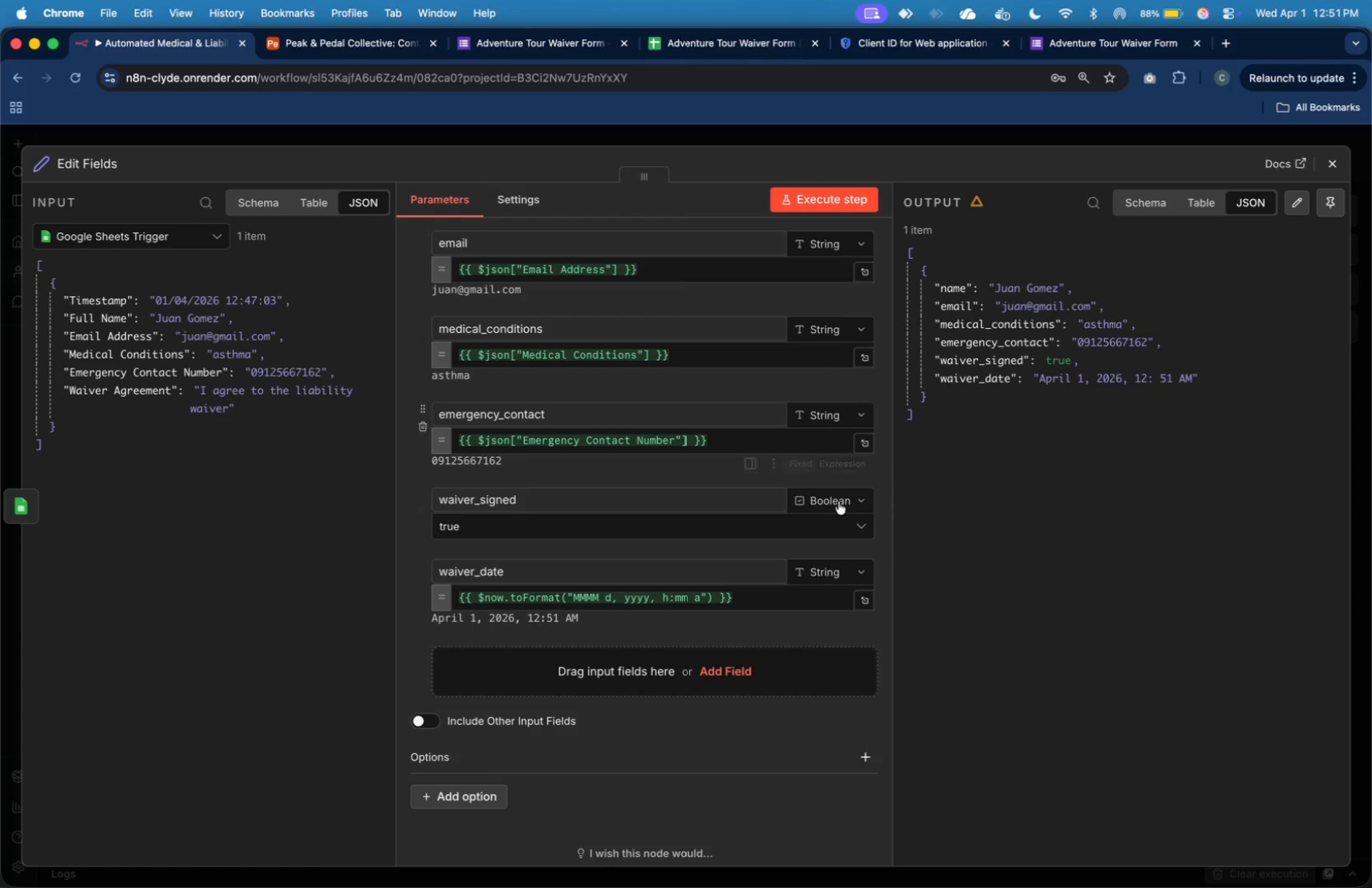 
left_click([871, 598])
 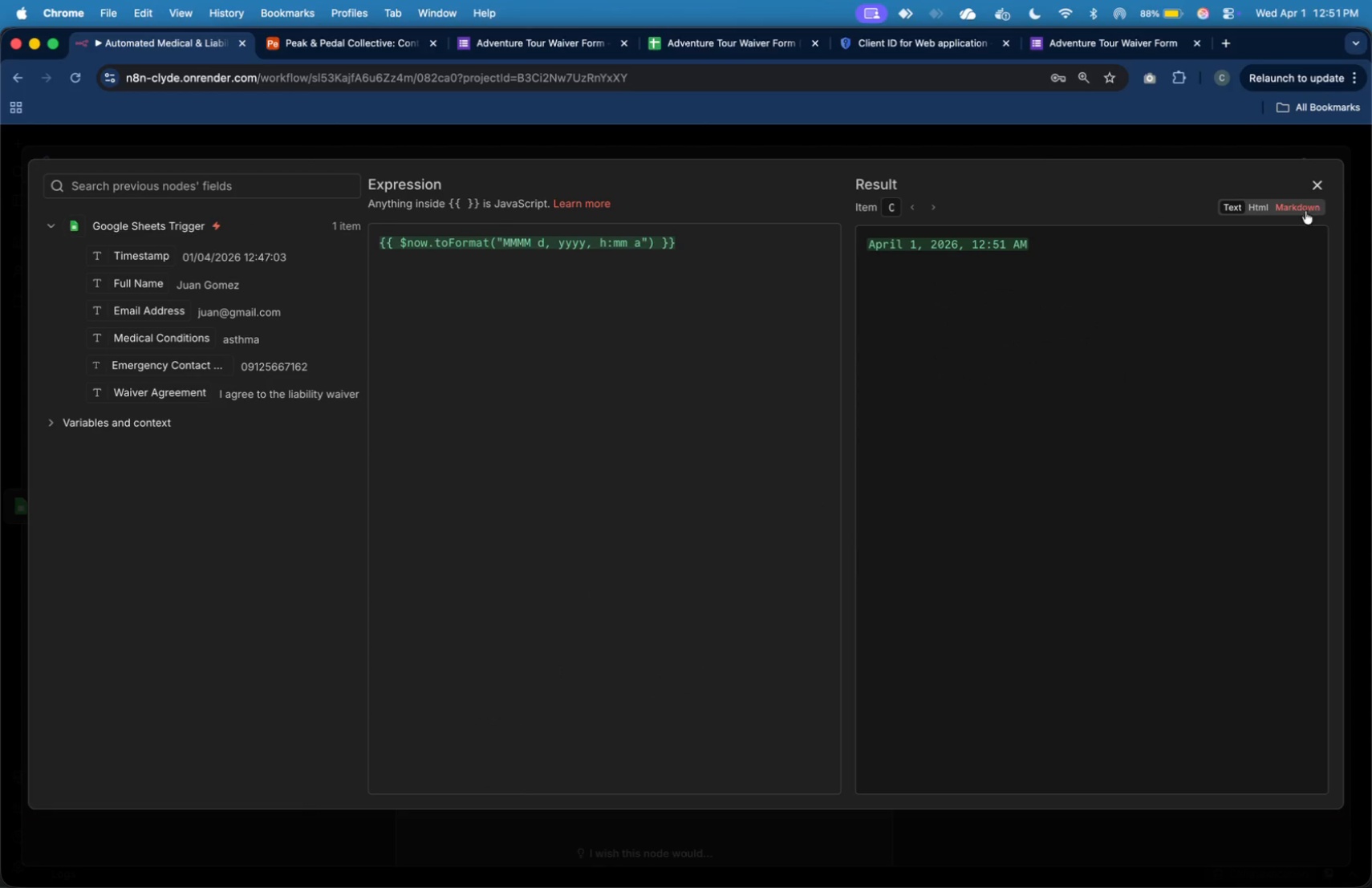 
left_click([1315, 189])
 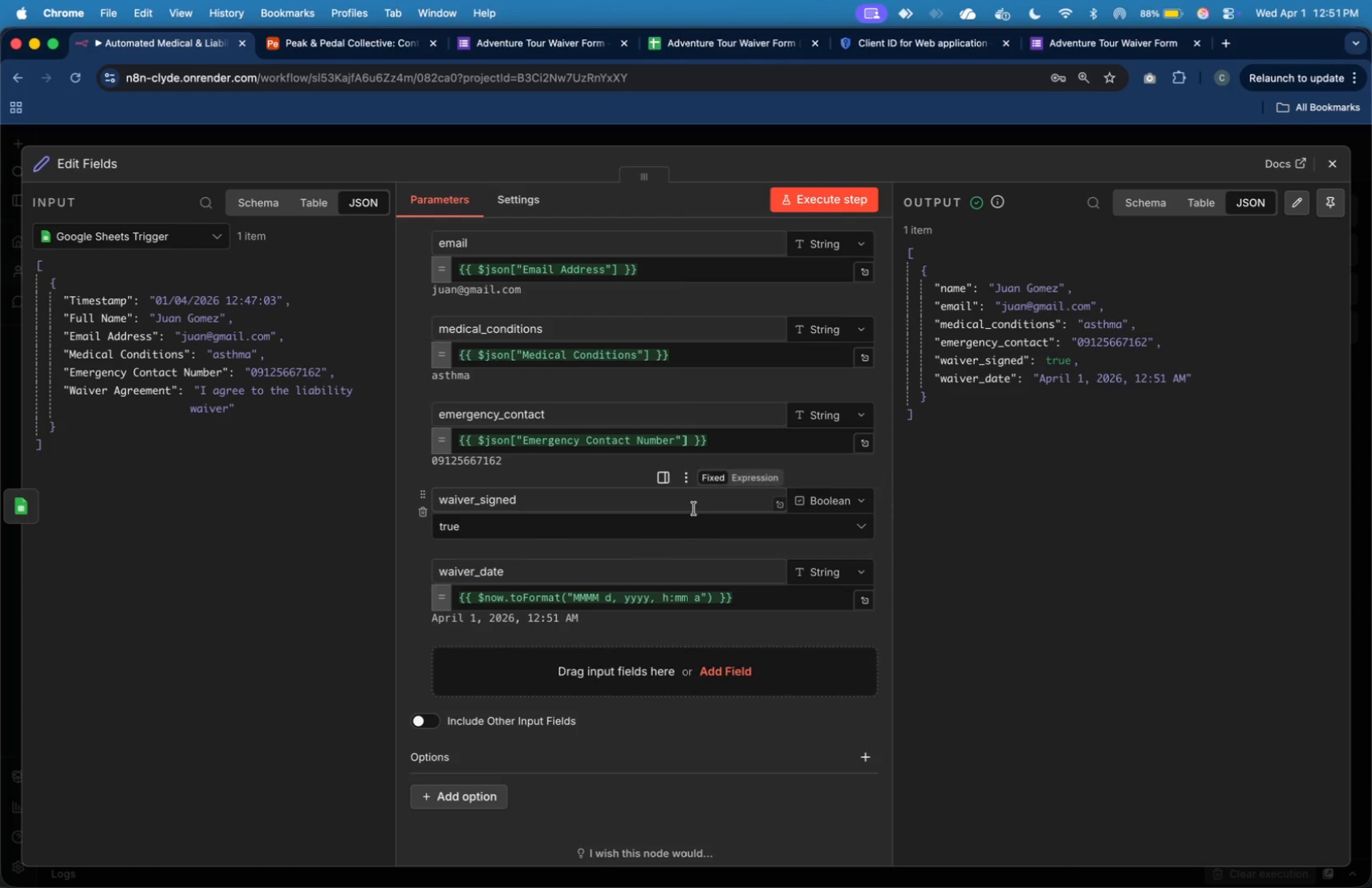 
wait(17.37)
 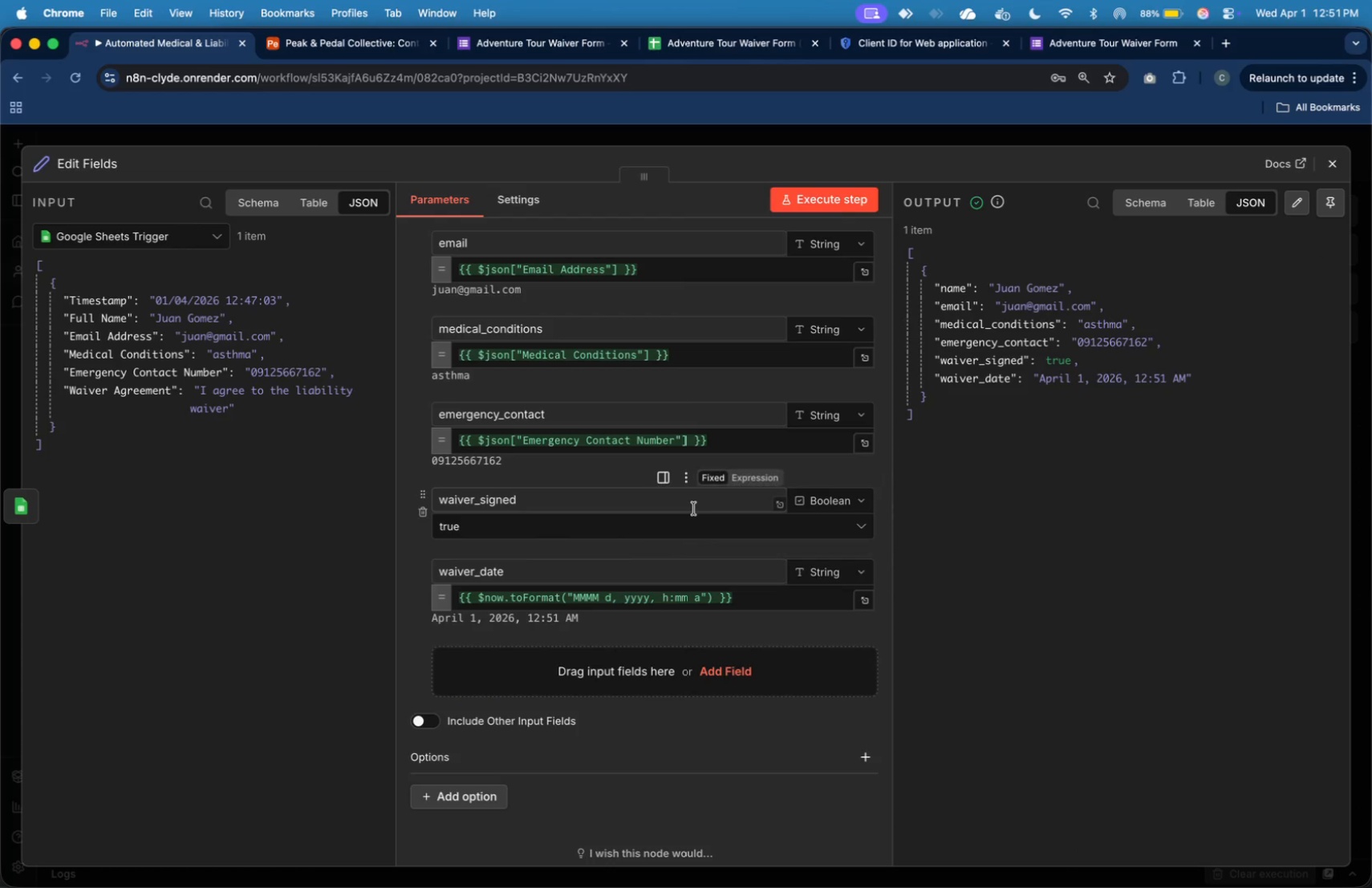 
mouse_move([689, 600])
 